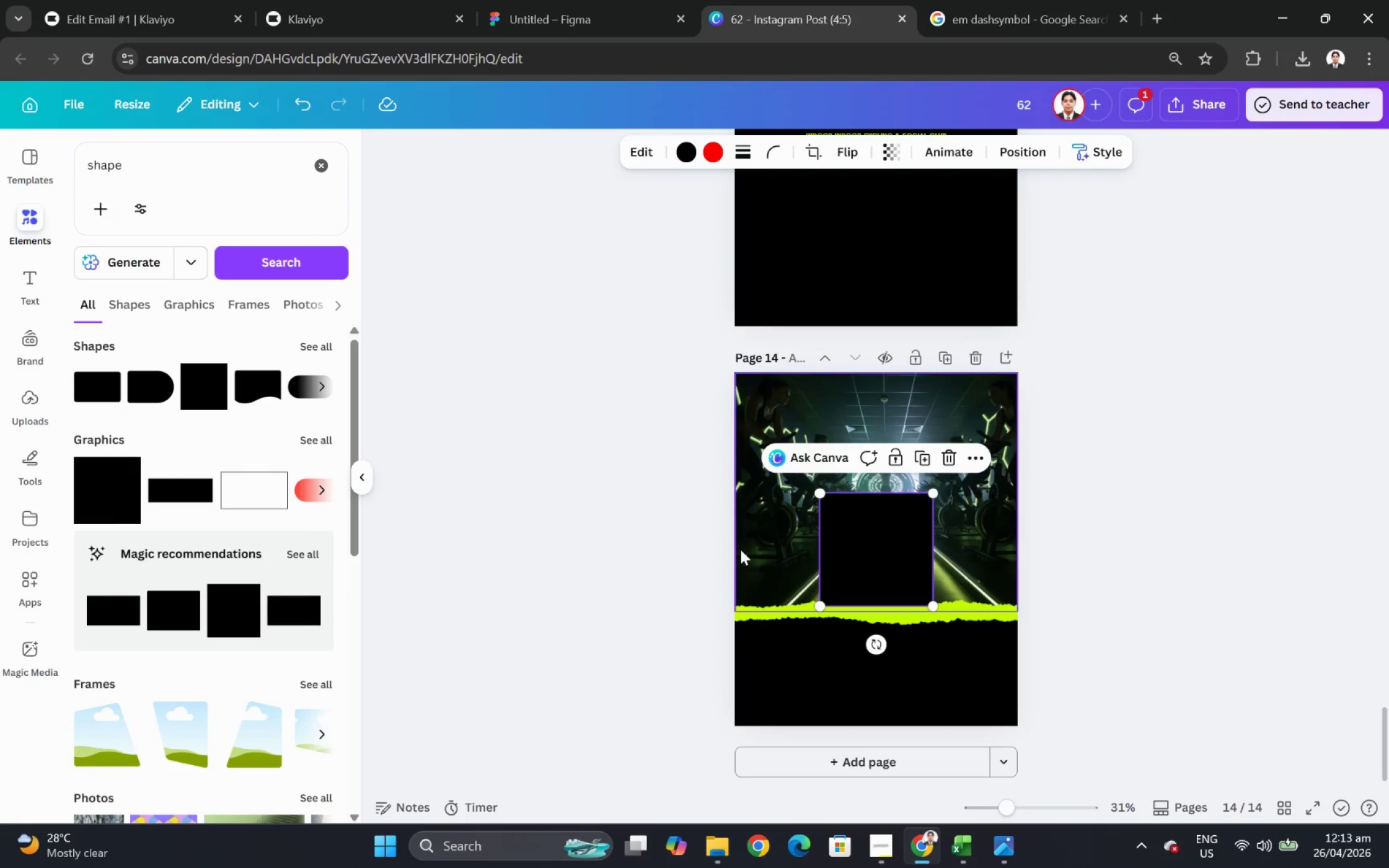 
left_click([858, 549])
 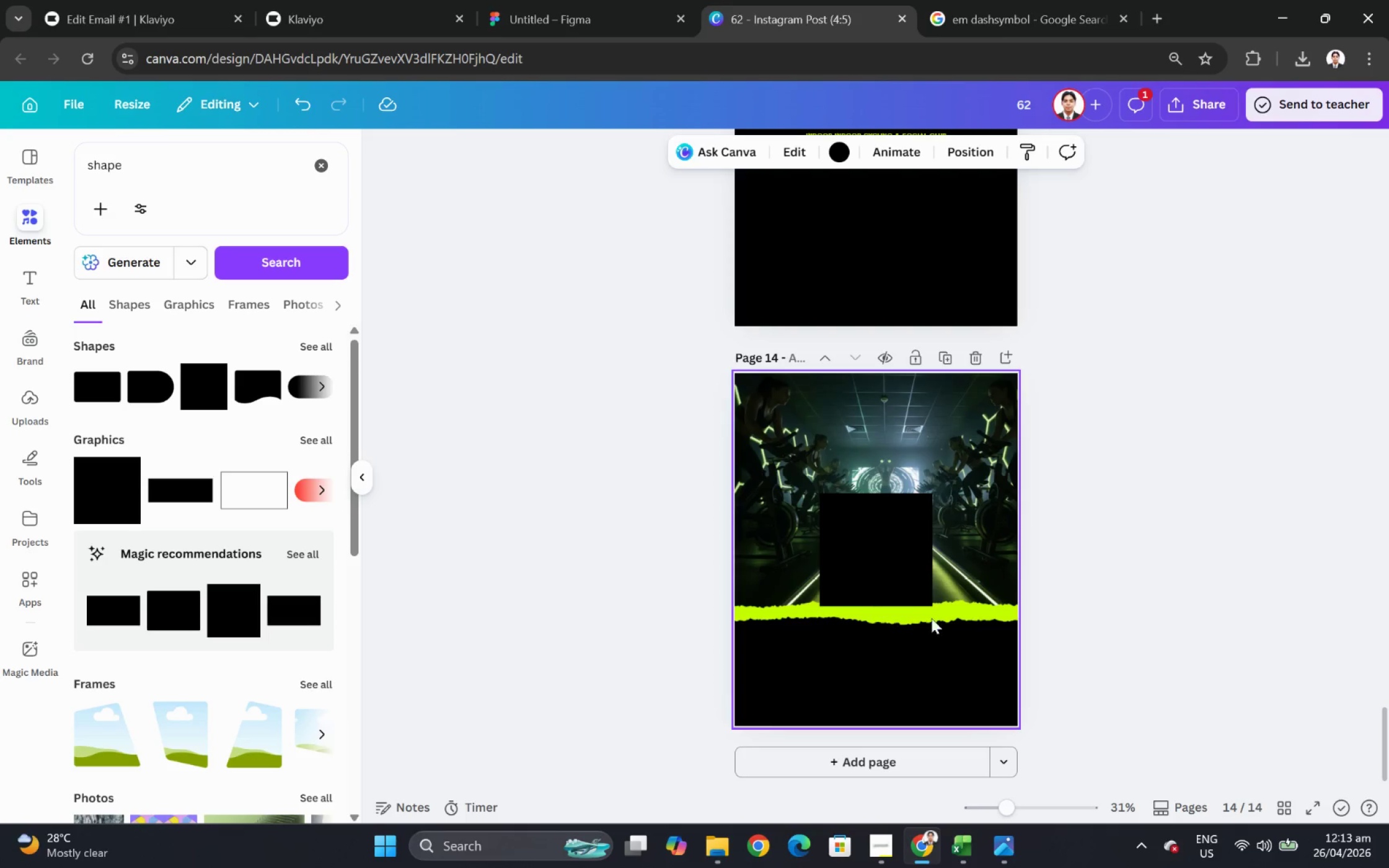 
left_click([878, 559])
 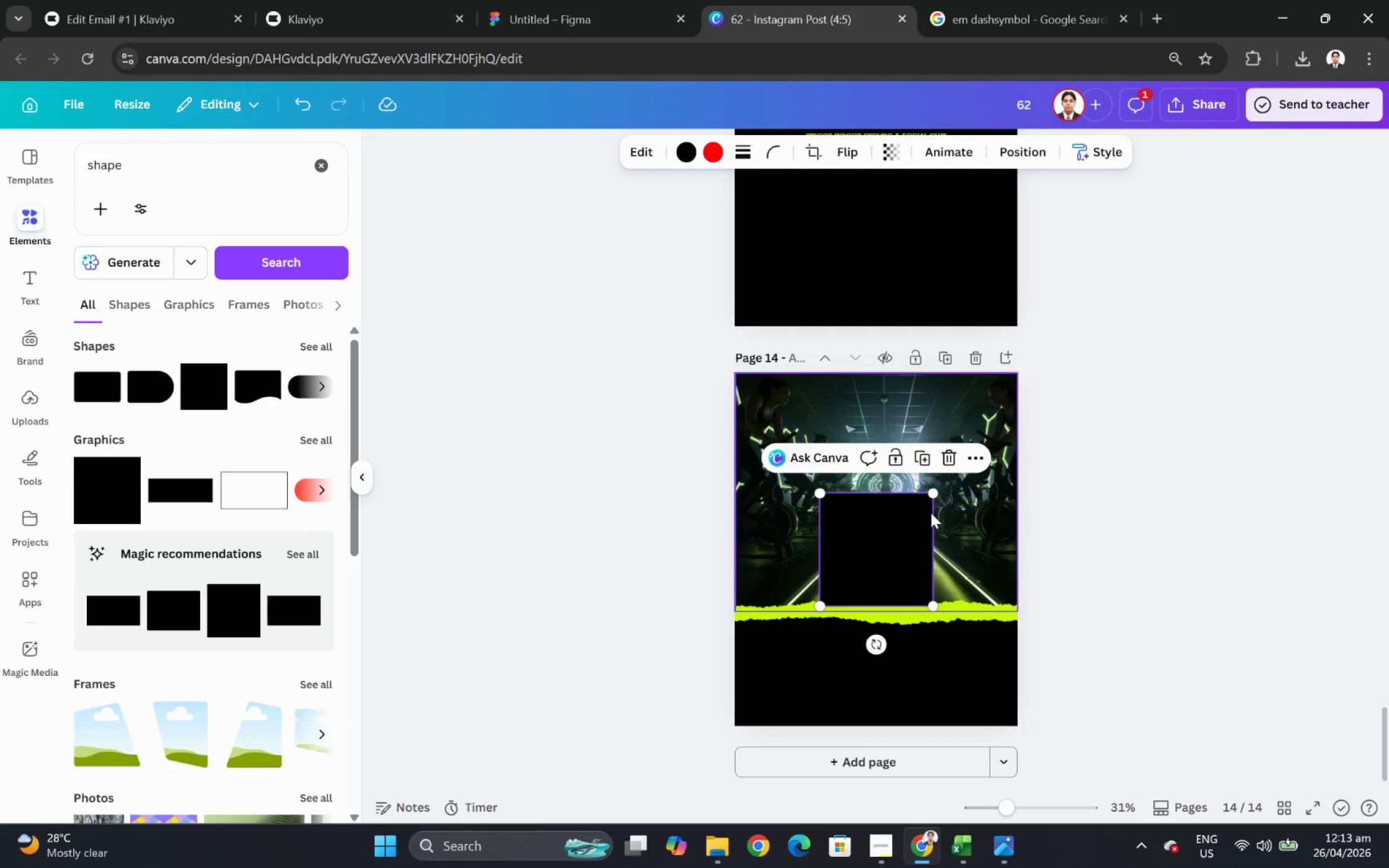 
left_click_drag(start_coordinate=[910, 533], to_coordinate=[828, 529])
 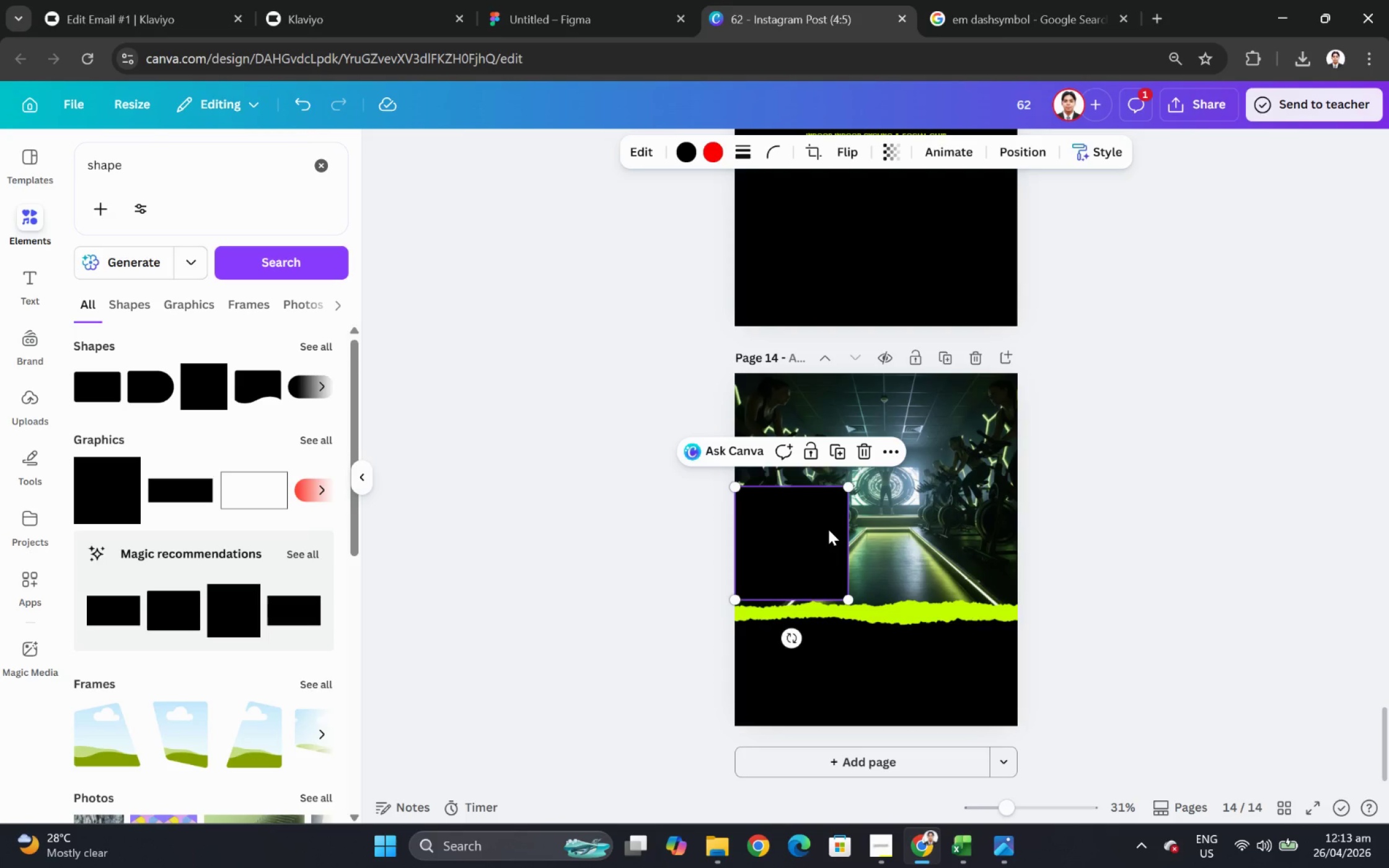 
key(Delete)
 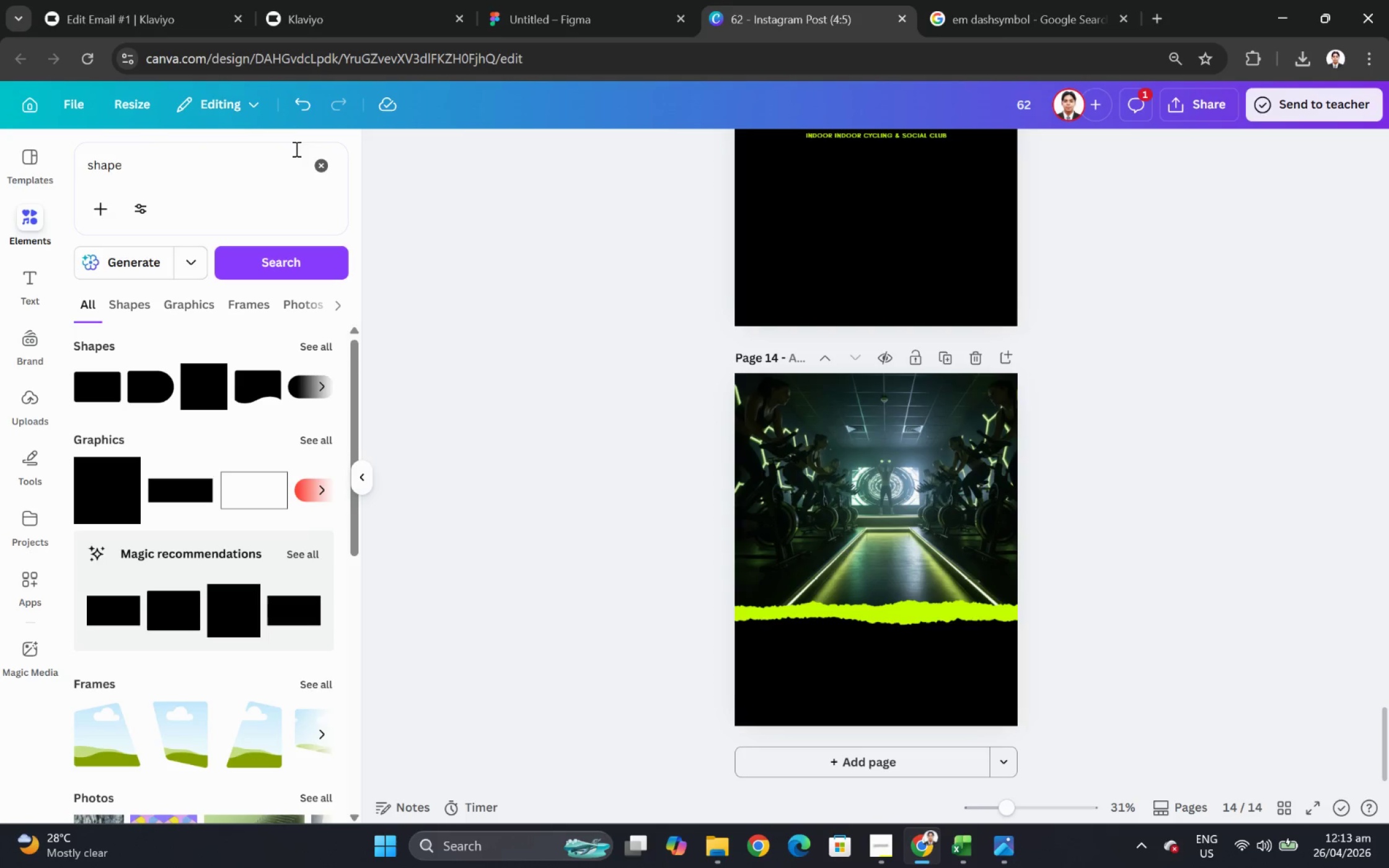 
left_click([321, 162])
 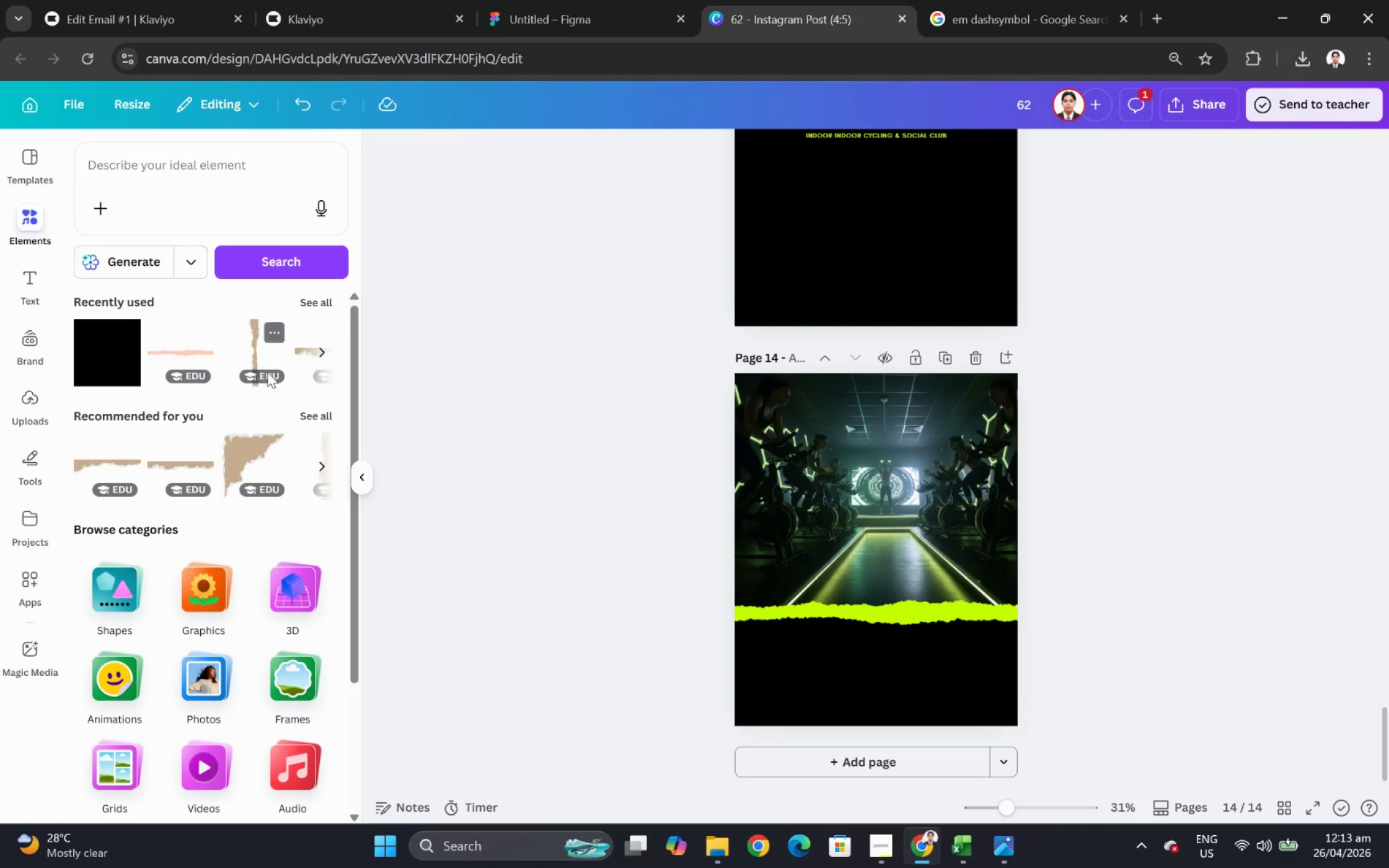 
scroll: coordinate [261, 423], scroll_direction: up, amount: 1.0
 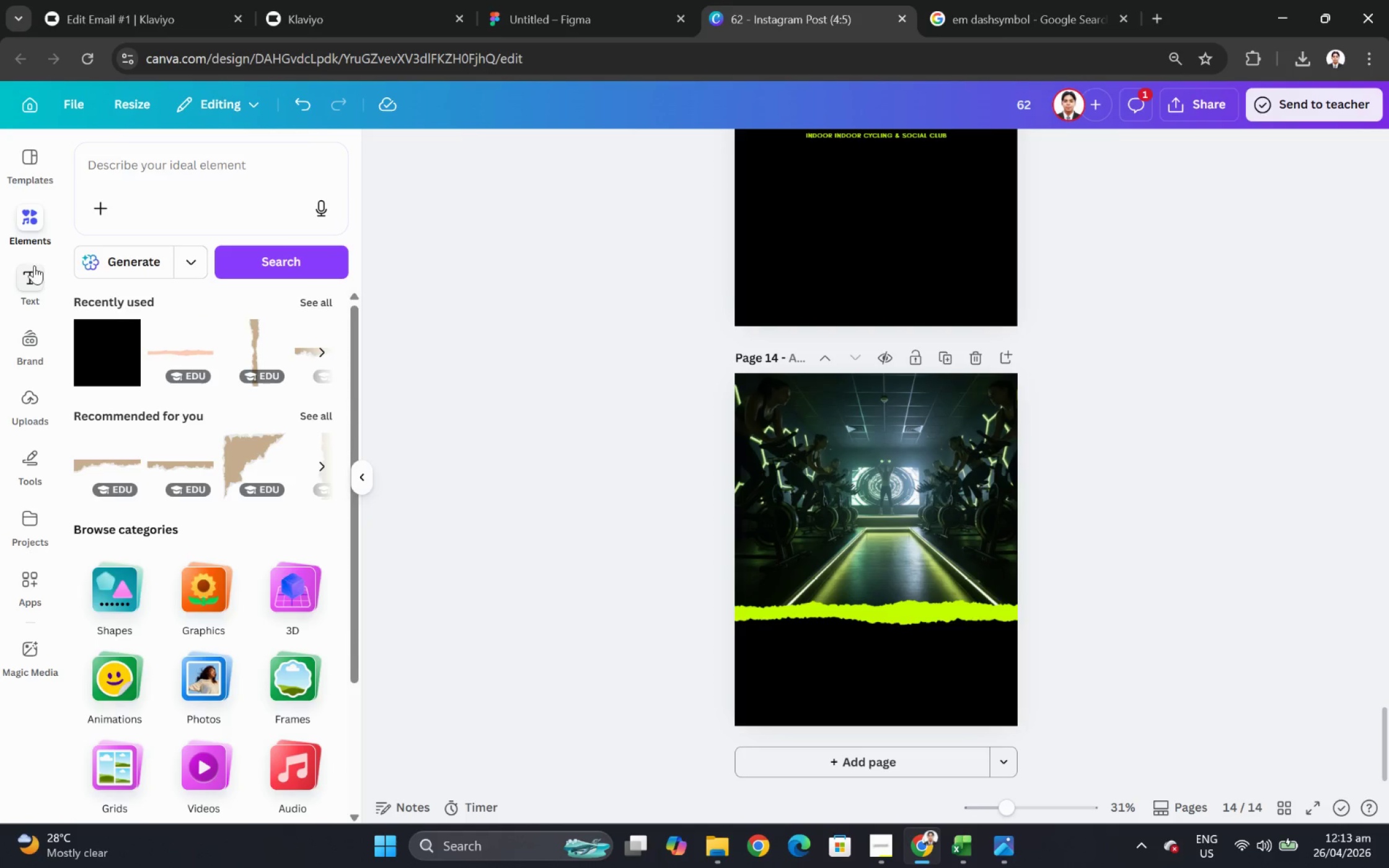 
left_click([144, 176])
 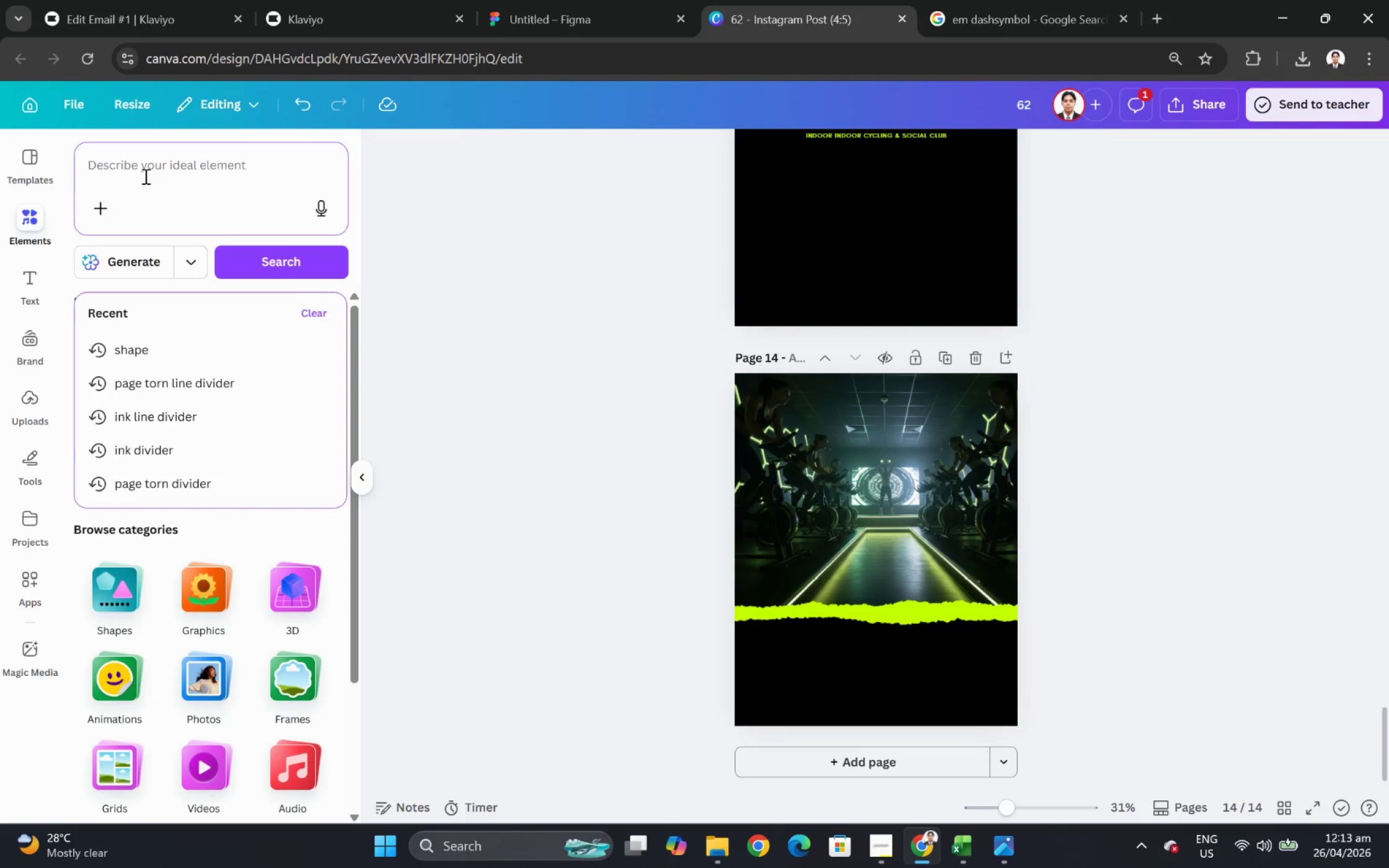 
type(yelo)
 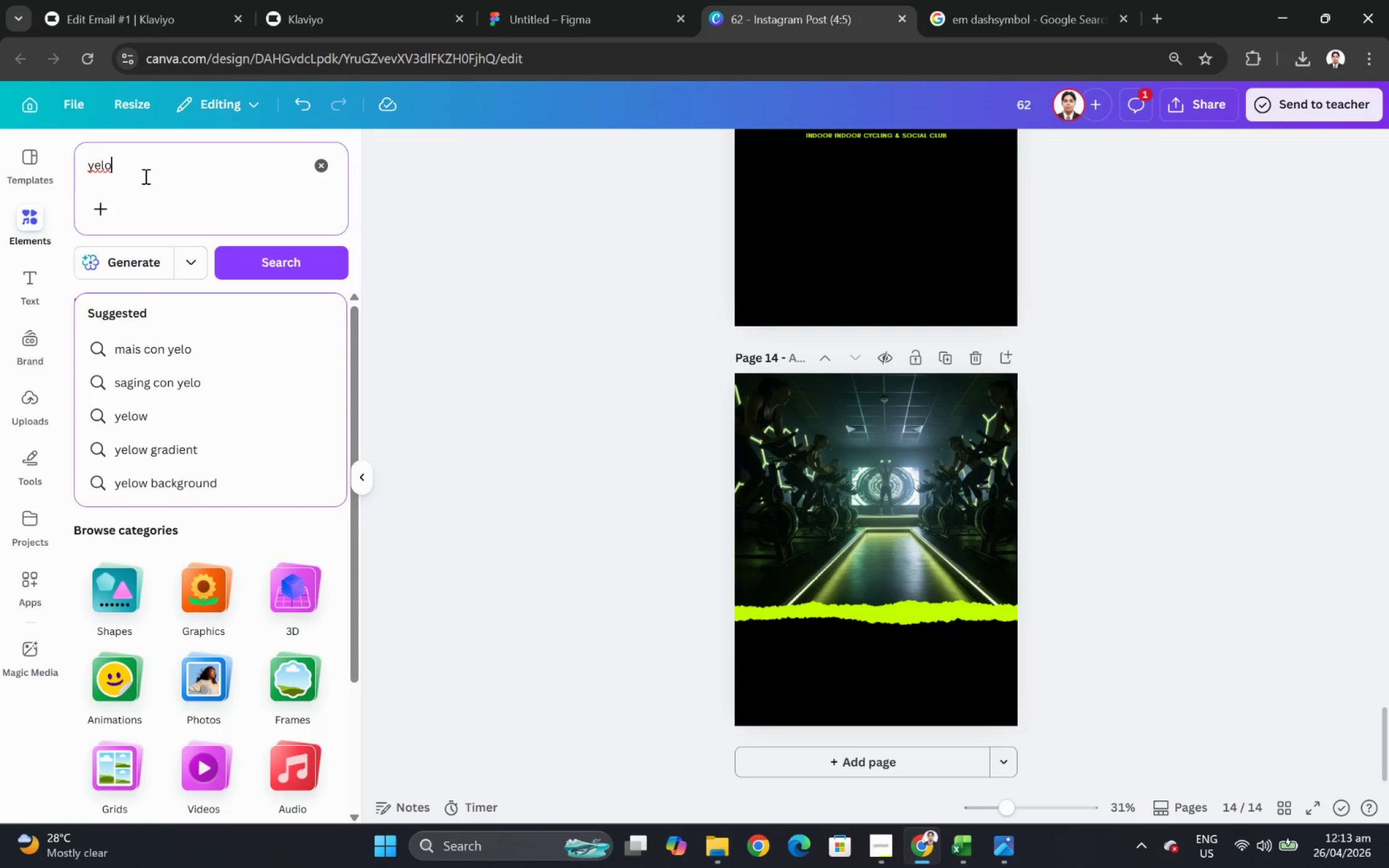 
key(Enter)
 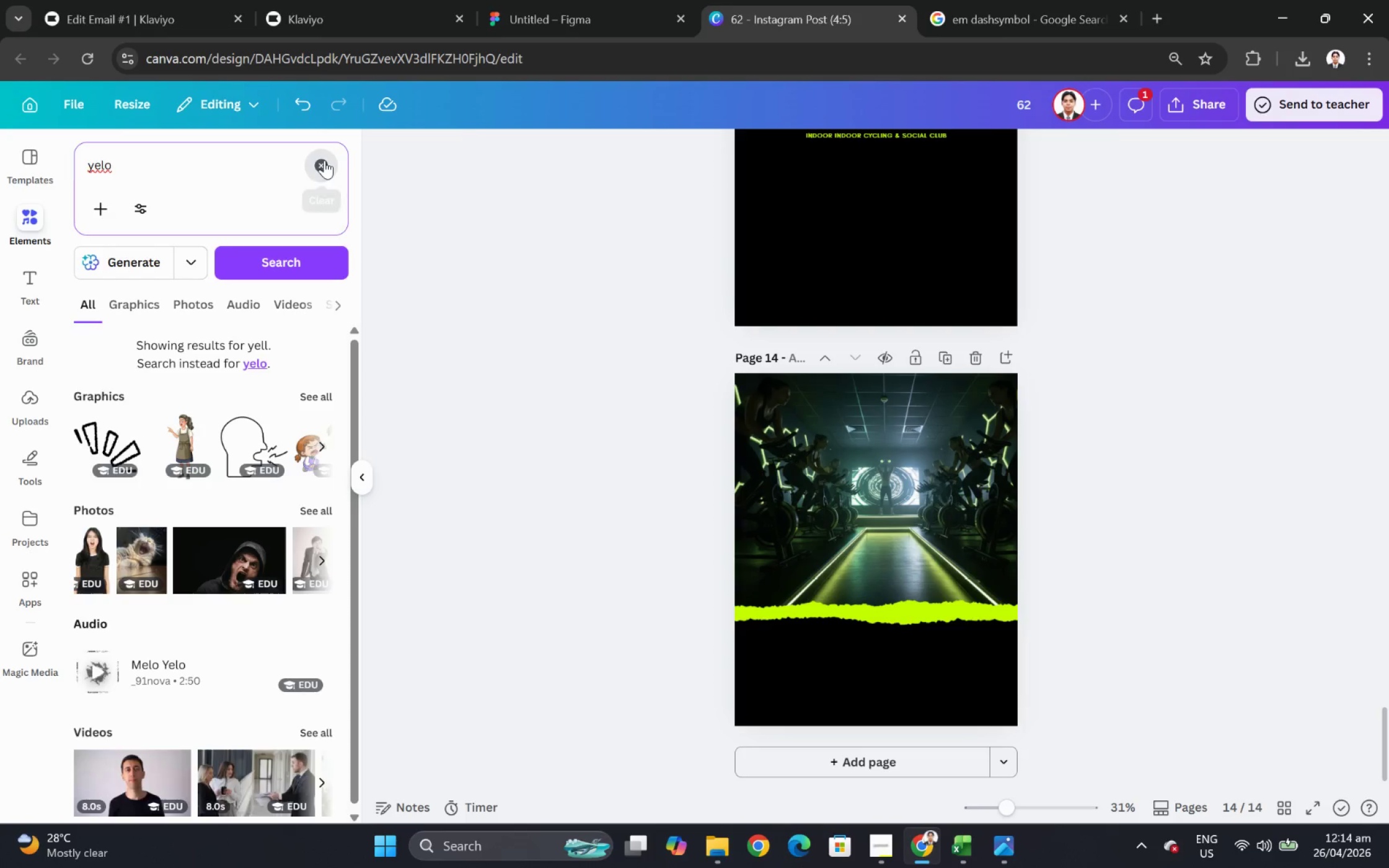 
wait(10.6)
 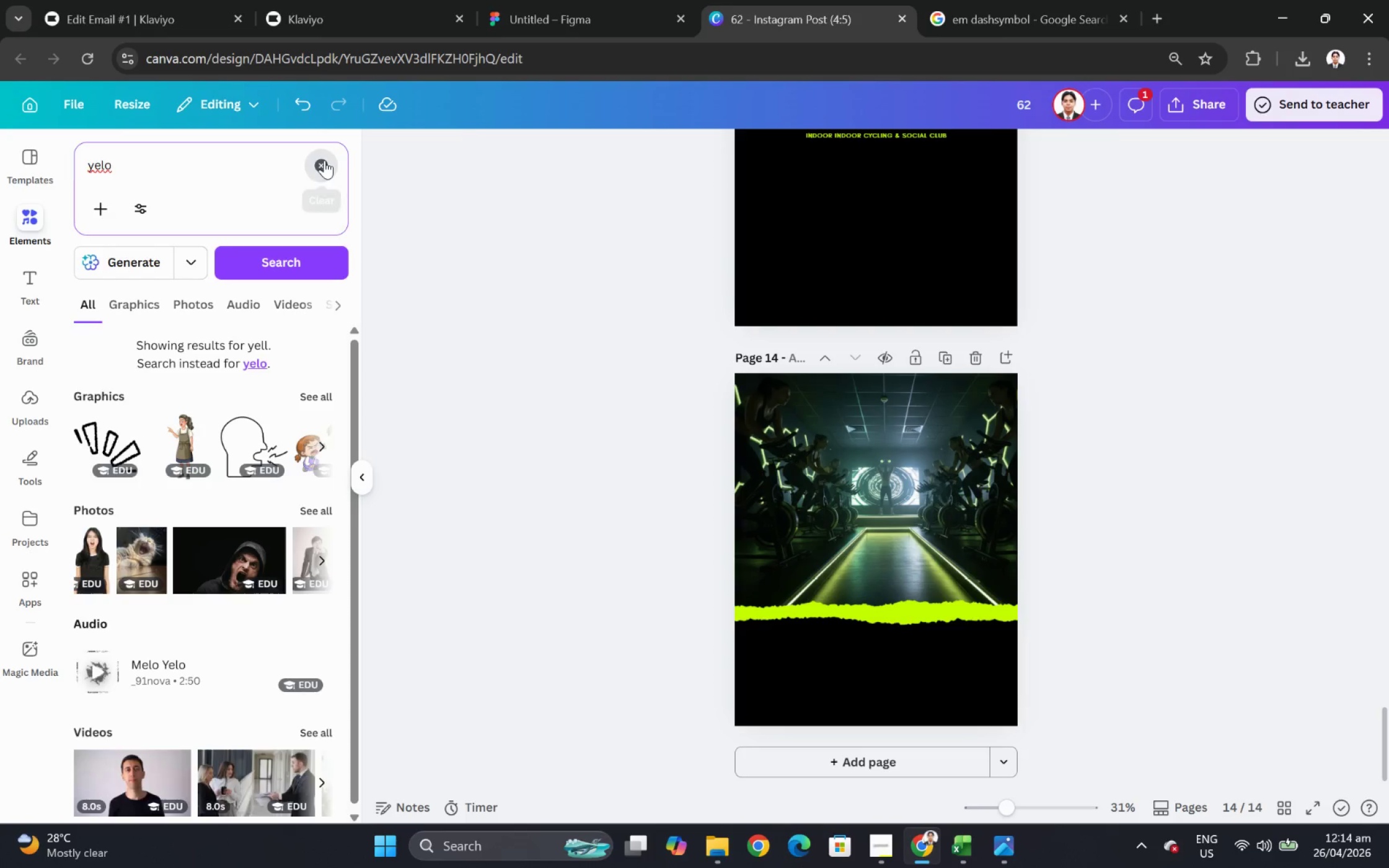 
left_click([33, 174])
 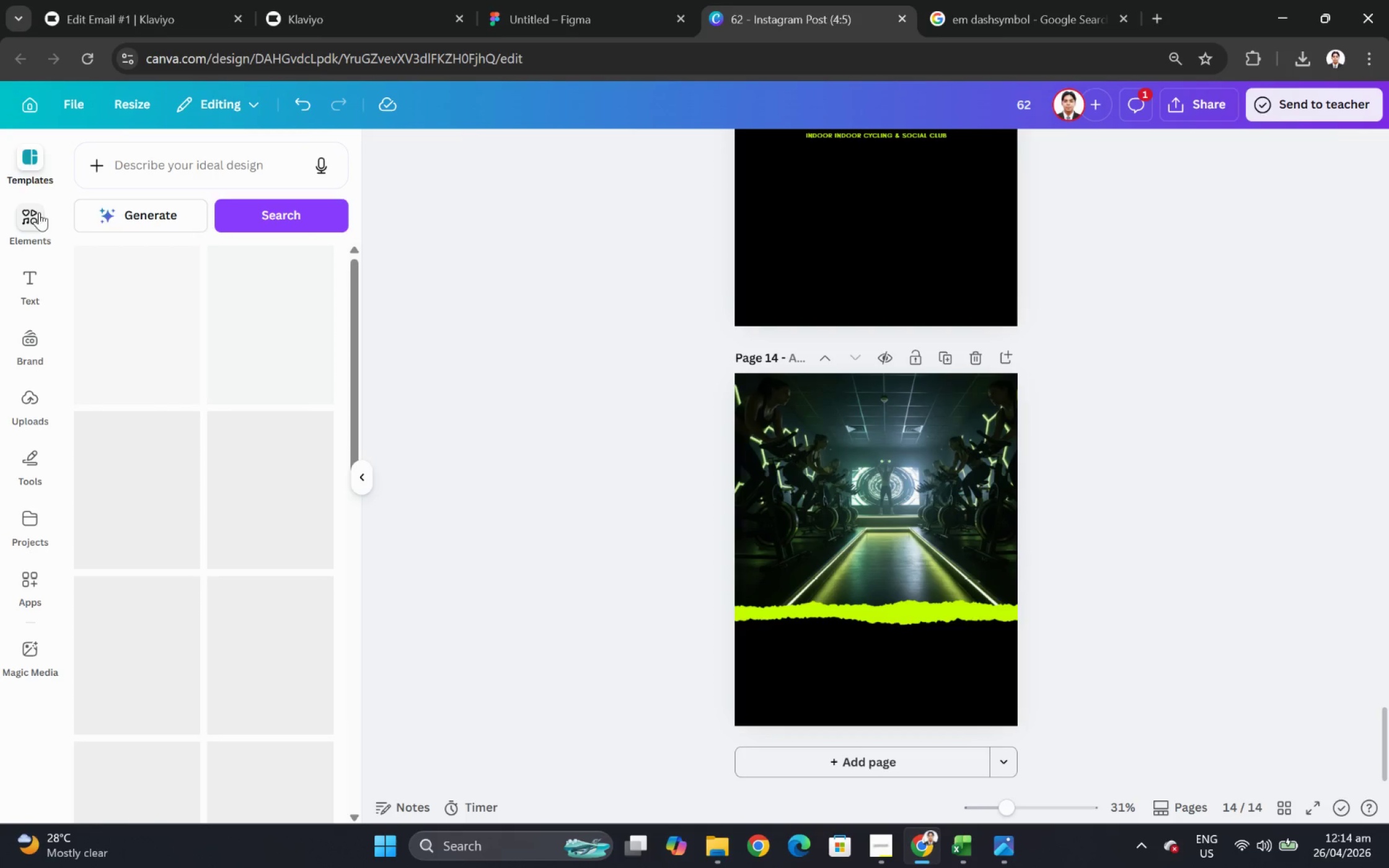 
left_click([40, 216])
 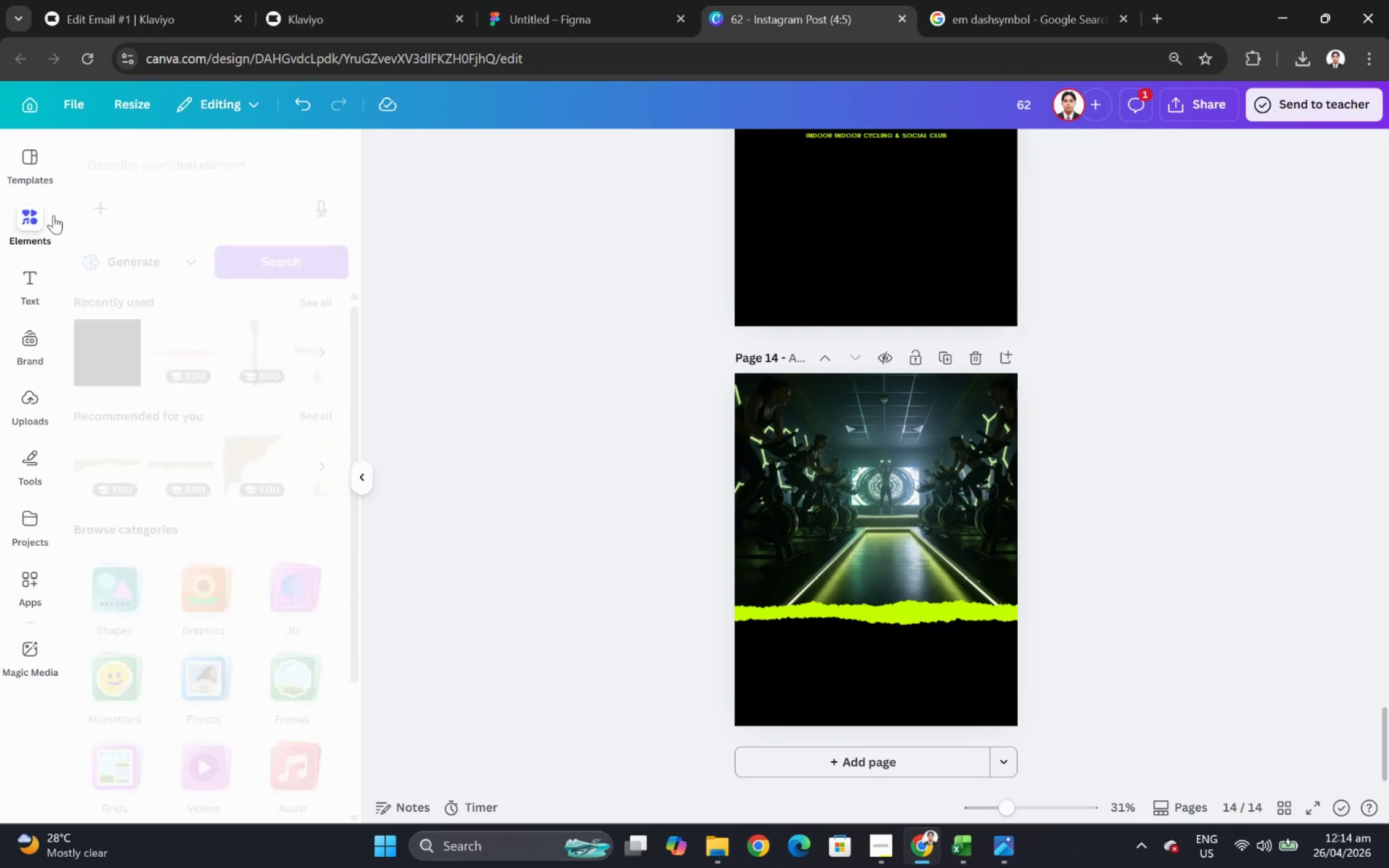 
mouse_move([213, 201])
 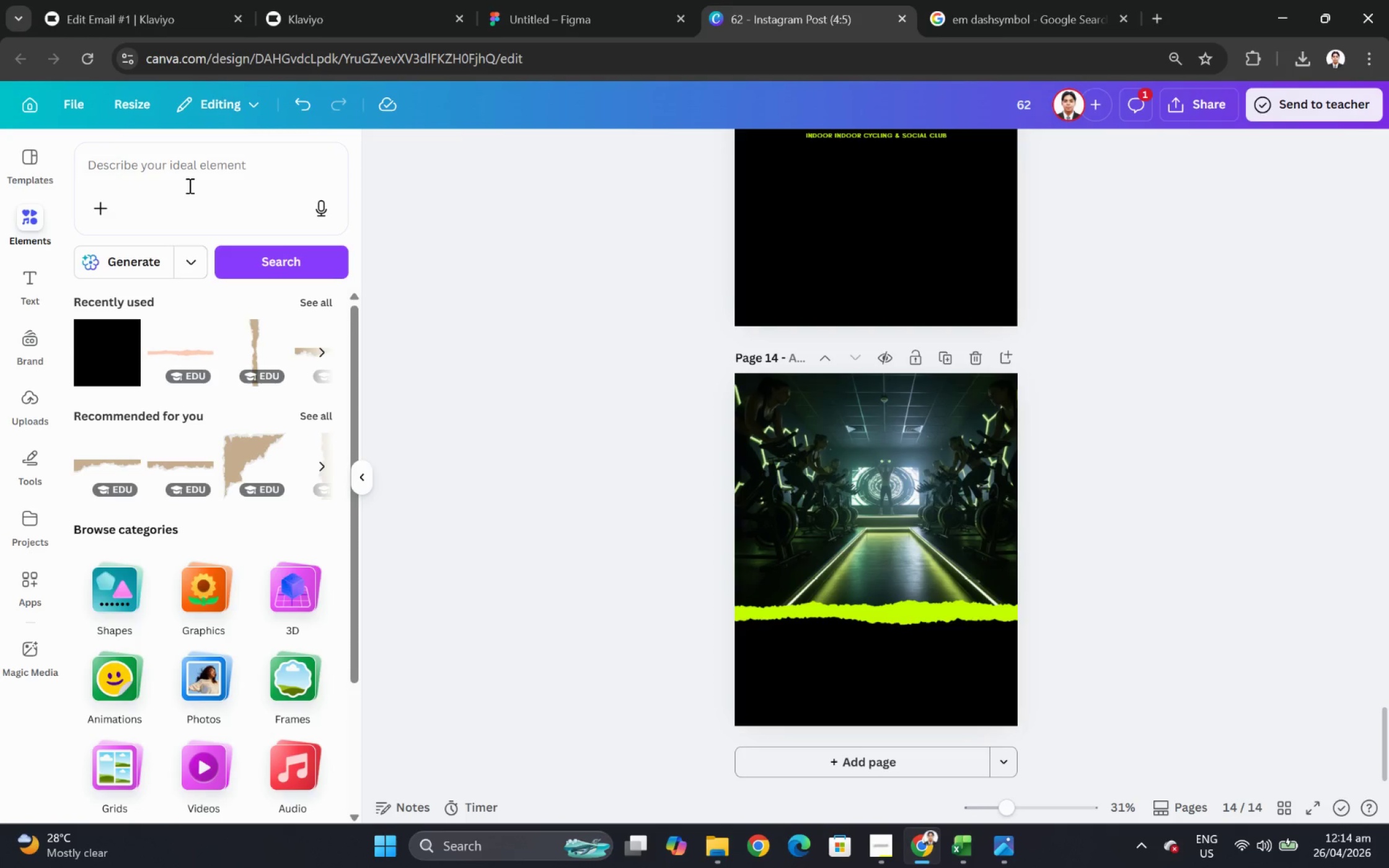 
left_click([188, 185])
 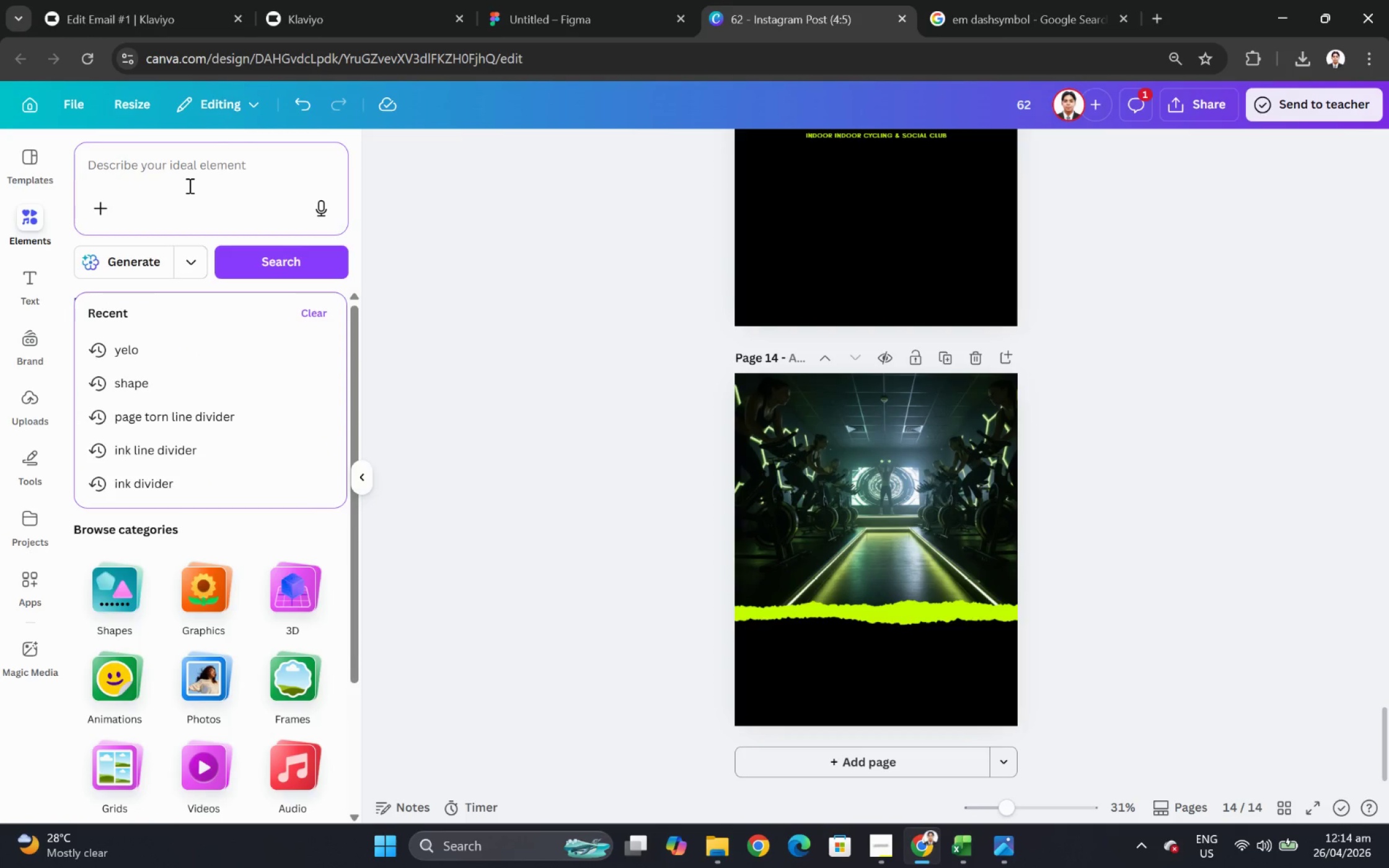 
type(rectangle)
 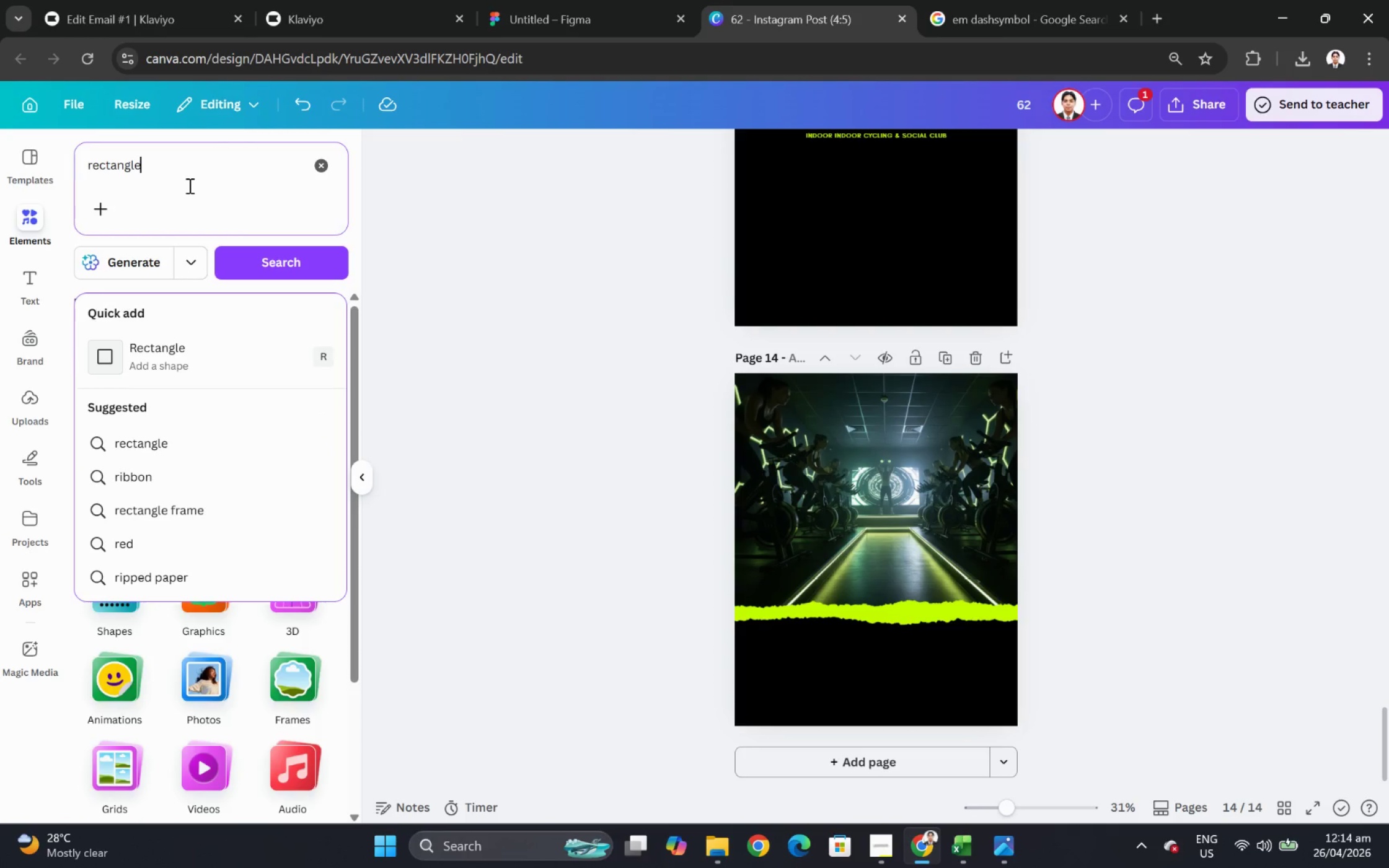 
key(Enter)
 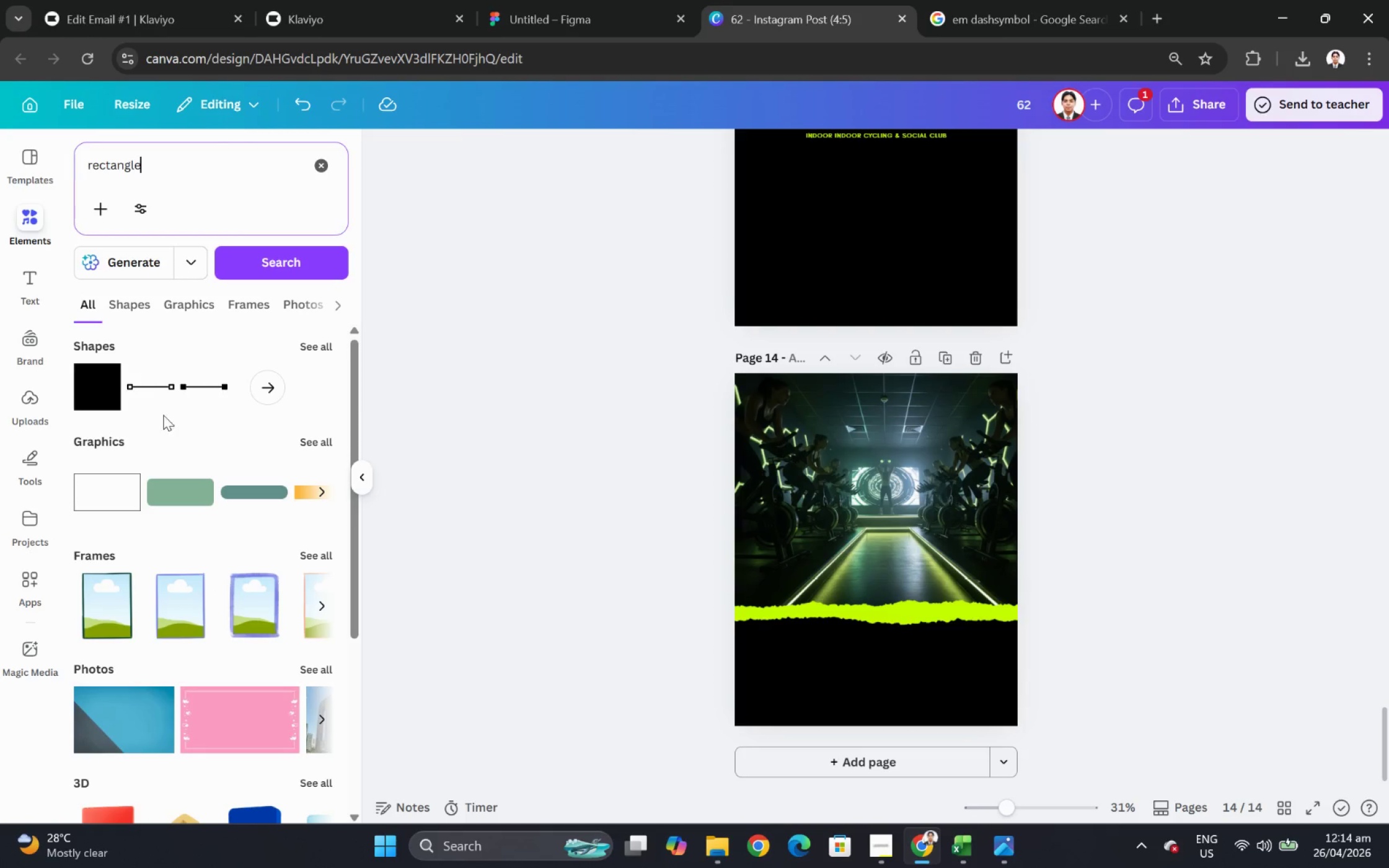 
left_click([103, 394])
 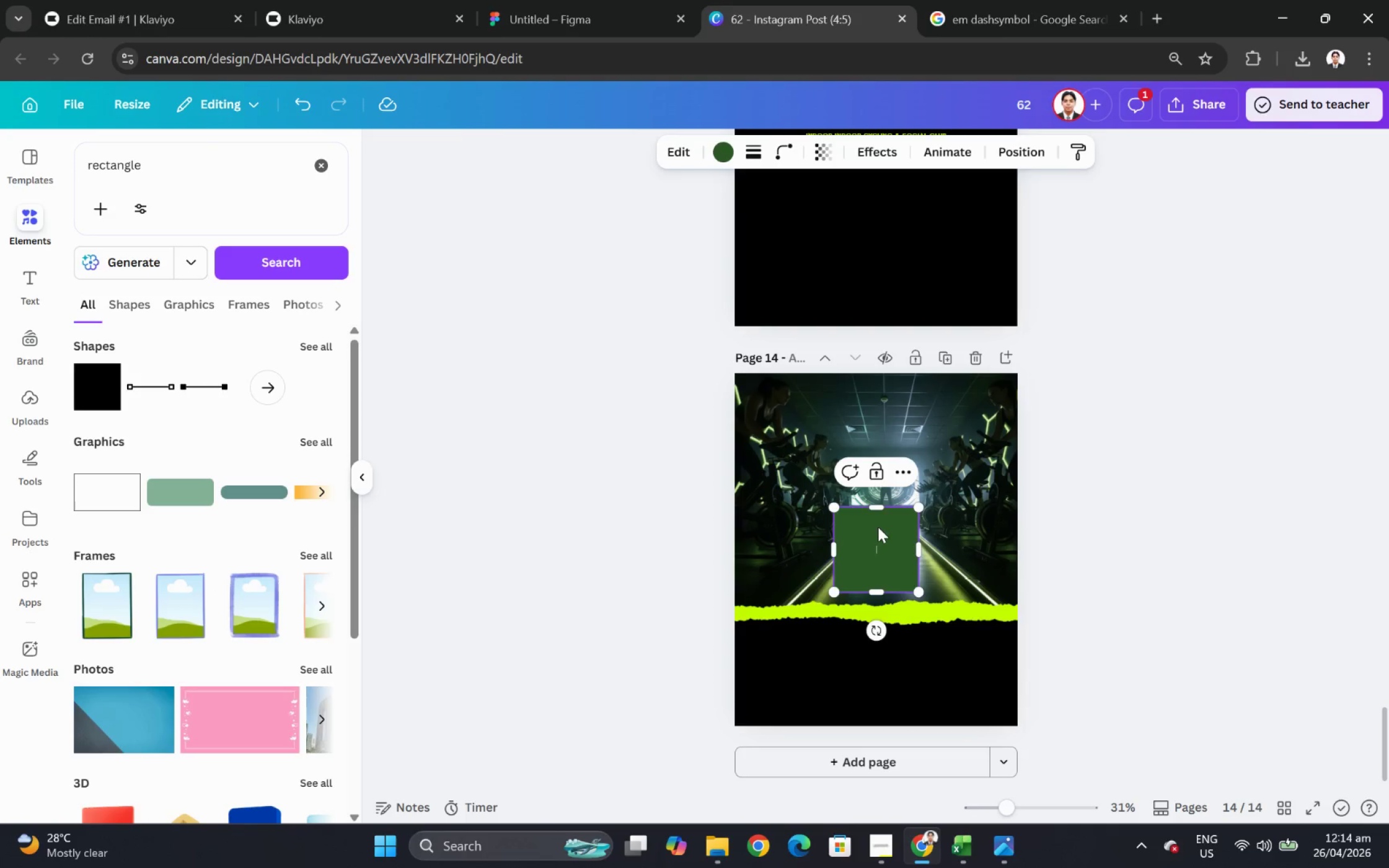 
left_click_drag(start_coordinate=[873, 505], to_coordinate=[878, 537])
 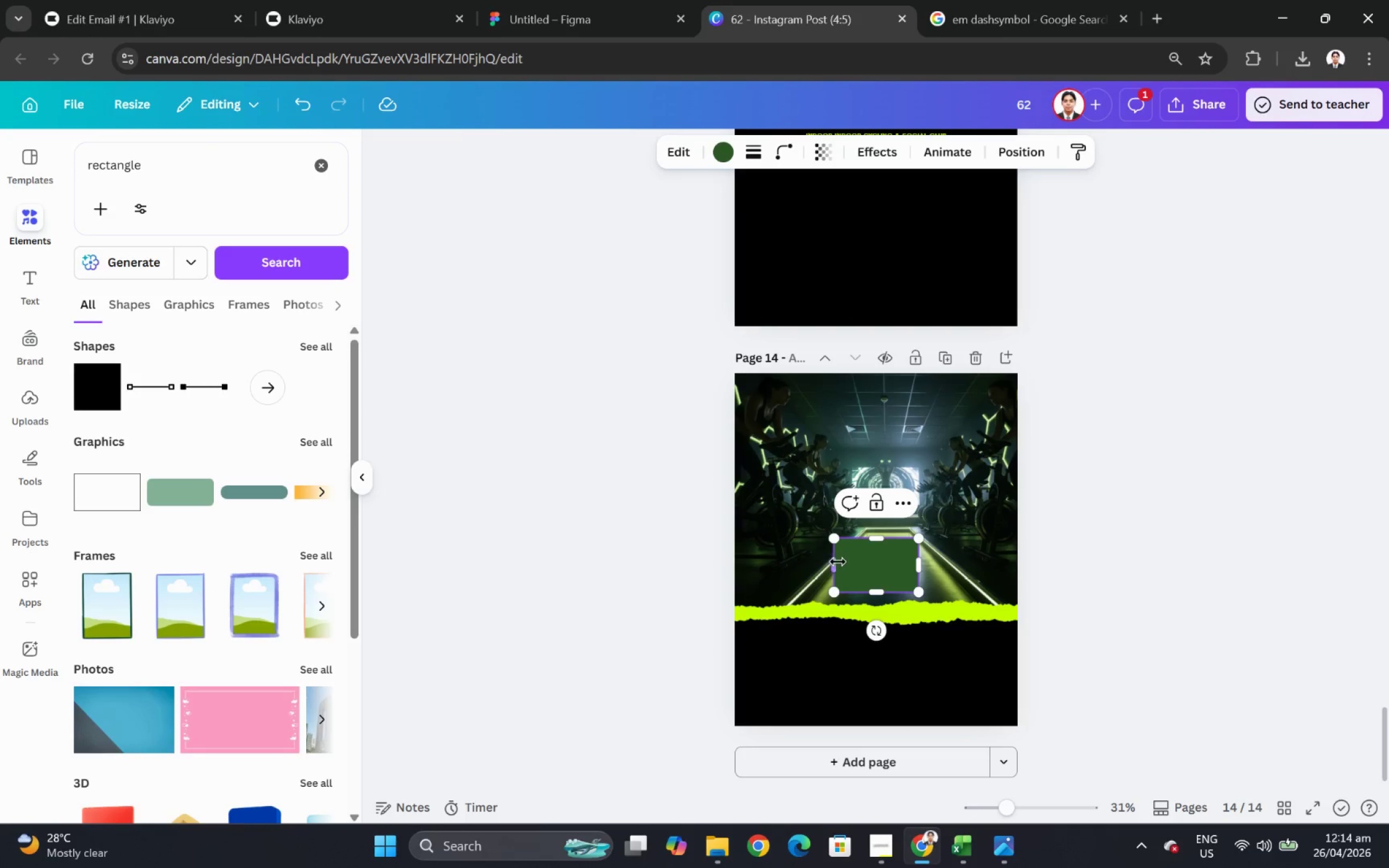 
left_click_drag(start_coordinate=[832, 563], to_coordinate=[734, 561])
 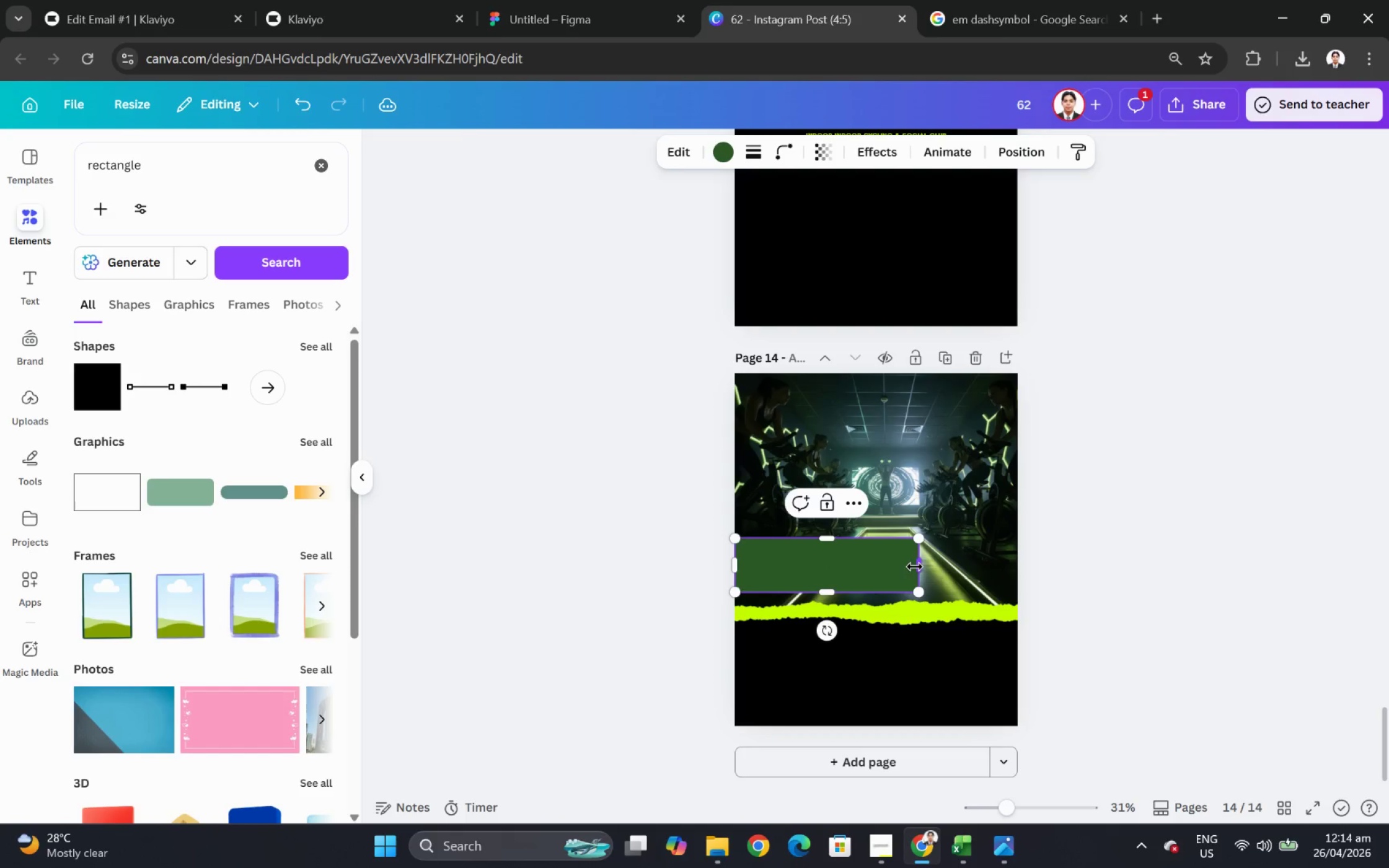 
left_click_drag(start_coordinate=[917, 565], to_coordinate=[1015, 557])
 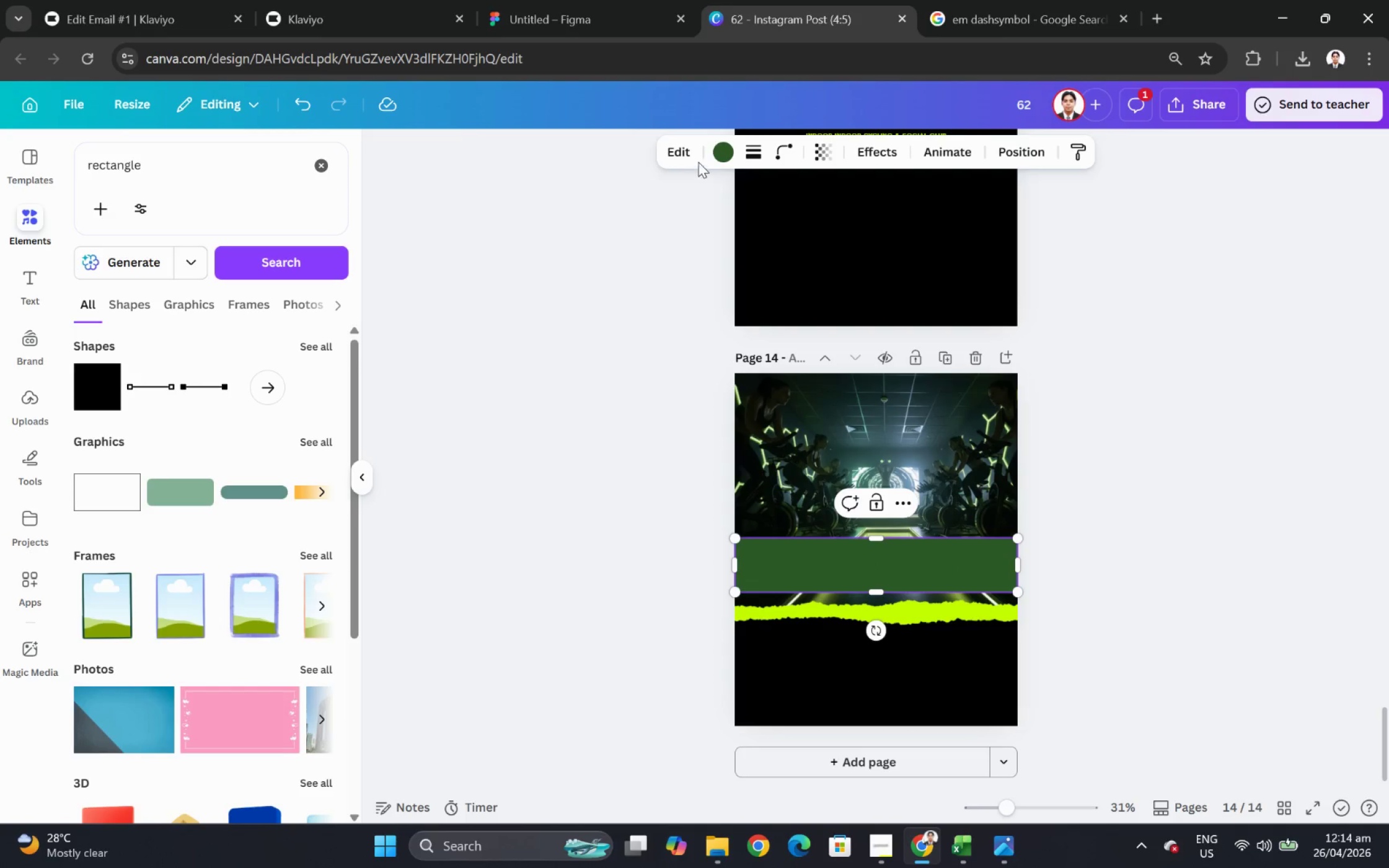 
left_click([718, 152])
 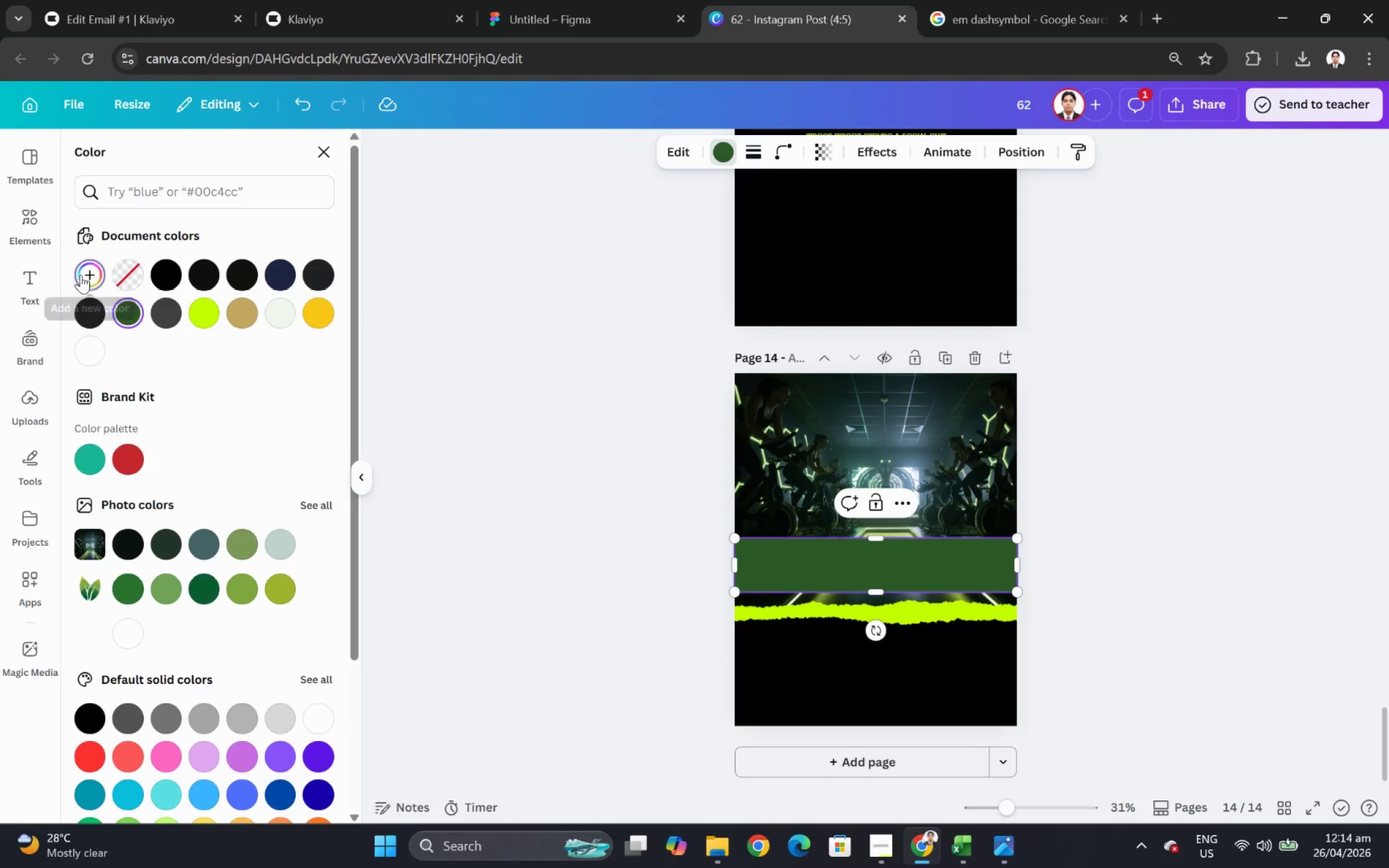 
left_click_drag(start_coordinate=[273, 319], to_coordinate=[112, 393])
 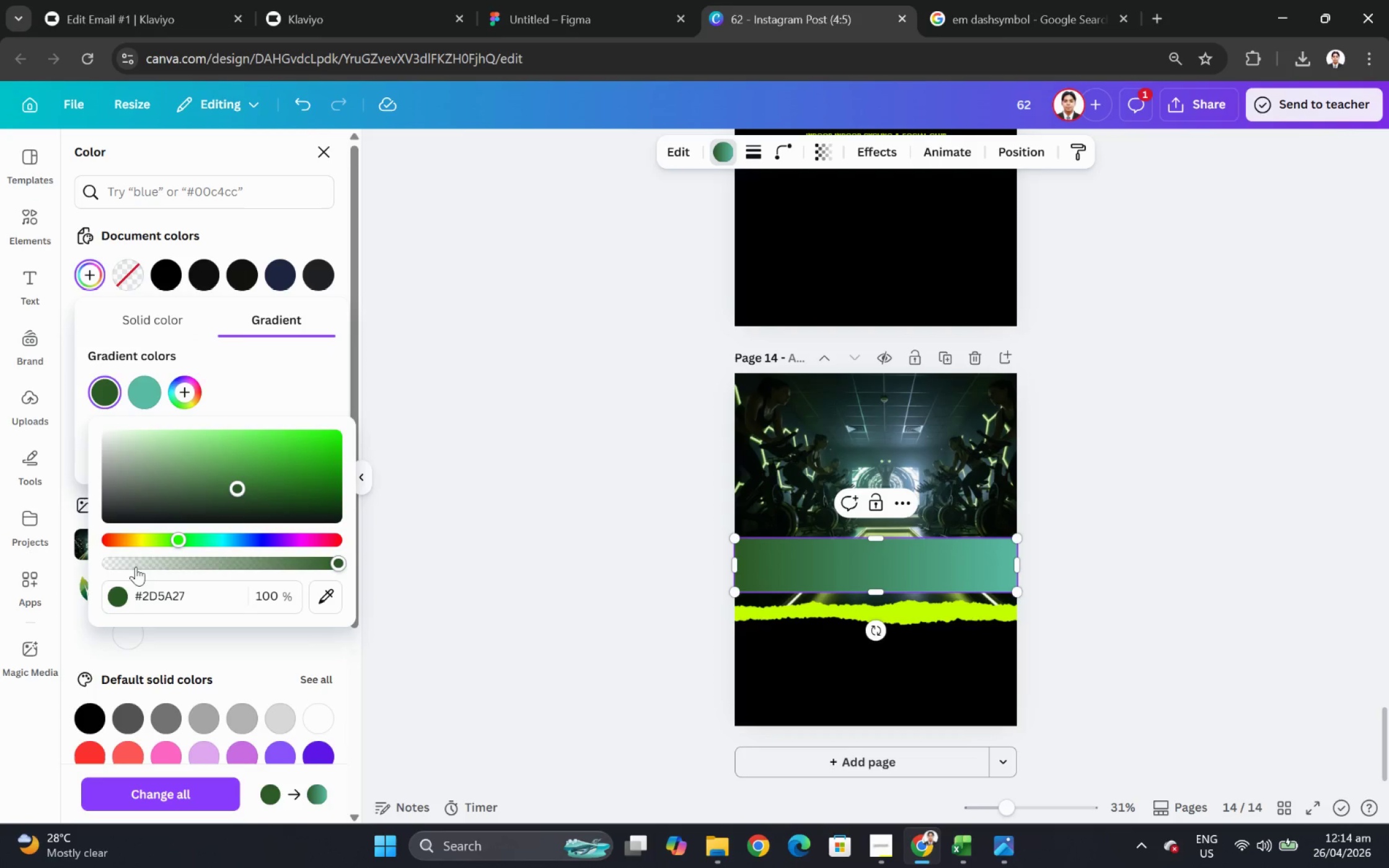 
left_click([112, 393])
 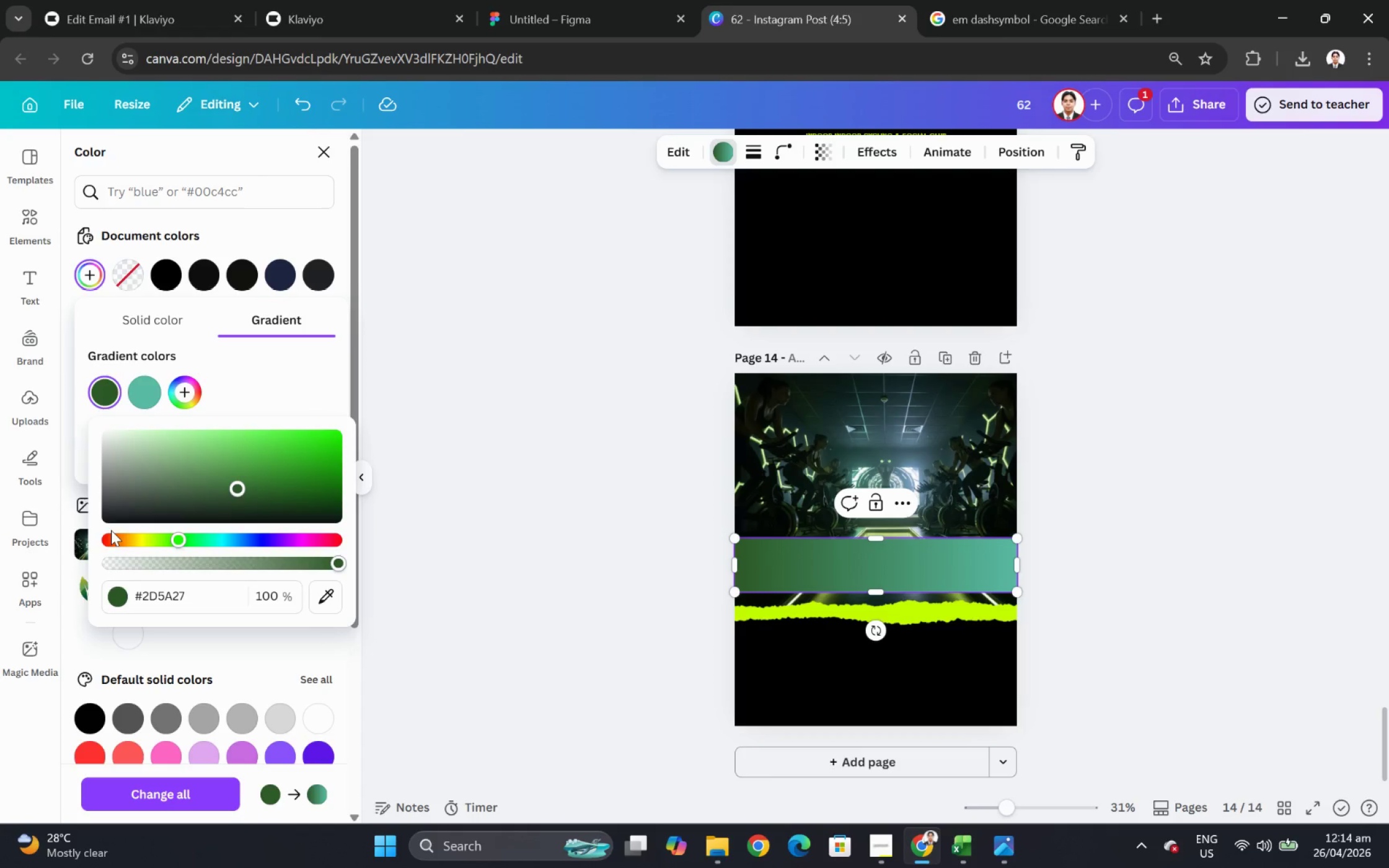 
left_click([104, 514])
 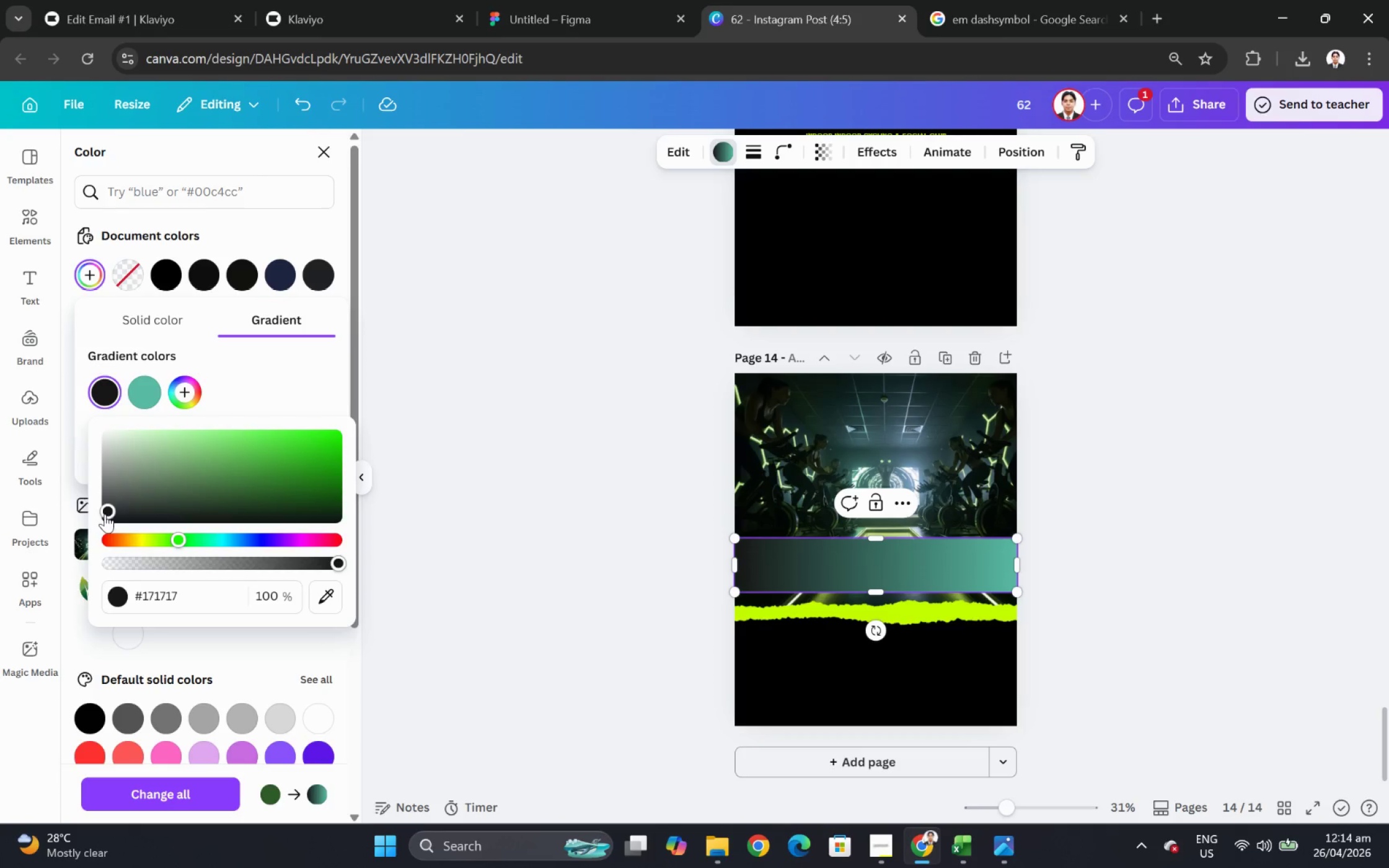 
left_click_drag(start_coordinate=[105, 514], to_coordinate=[80, 545])
 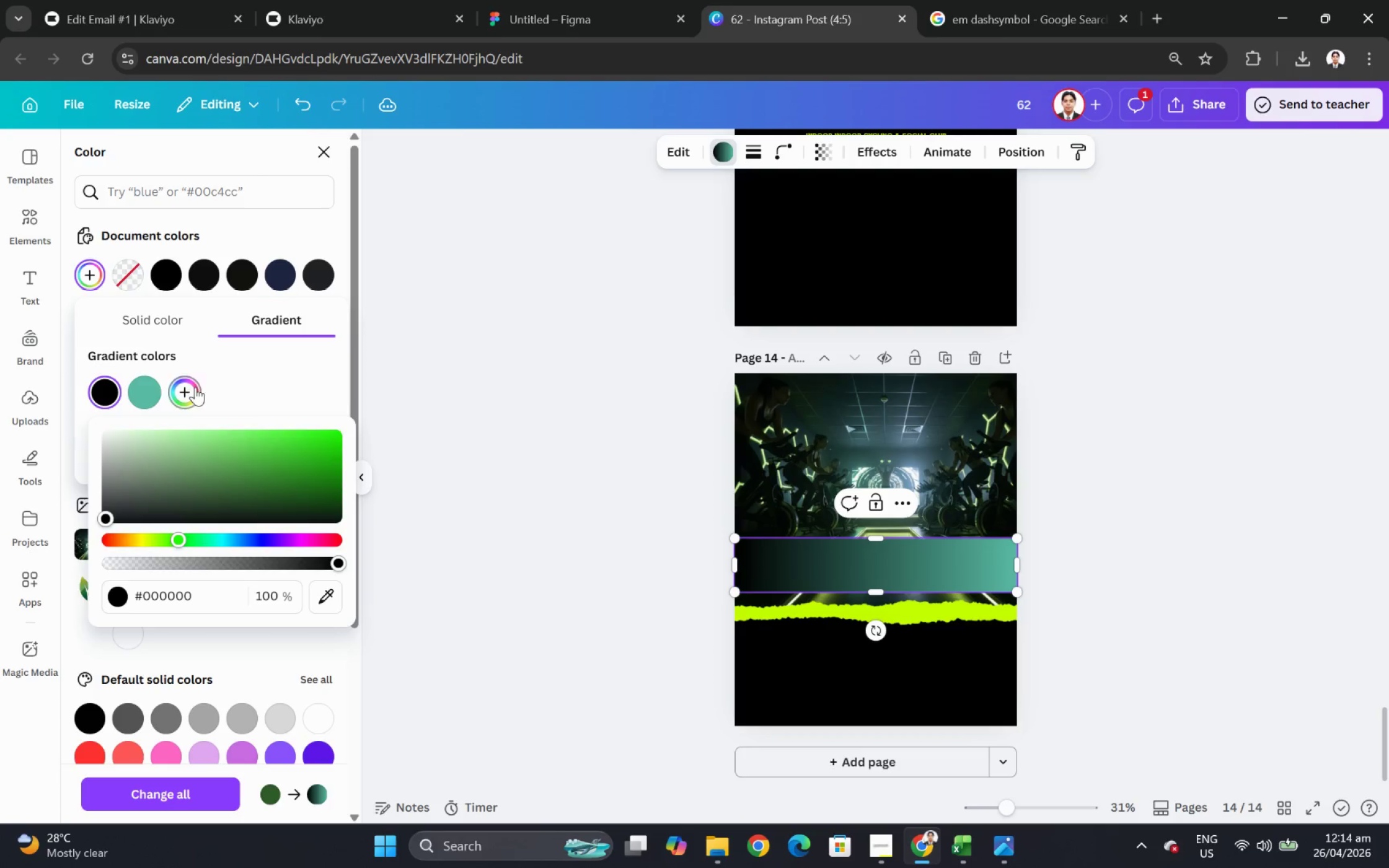 
left_click([143, 389])
 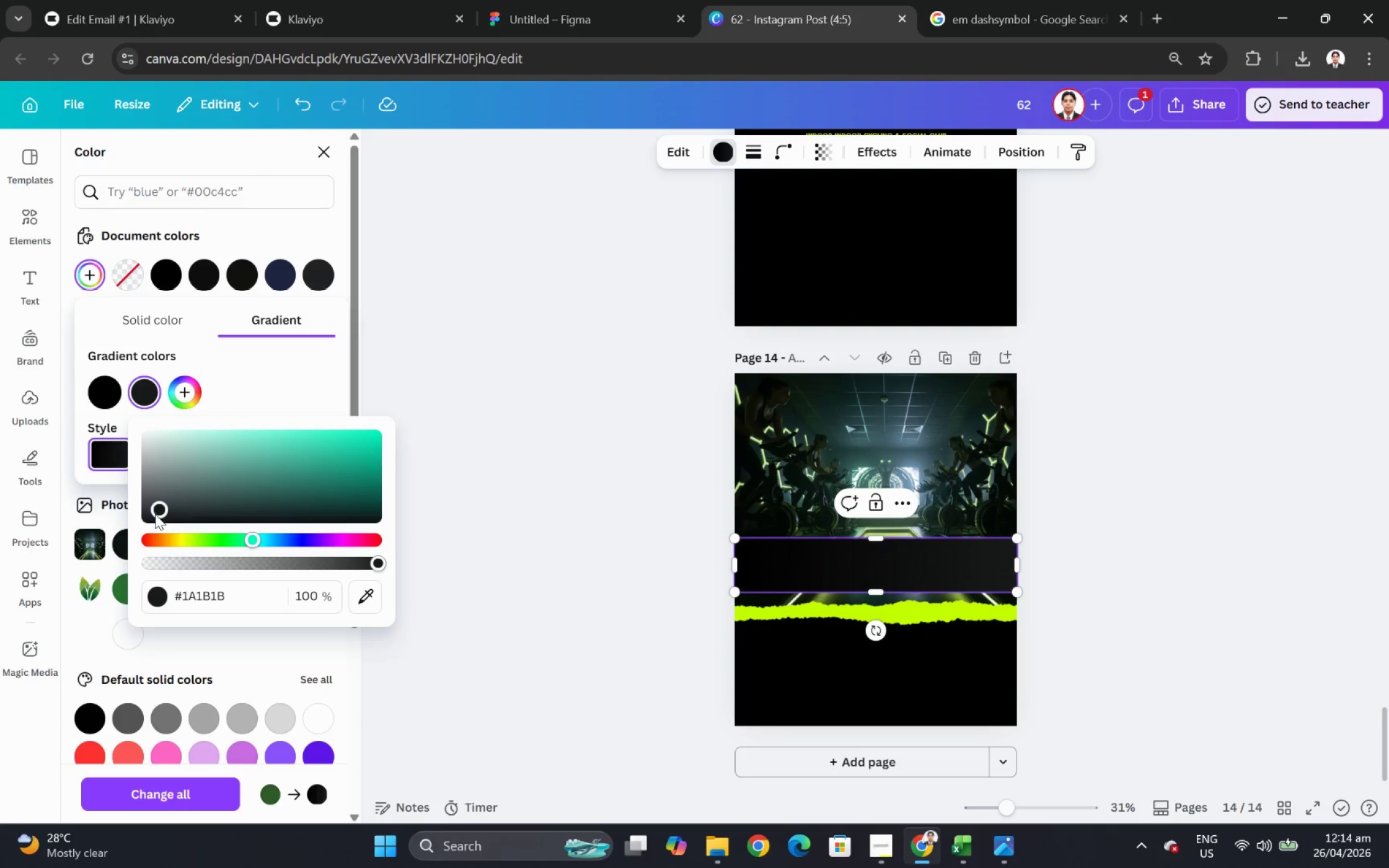 
left_click_drag(start_coordinate=[158, 511], to_coordinate=[123, 534])
 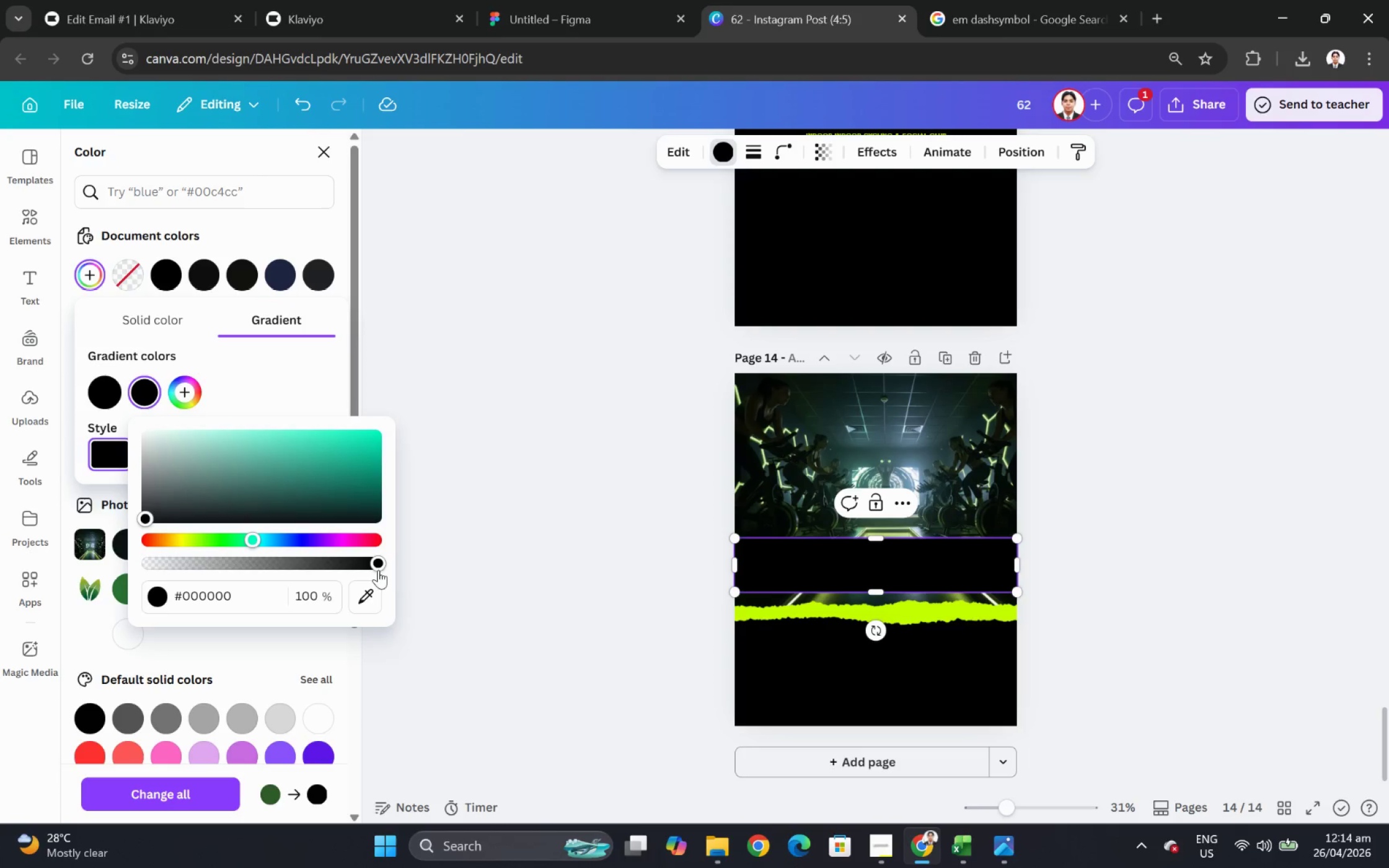 
left_click_drag(start_coordinate=[379, 568], to_coordinate=[95, 571])
 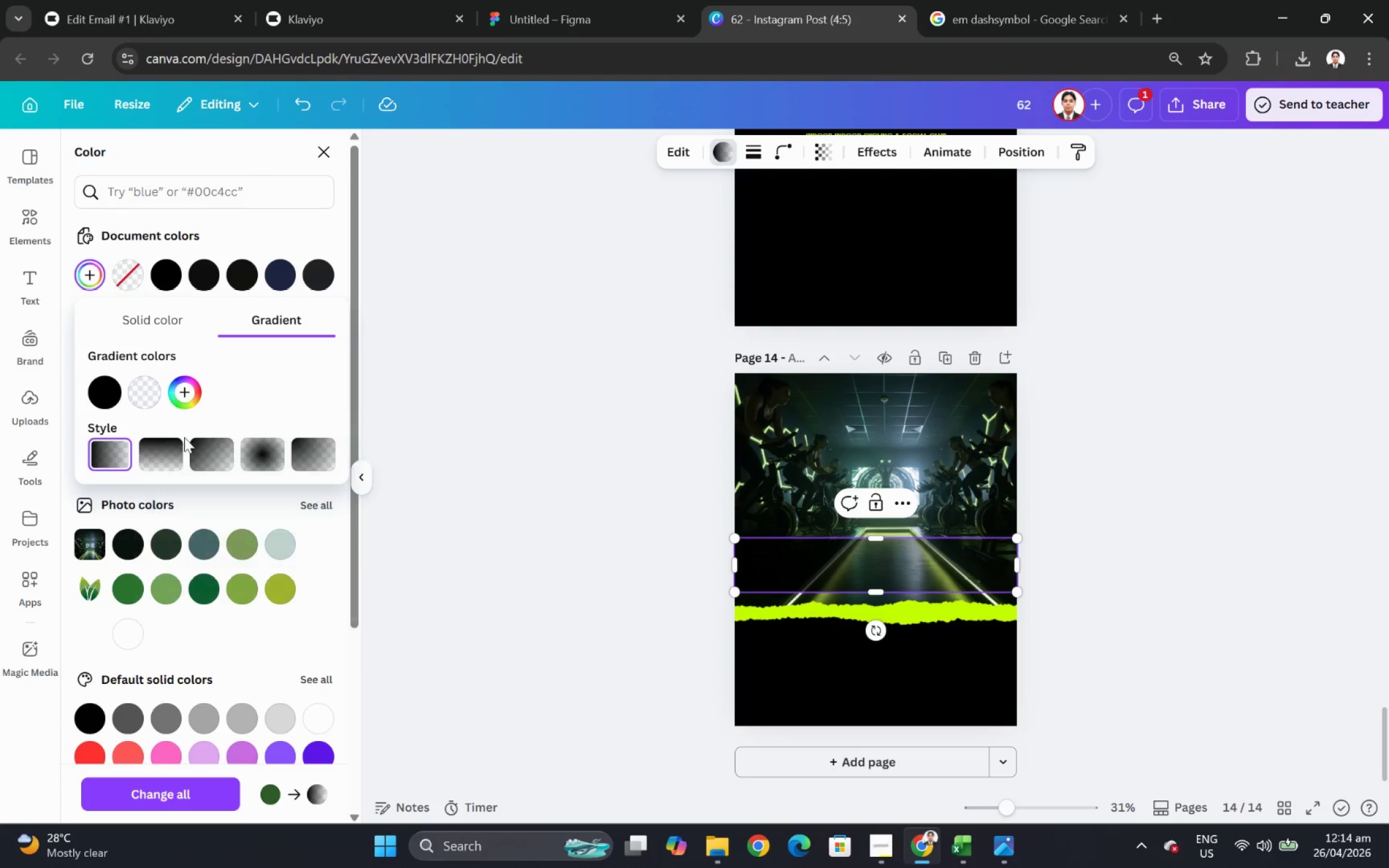 
left_click([157, 454])
 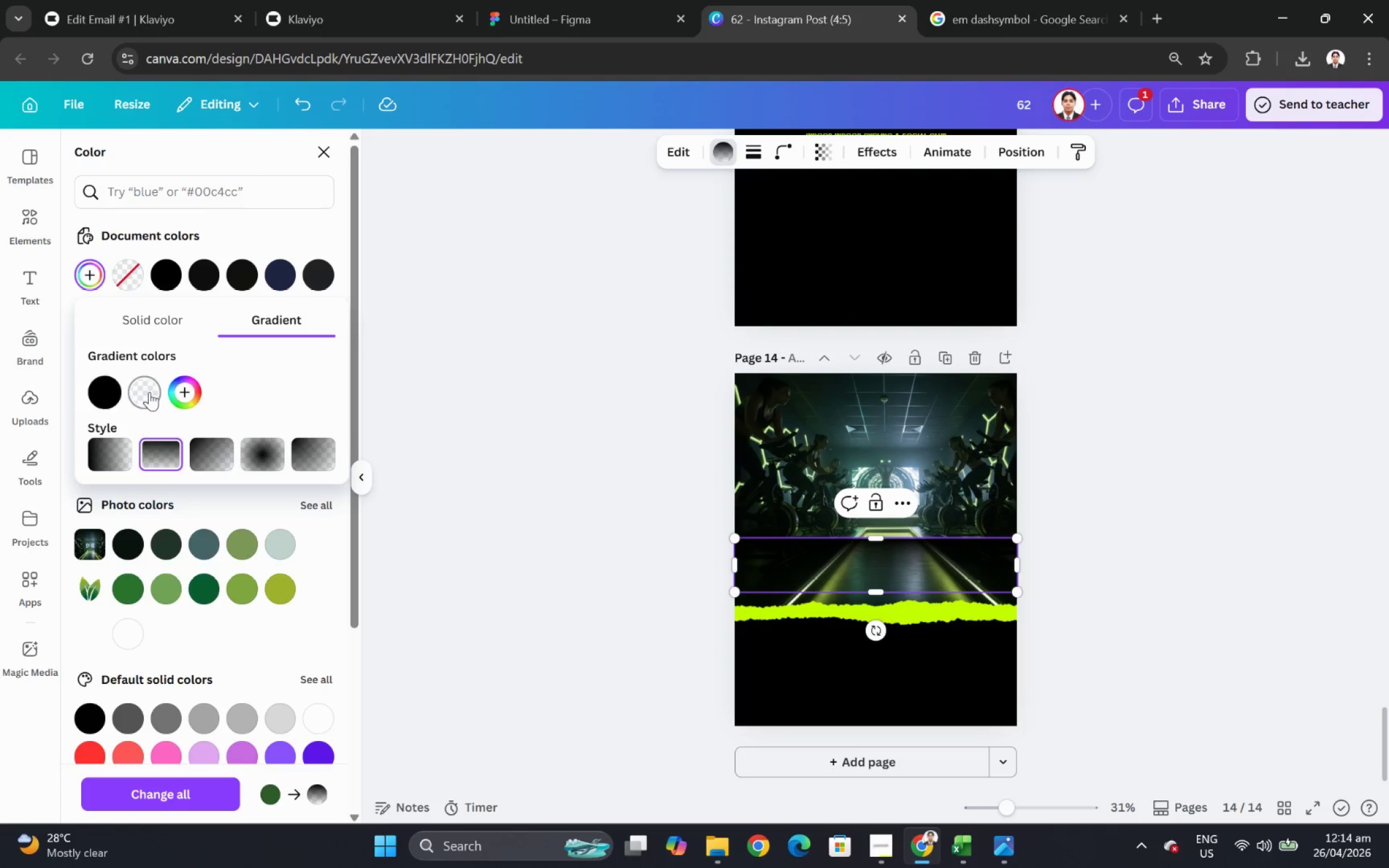 
left_click_drag(start_coordinate=[149, 392], to_coordinate=[92, 392])
 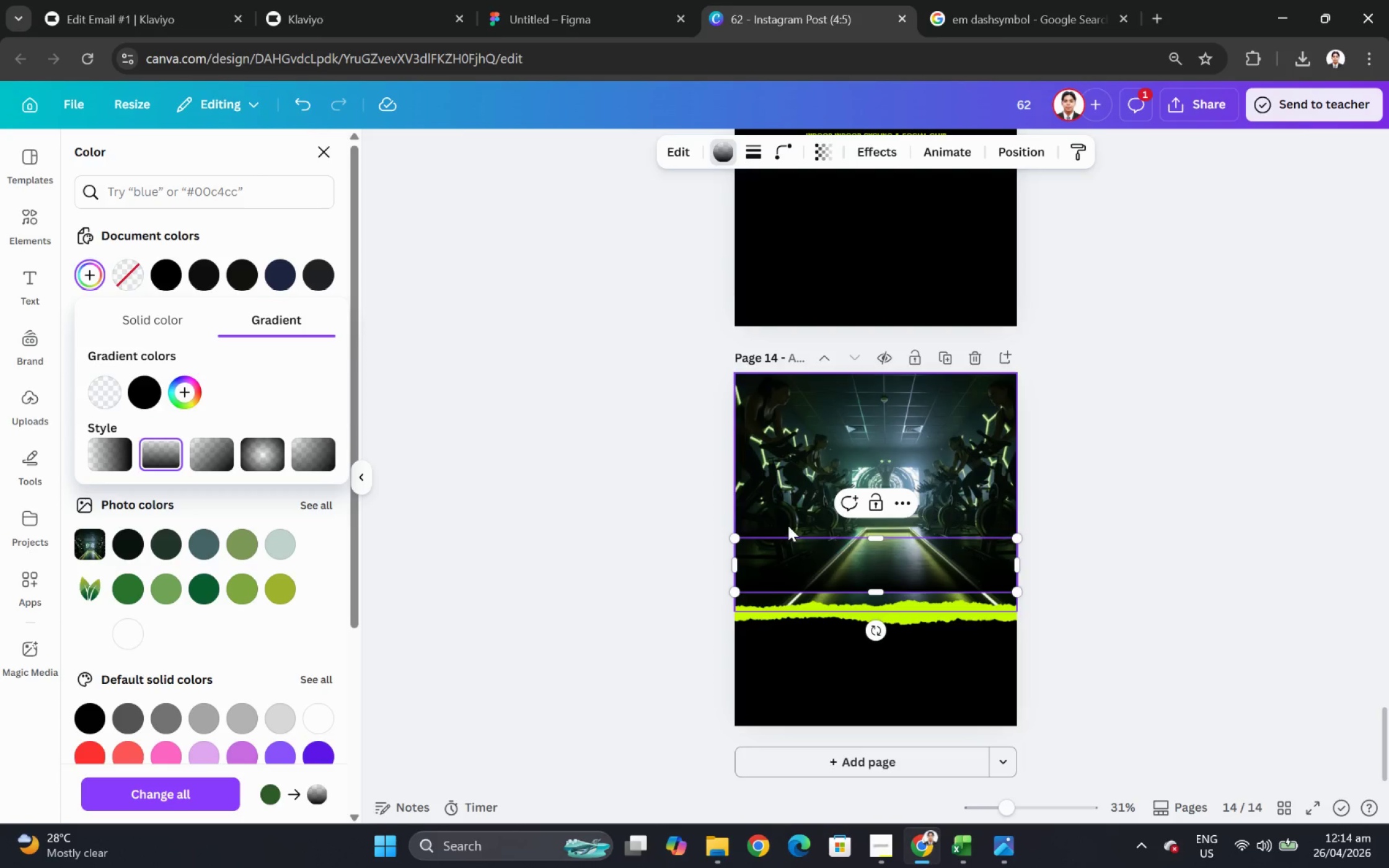 
left_click_drag(start_coordinate=[932, 559], to_coordinate=[932, 579])
 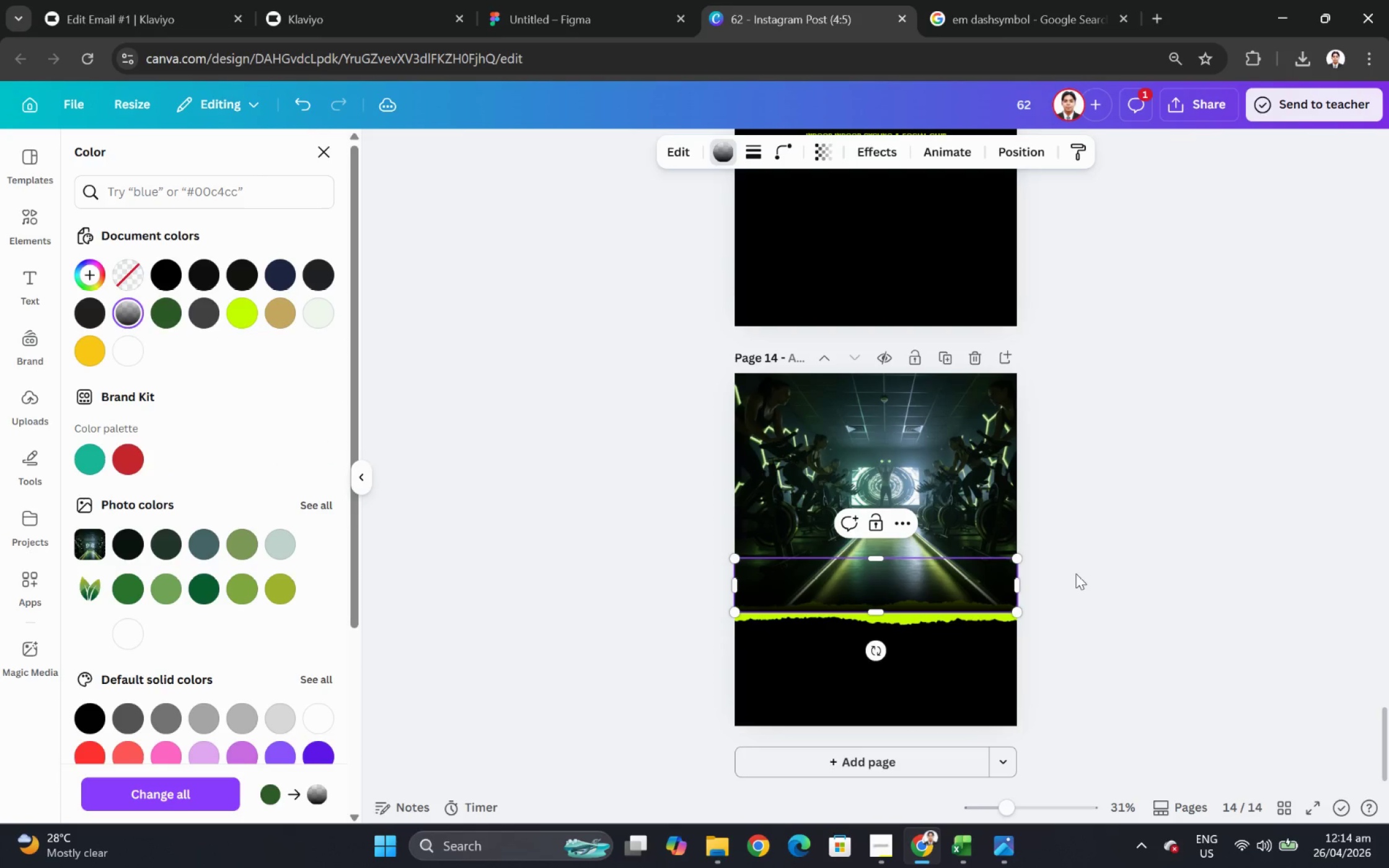 
key(Control+BracketLeft)
 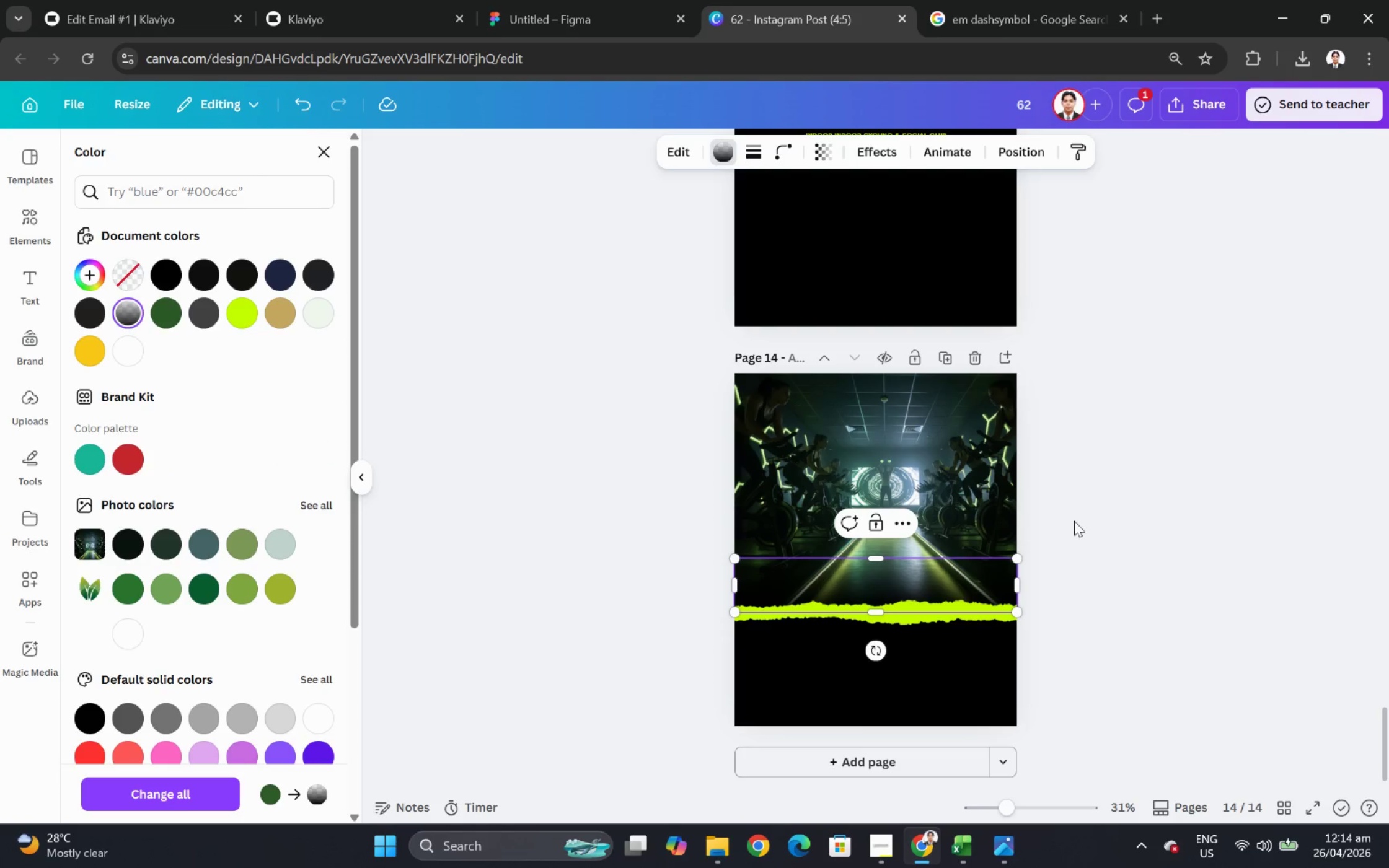 
left_click([1105, 581])
 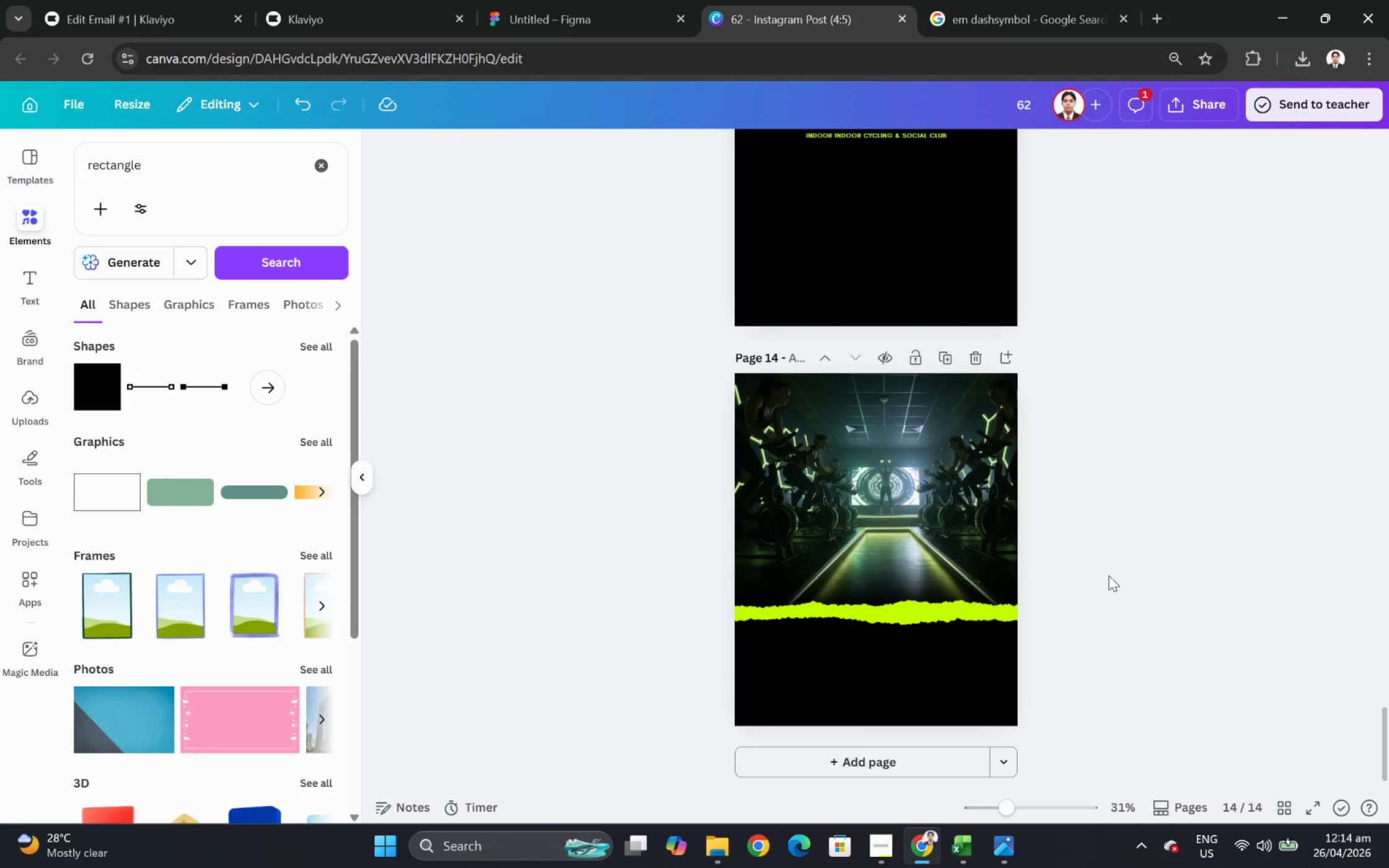 
hold_key(key=ControlLeft, duration=0.35)
scroll: coordinate [1119, 593], scroll_direction: up, amount: 2.0
 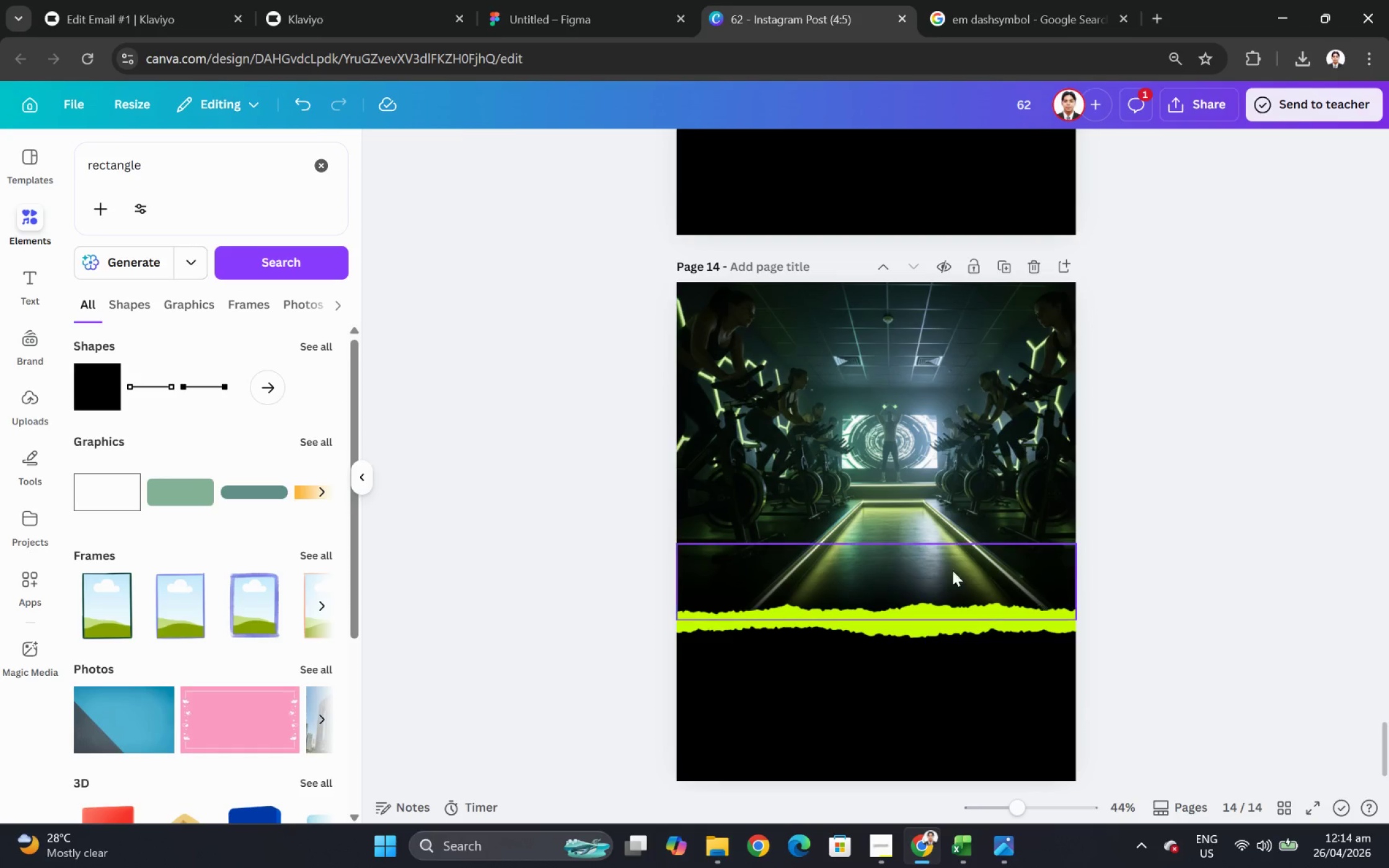 
left_click([889, 563])
 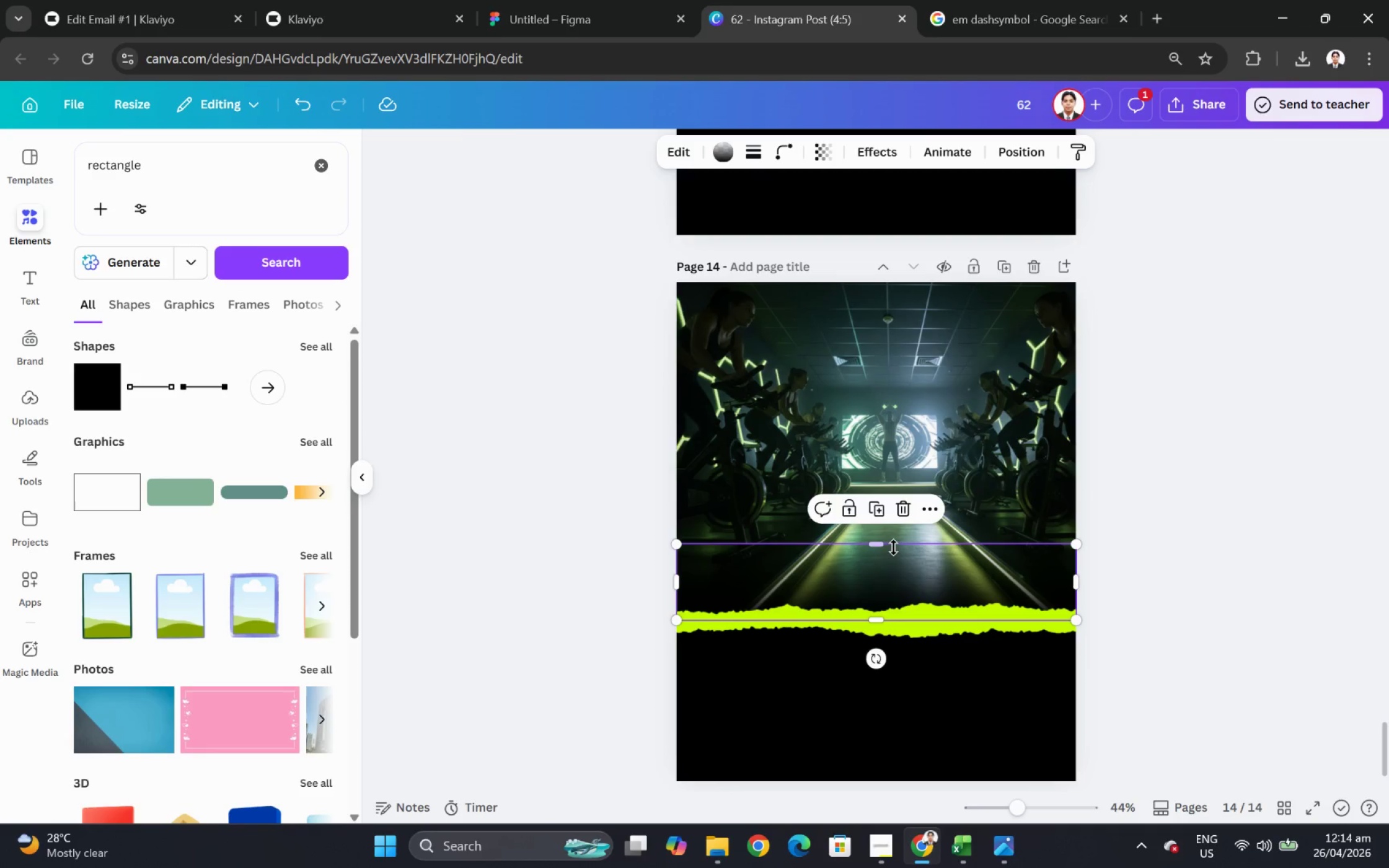 
left_click_drag(start_coordinate=[894, 543], to_coordinate=[901, 496])
 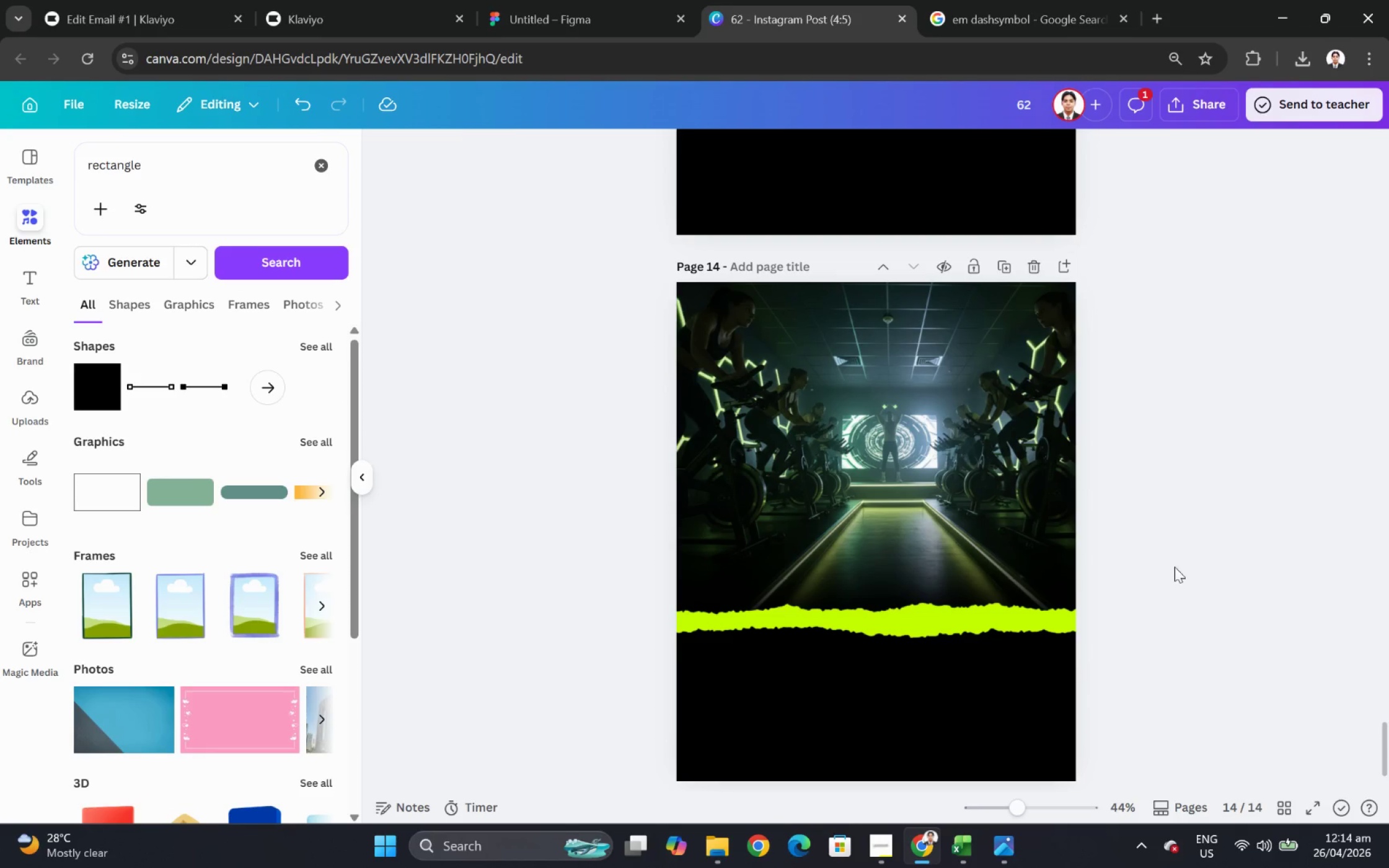 
left_click([910, 551])
 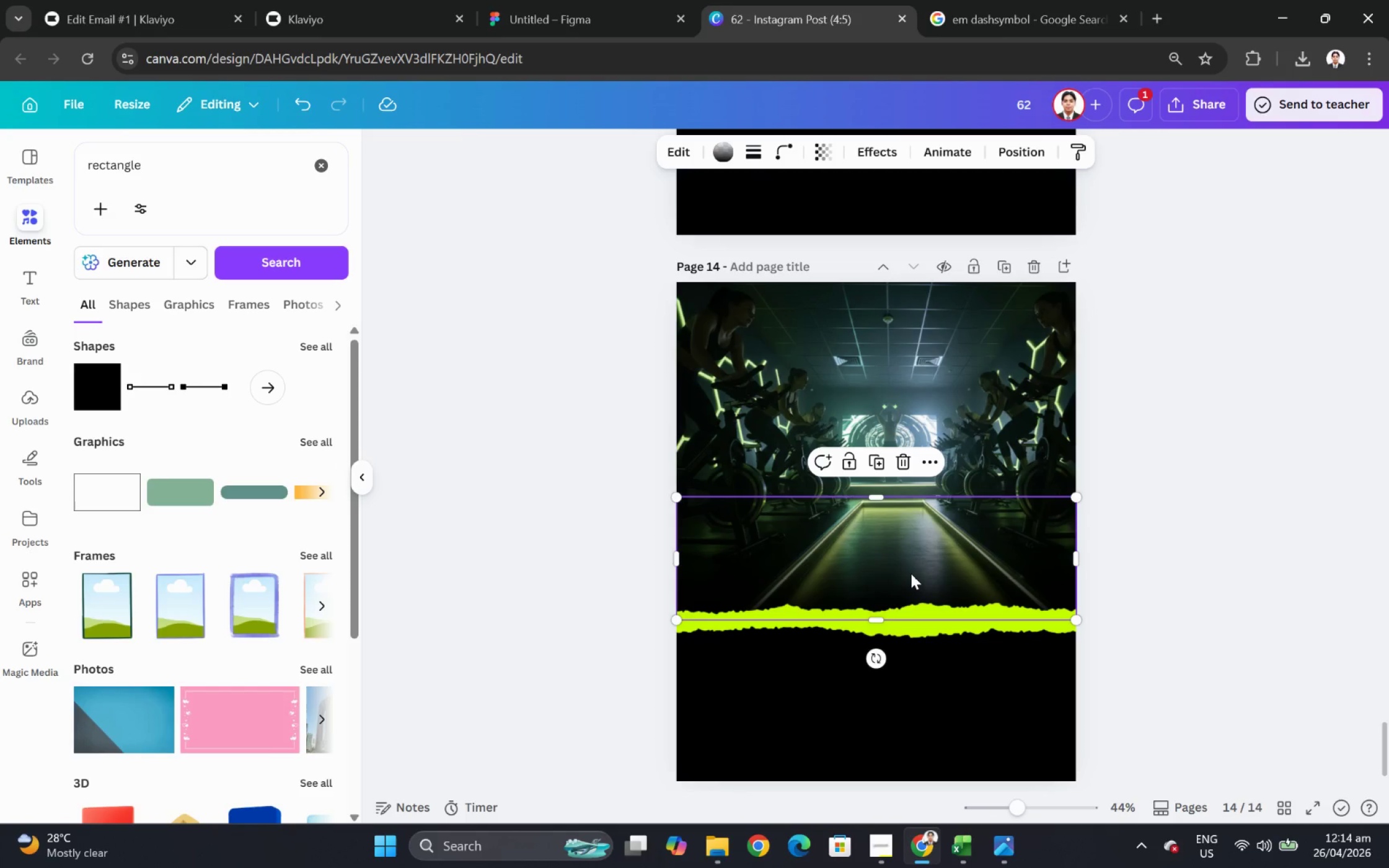 
wait(5.84)
 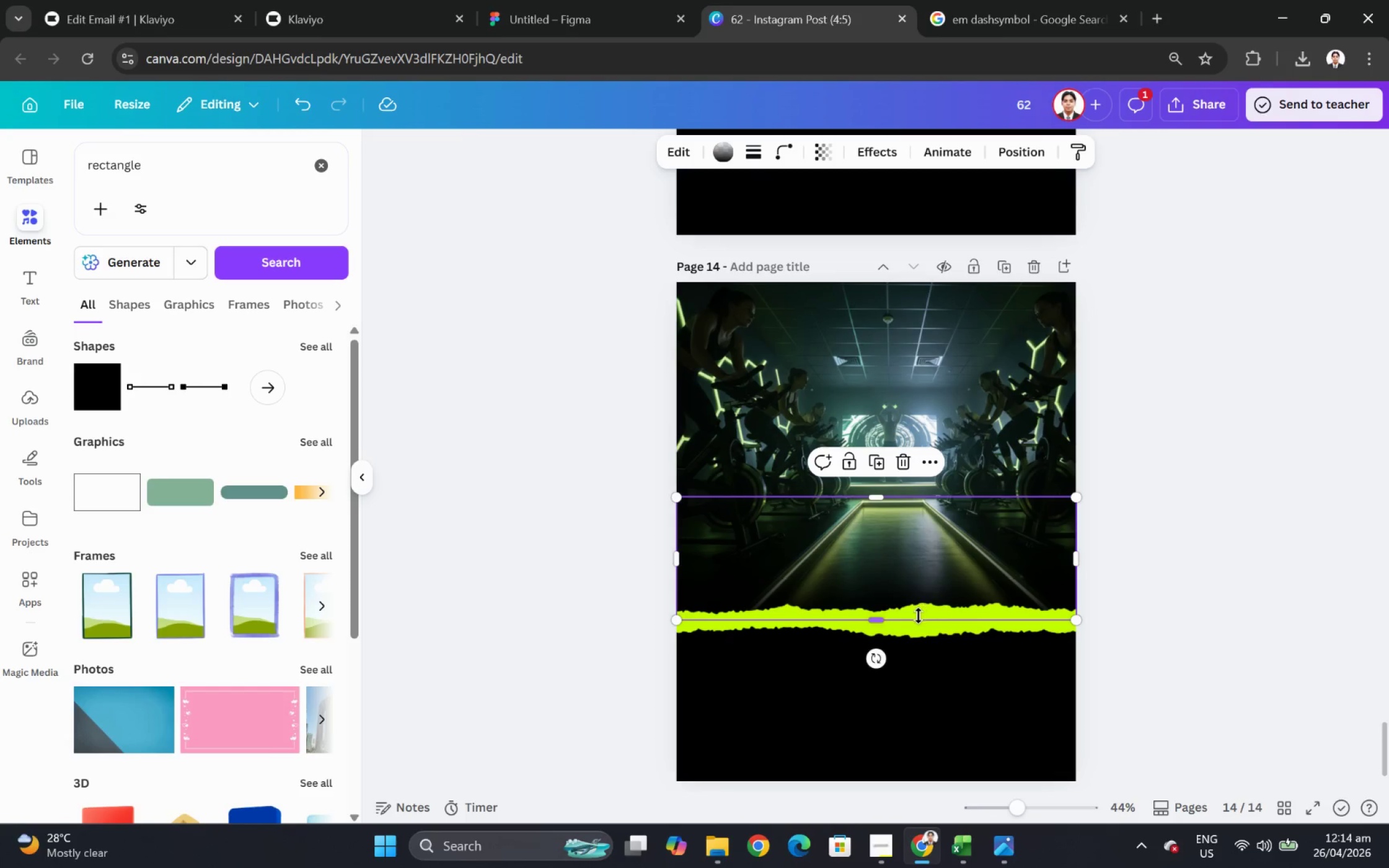 
left_click([912, 610])
 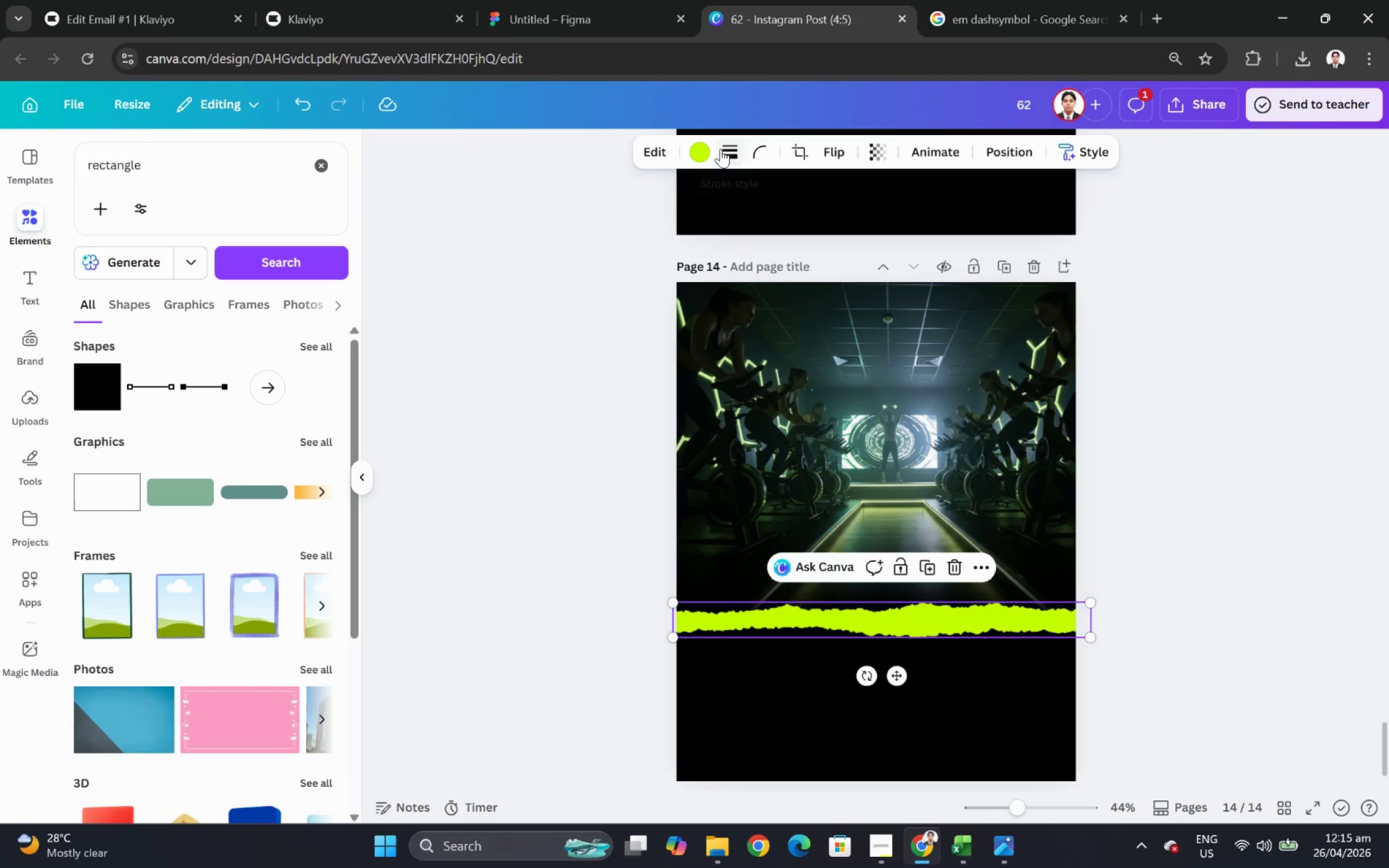 
left_click([707, 150])
 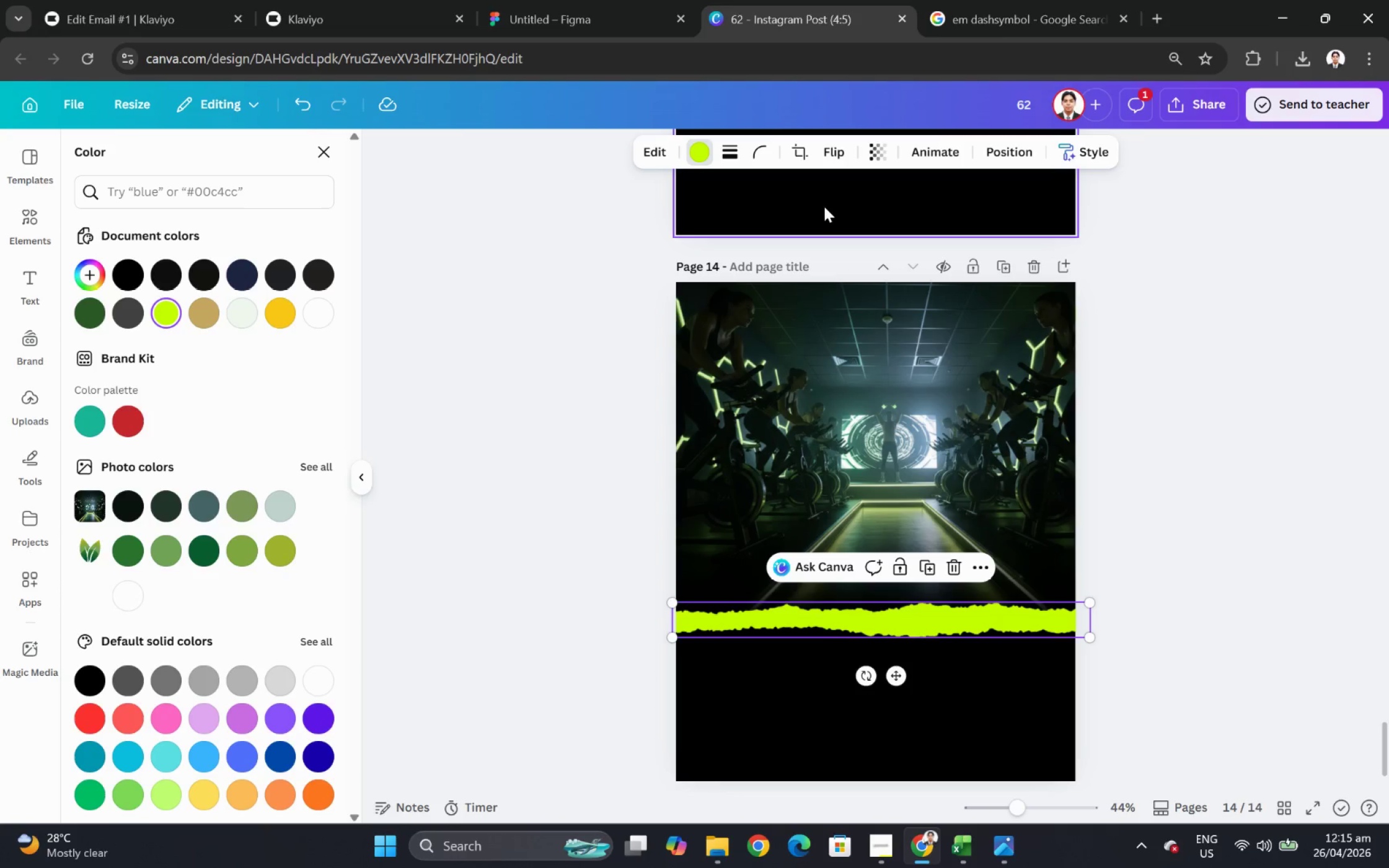 
left_click([1209, 546])
 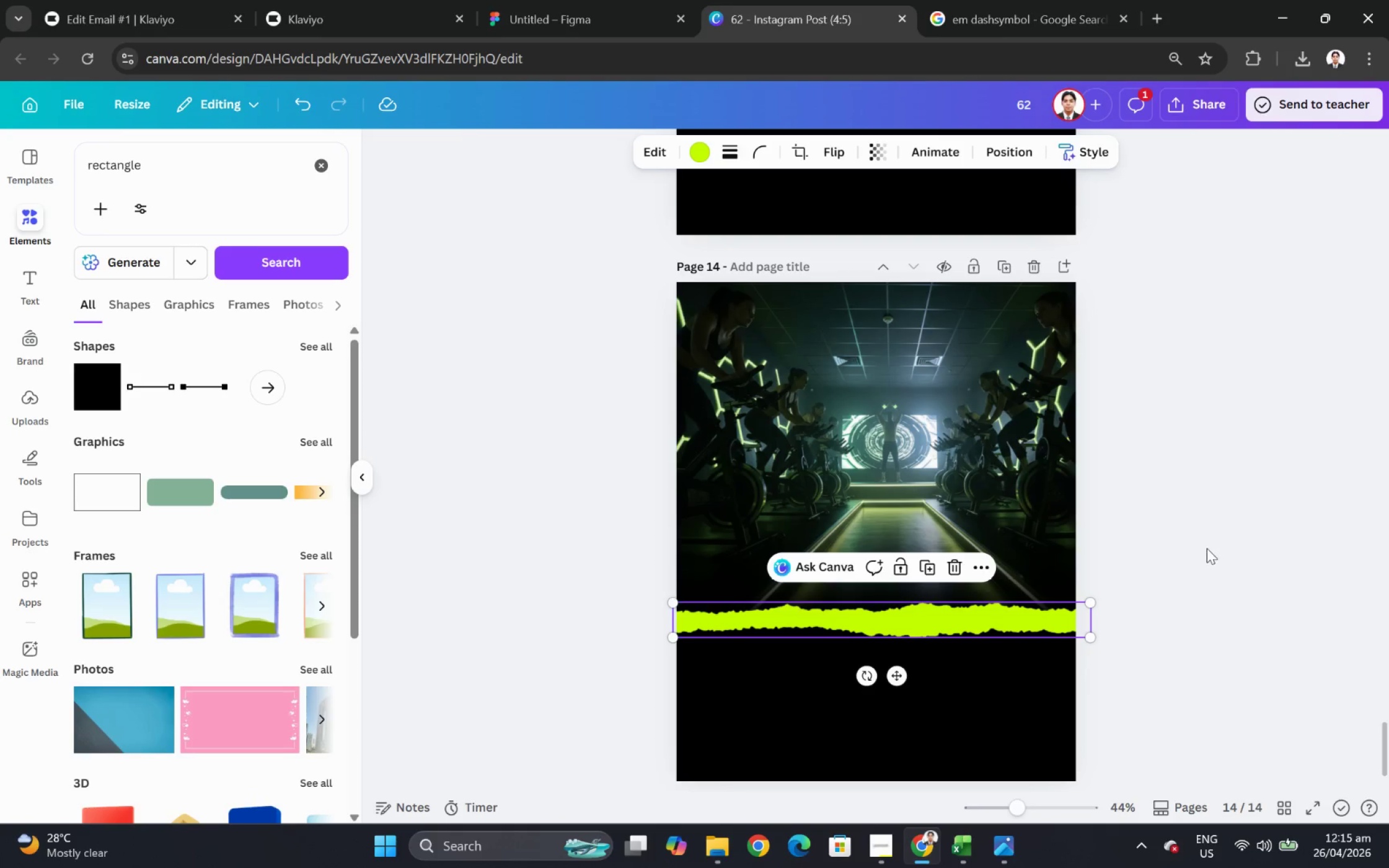 
left_click([1206, 548])
 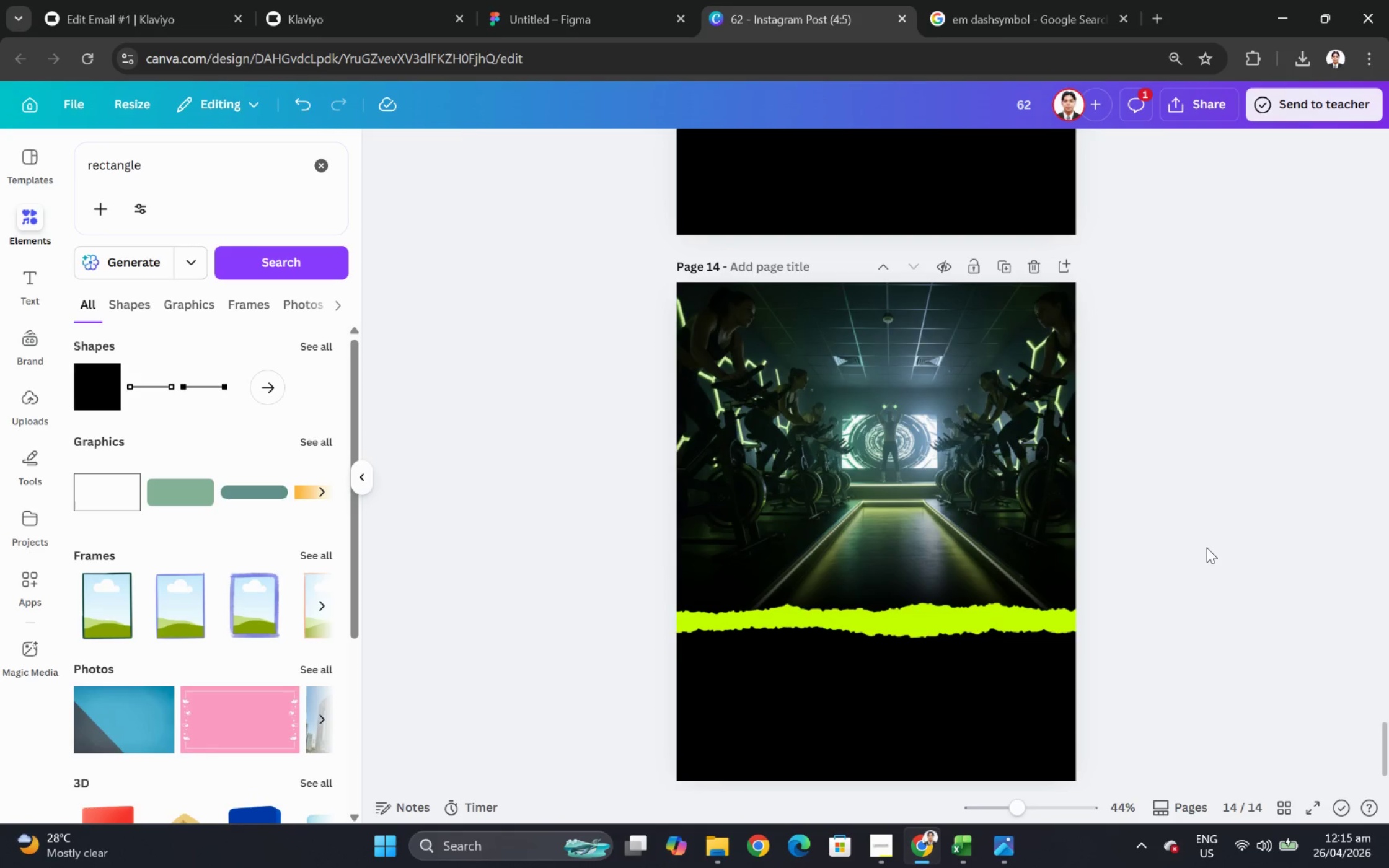 
hold_key(key=ControlLeft, duration=0.36)
scroll: coordinate [1205, 538], scroll_direction: down, amount: 3.0
 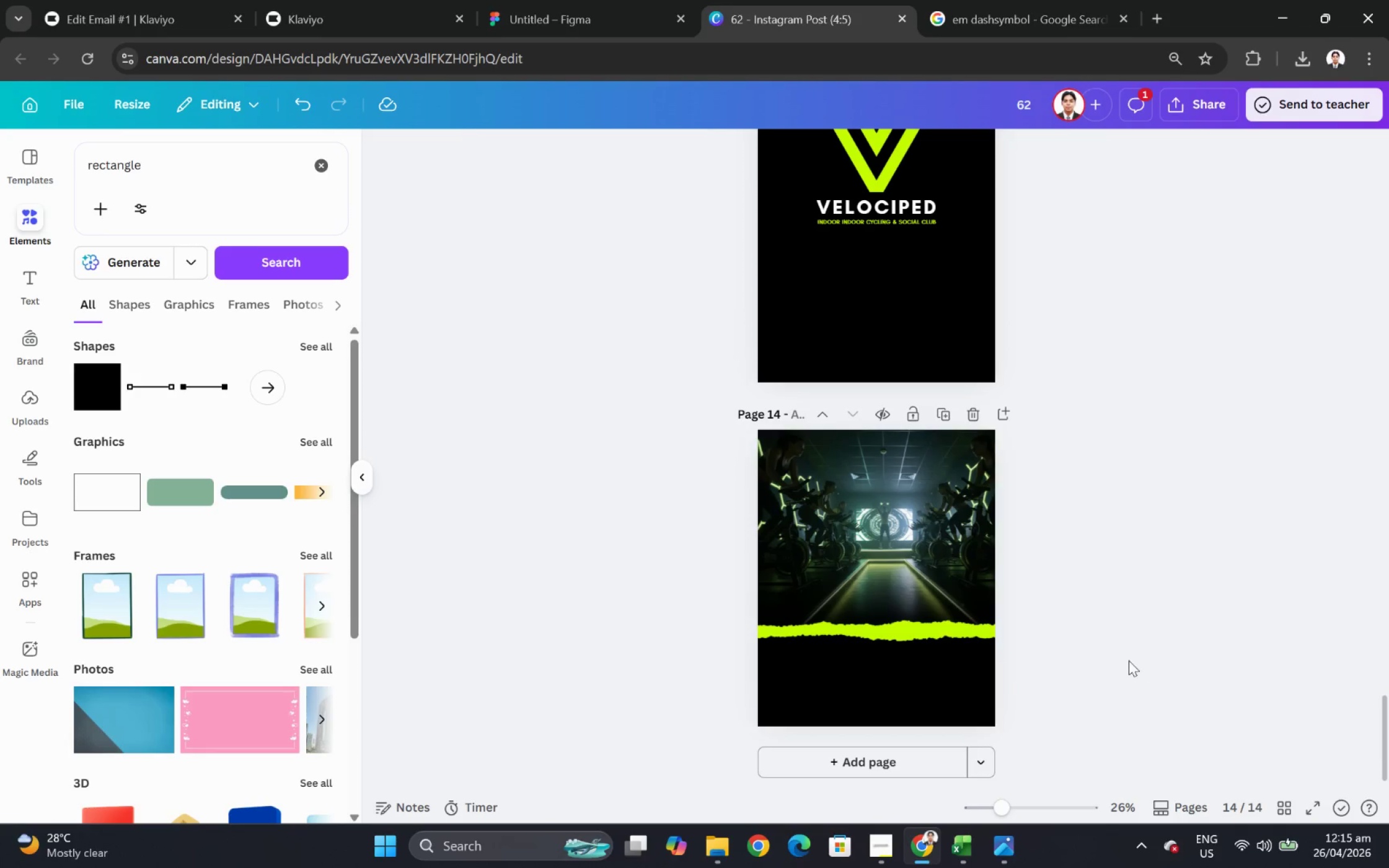 
left_click_drag(start_coordinate=[1112, 660], to_coordinate=[756, 492])
 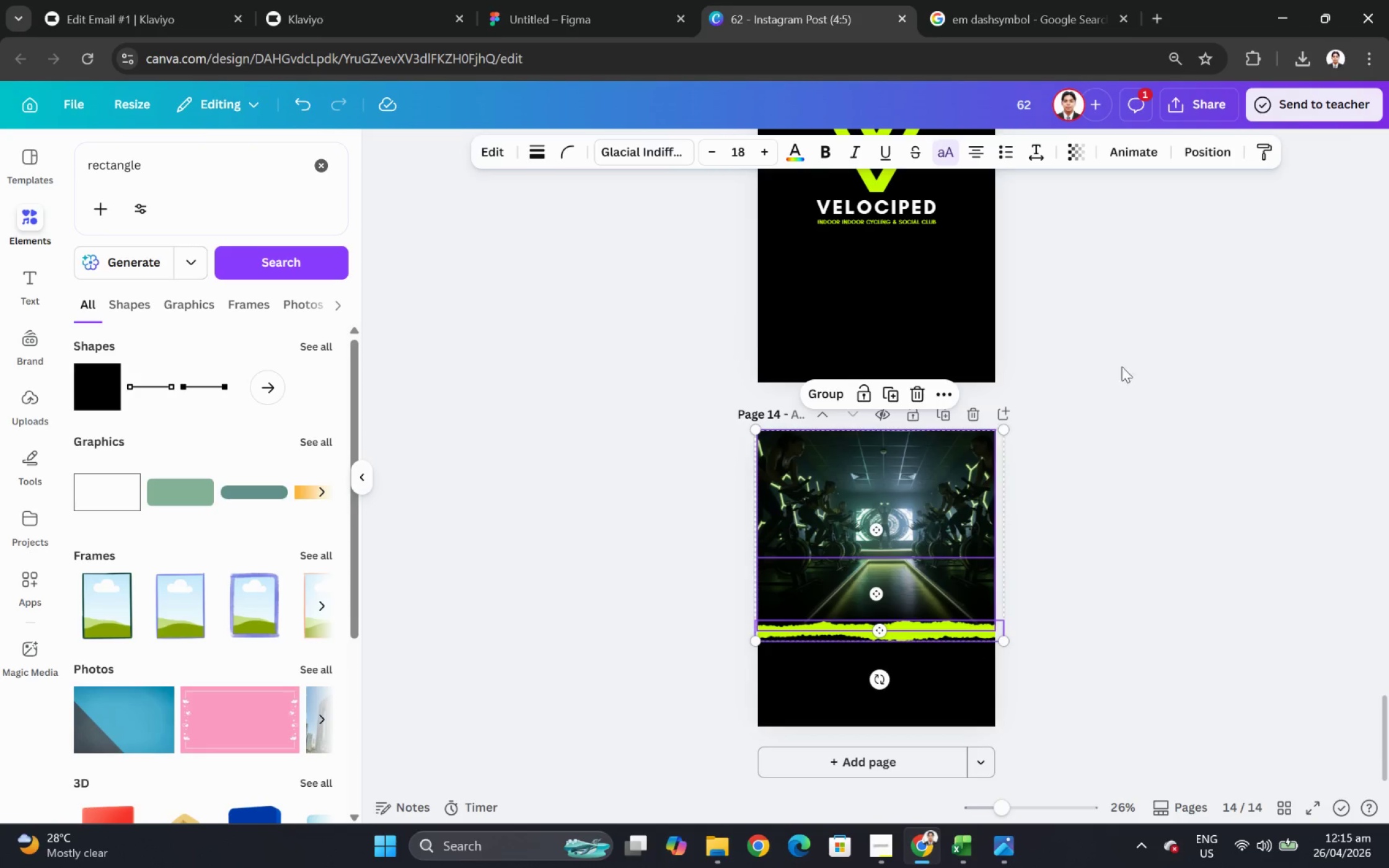 
left_click([1103, 527])
 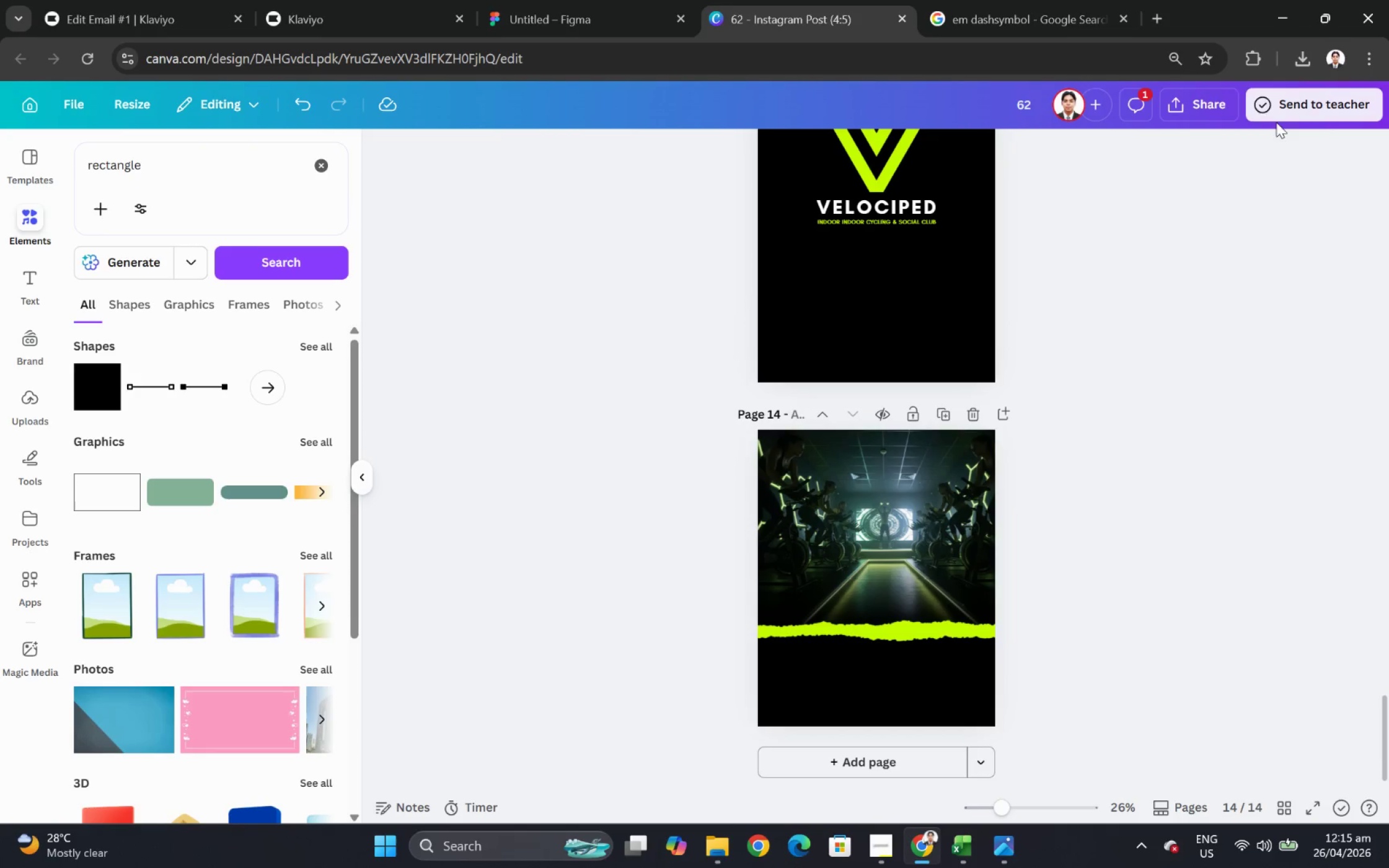 
left_click([1212, 107])
 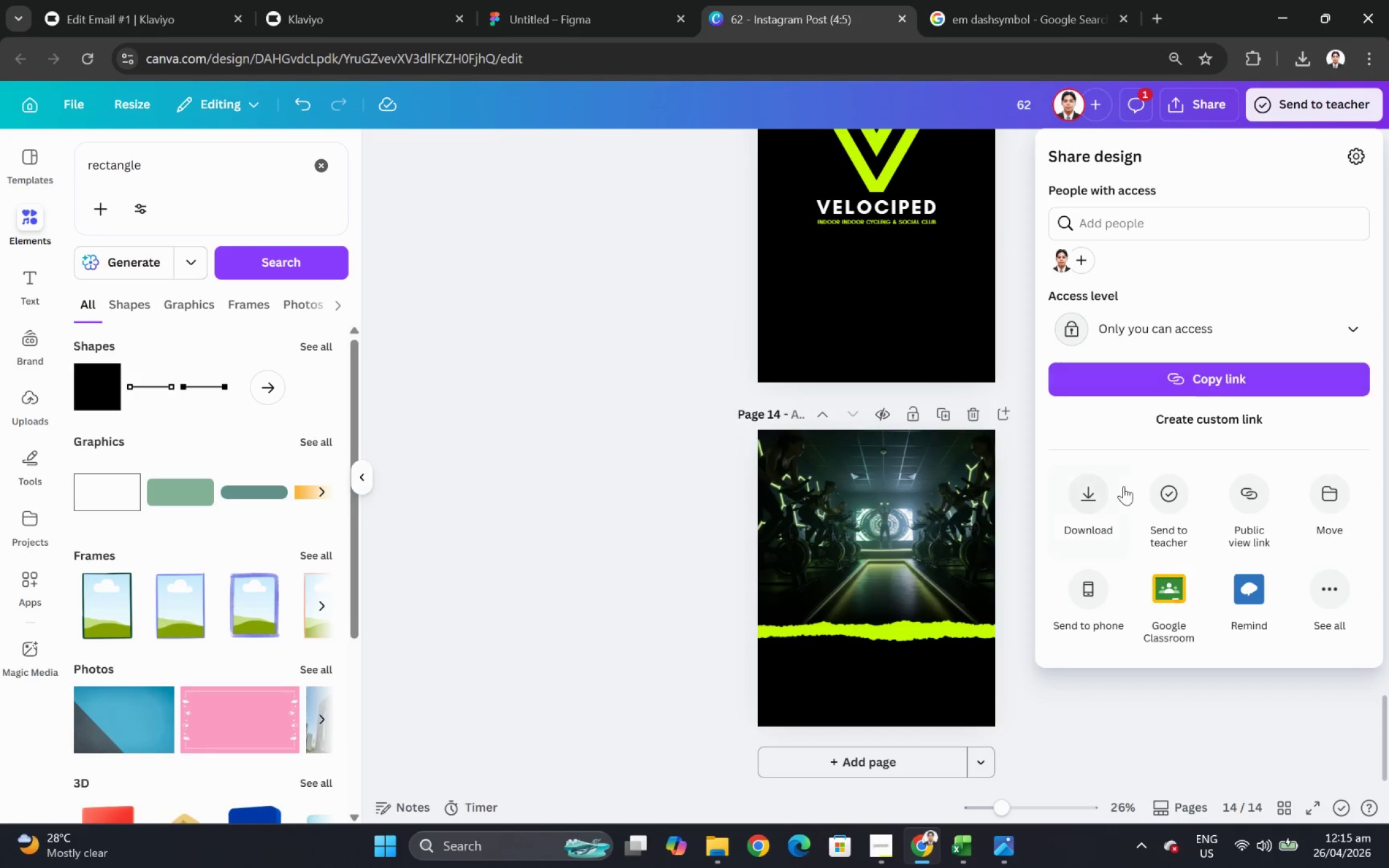 
left_click([1095, 497])
 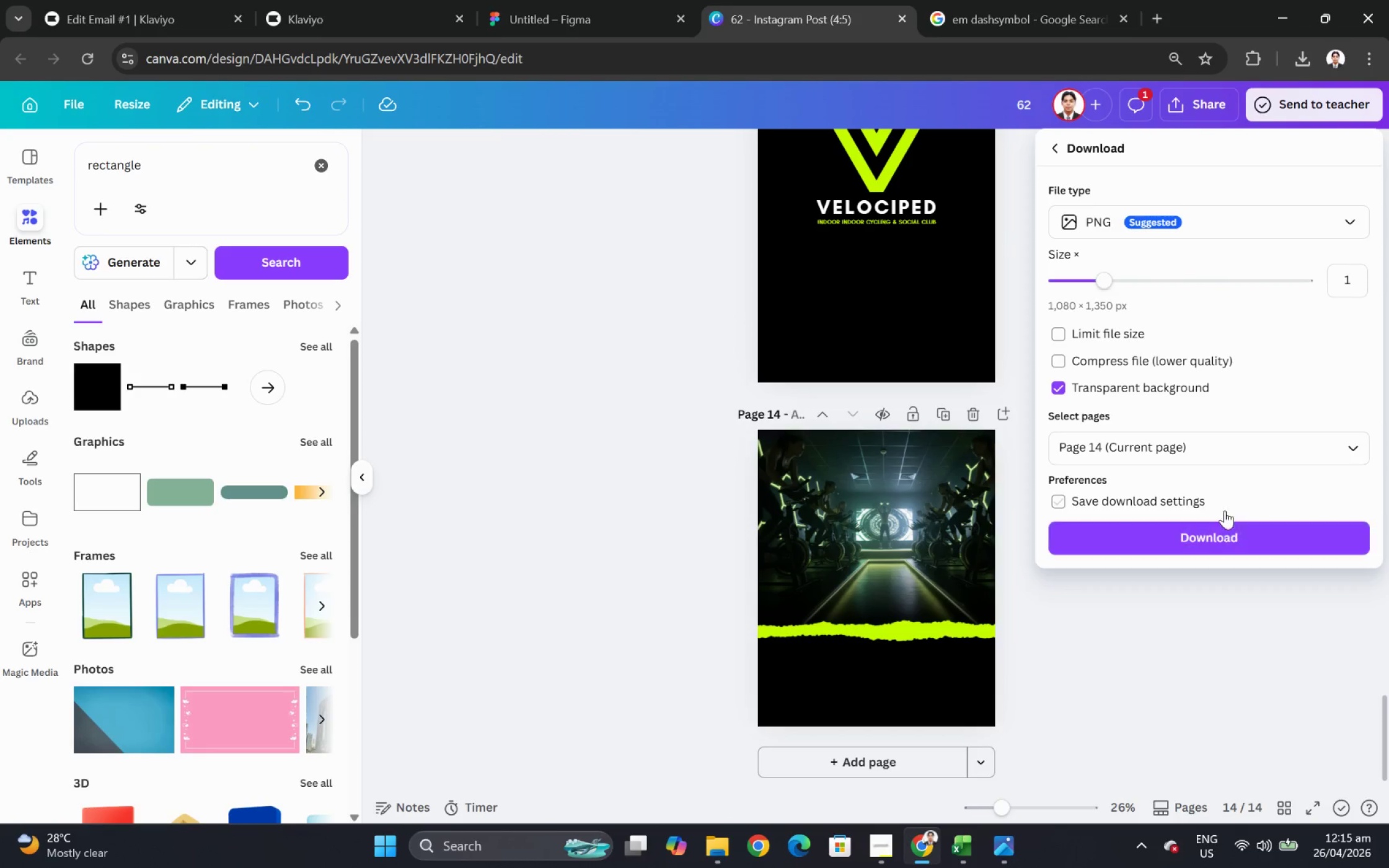 
left_click([1225, 541])
 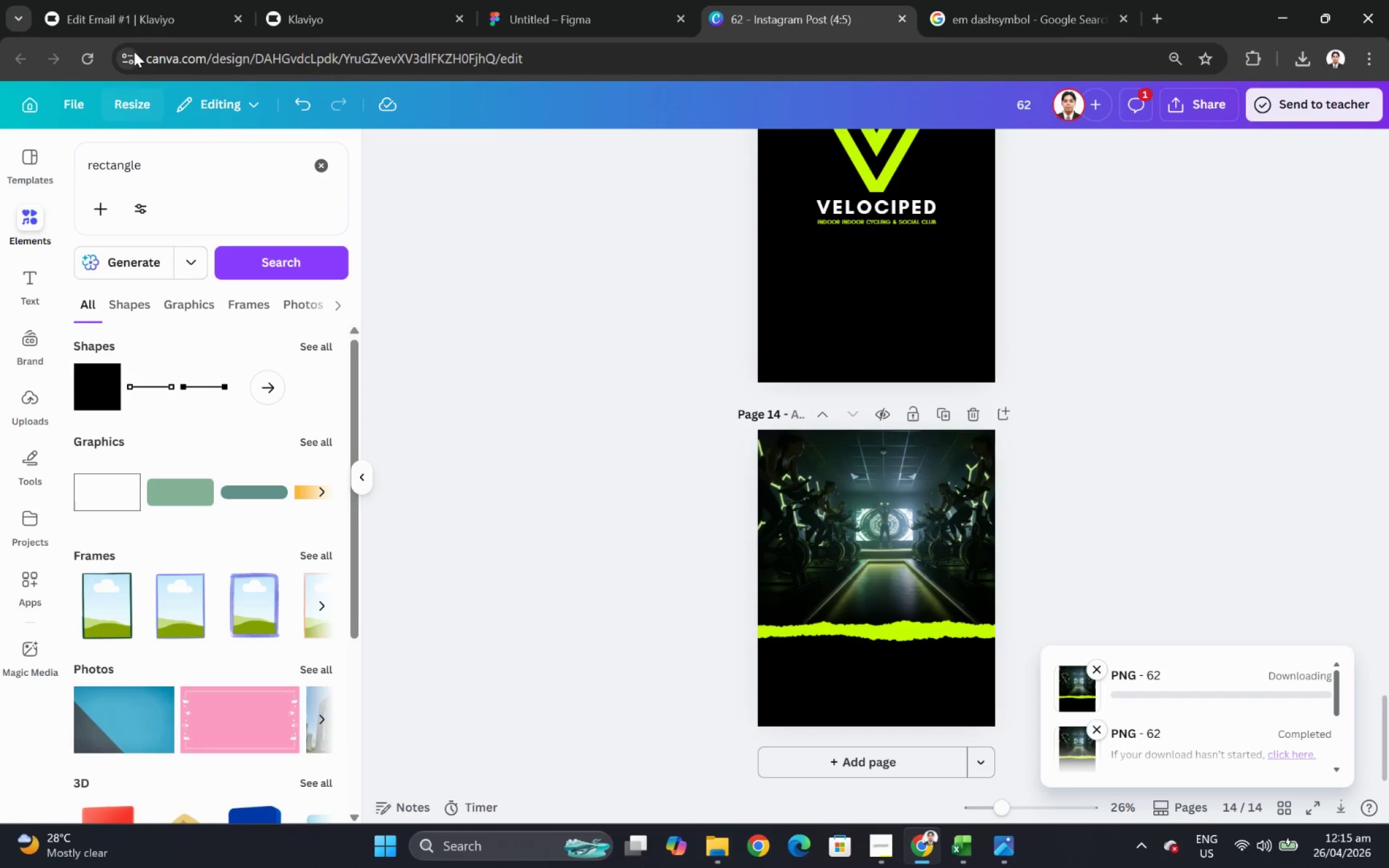 
left_click([142, 20])
 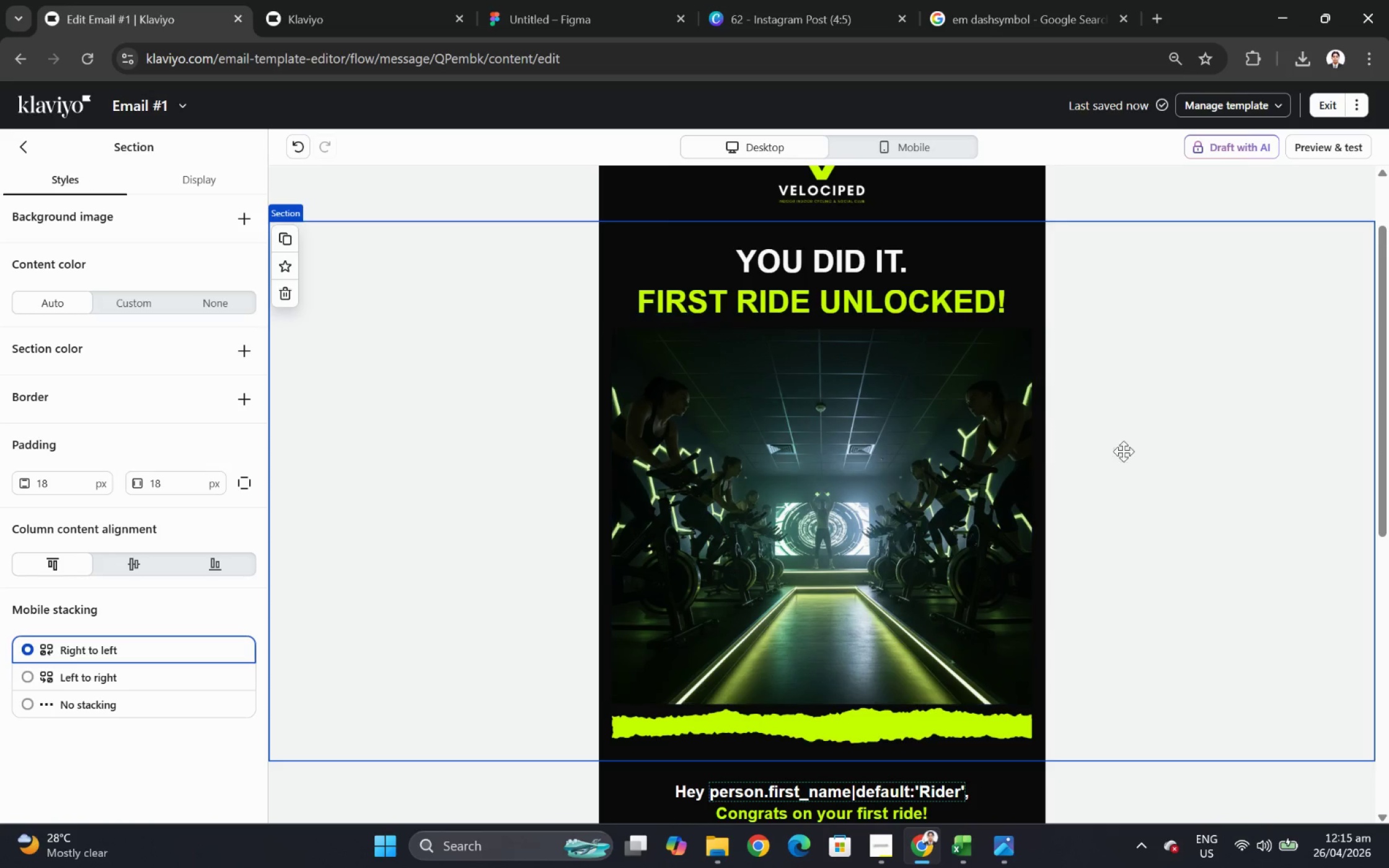 
scroll: coordinate [1162, 447], scroll_direction: down, amount: 3.0
 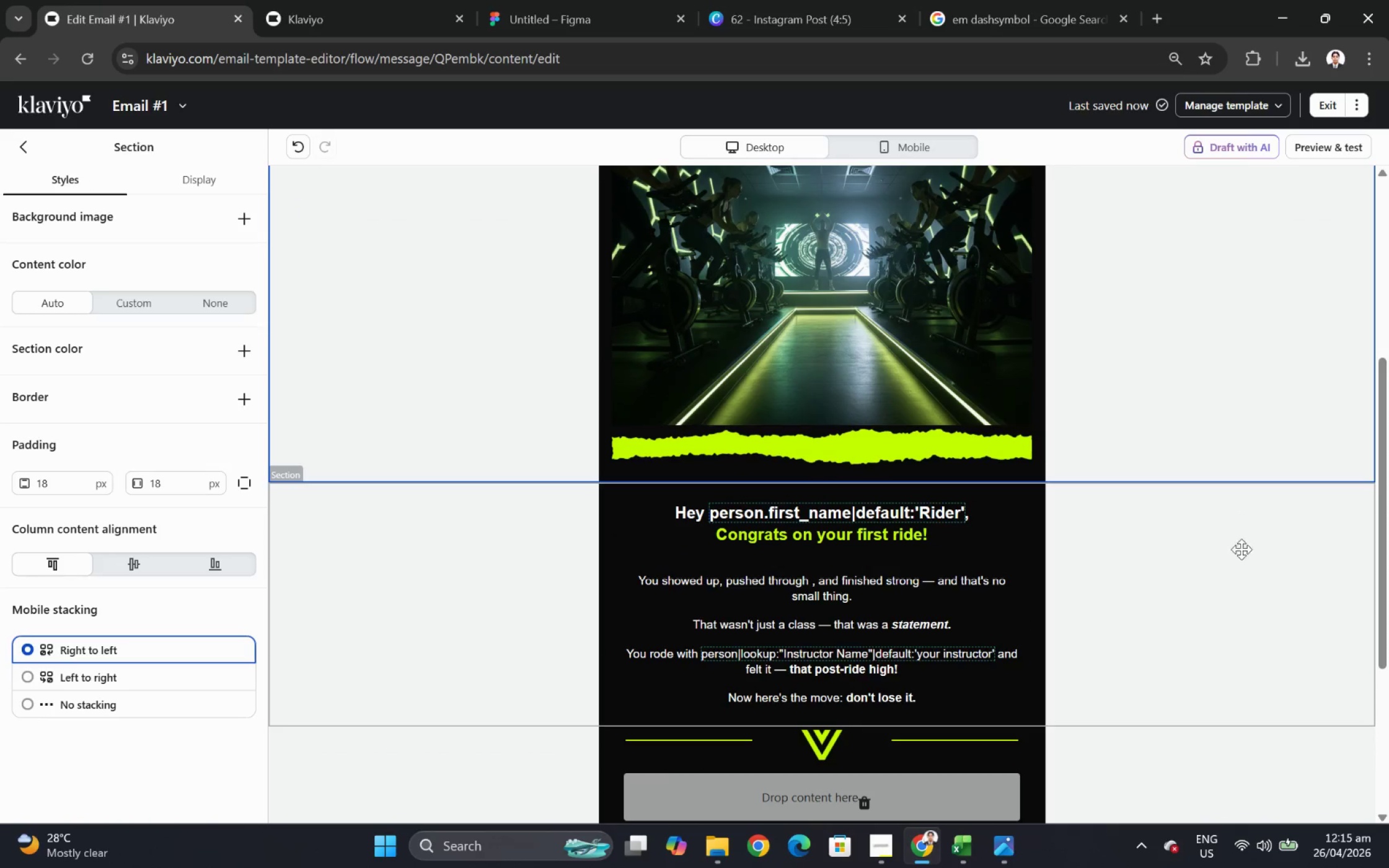 
left_click([1245, 571])
 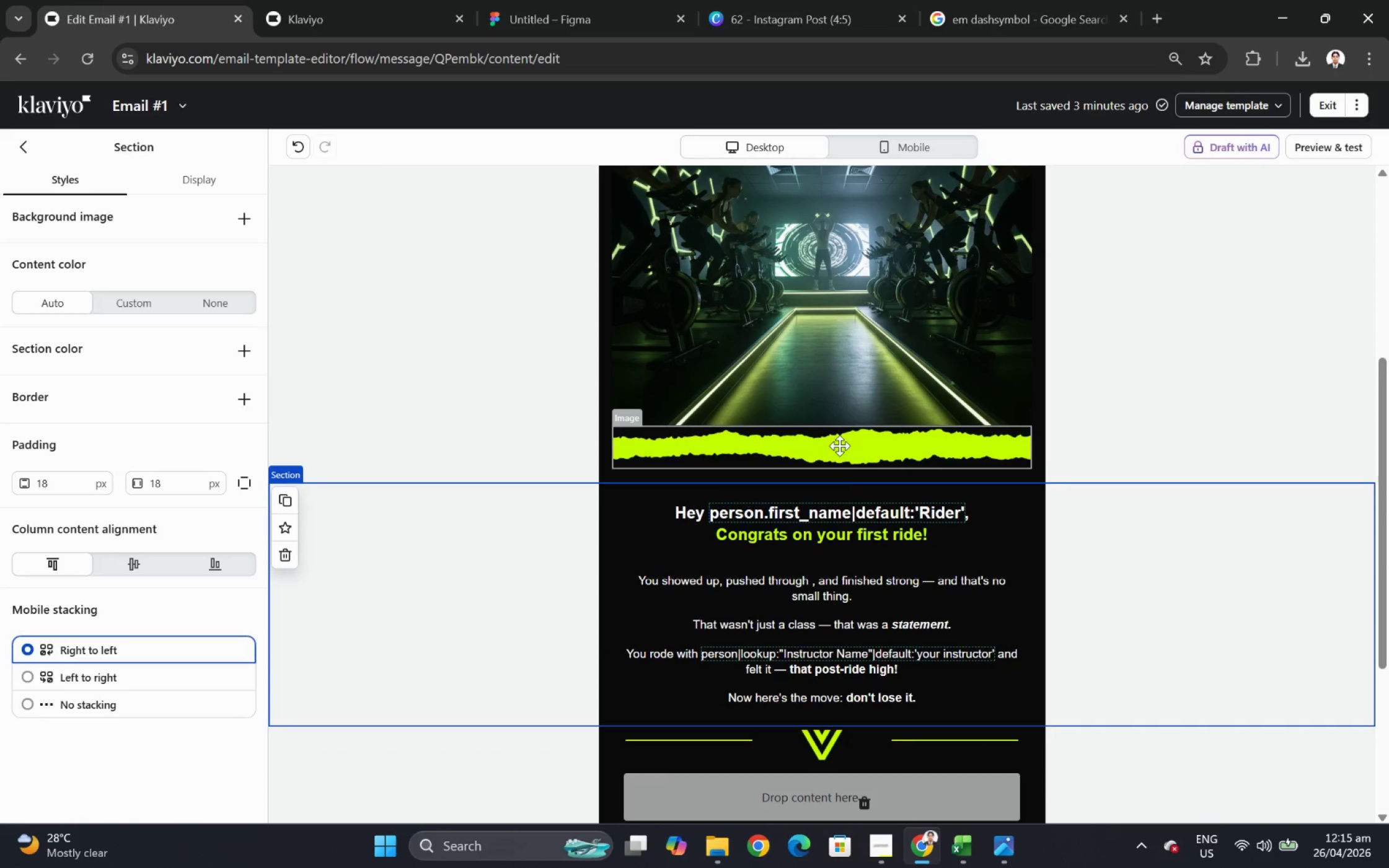 
scroll: coordinate [1166, 467], scroll_direction: up, amount: 3.0
 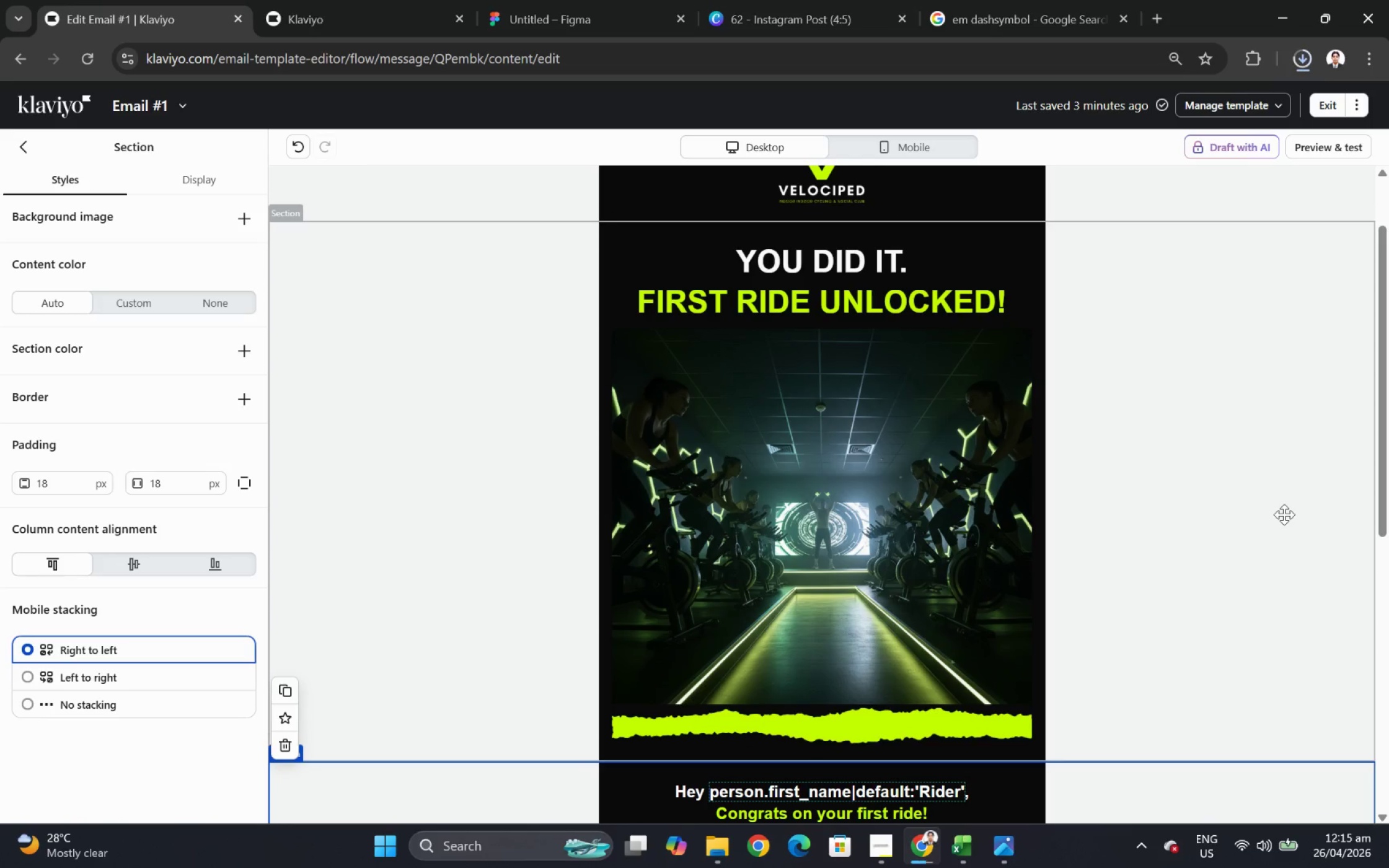 
wait(7.75)
 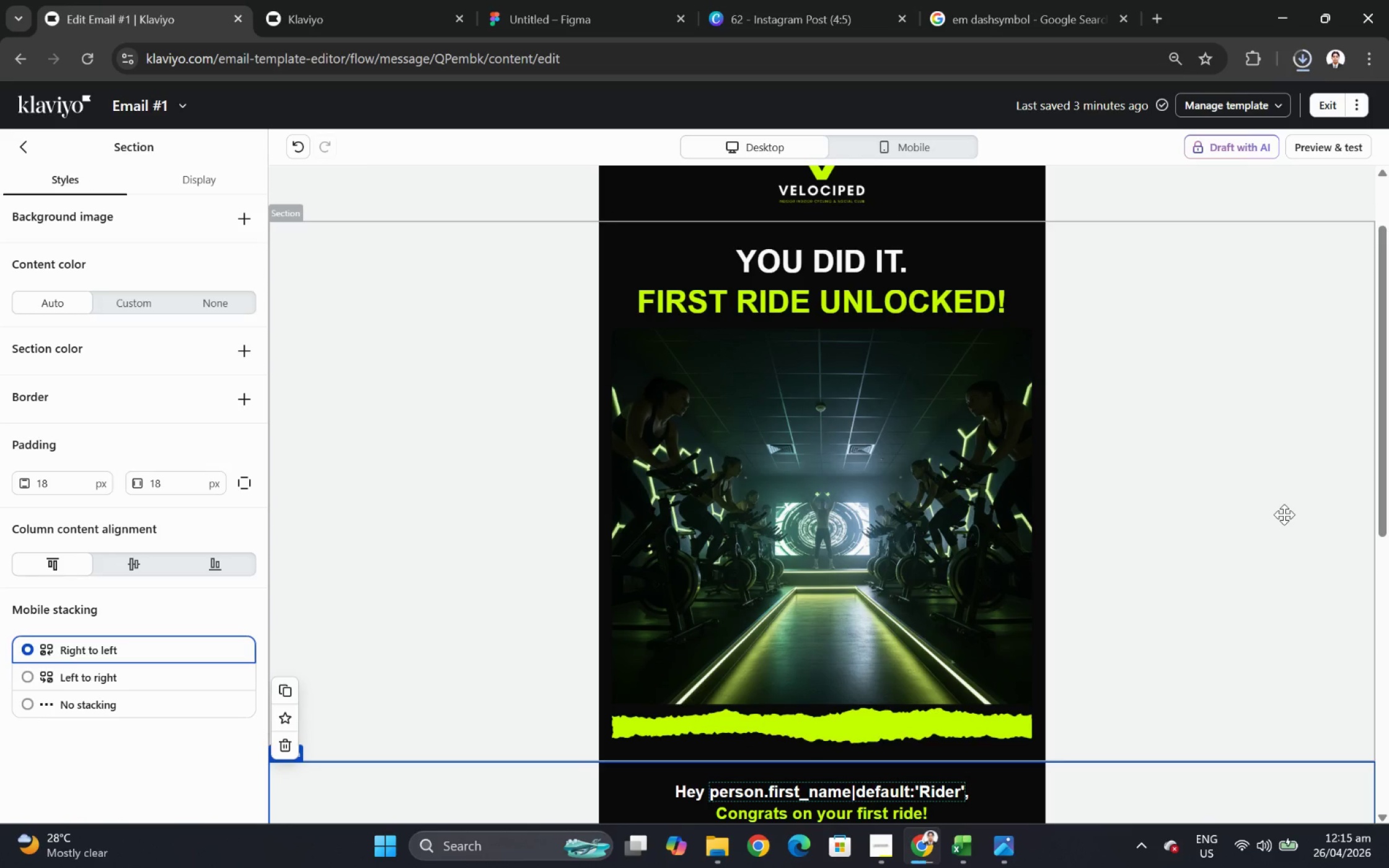 
left_click([1014, 7])
 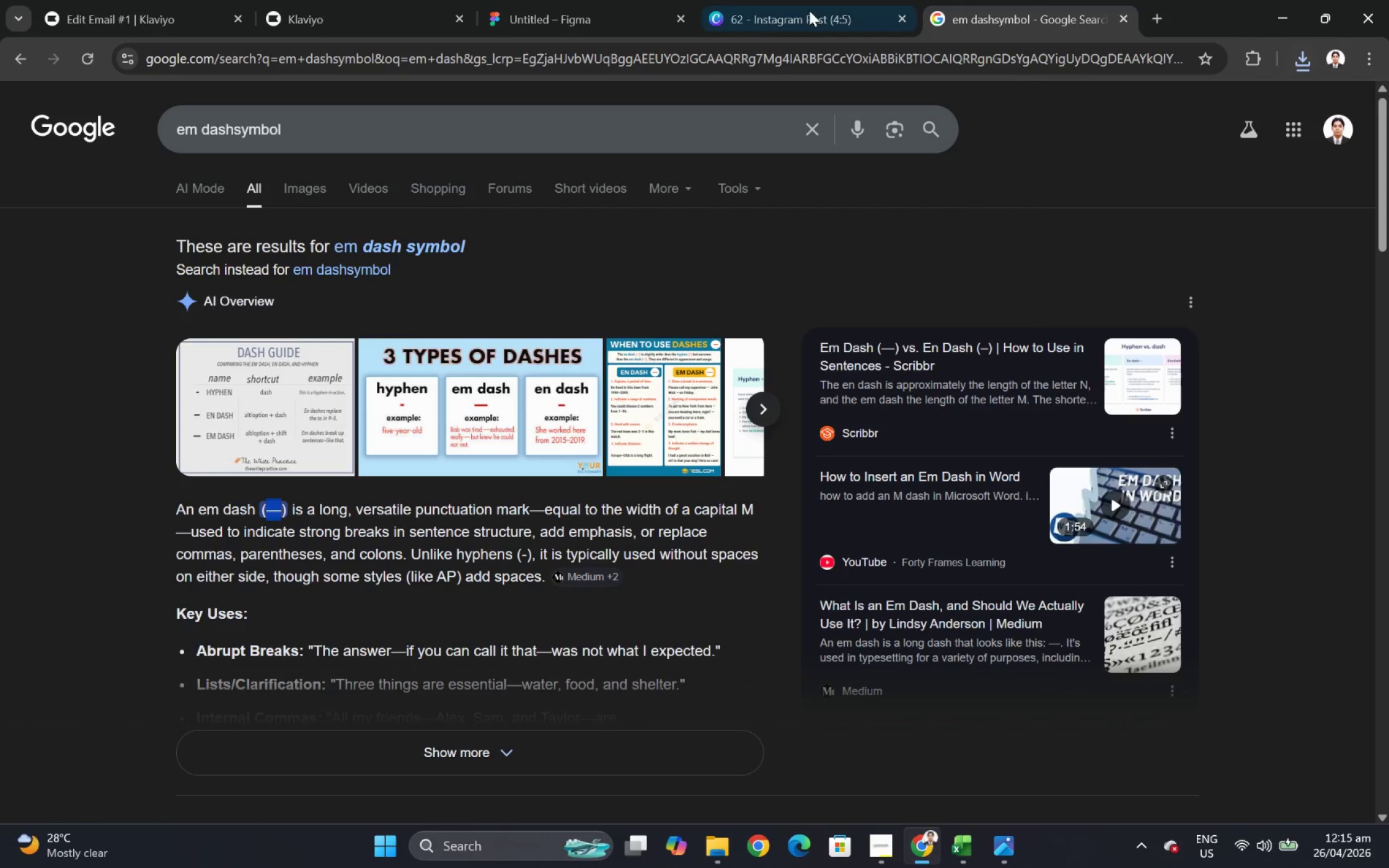 
left_click([785, 11])
 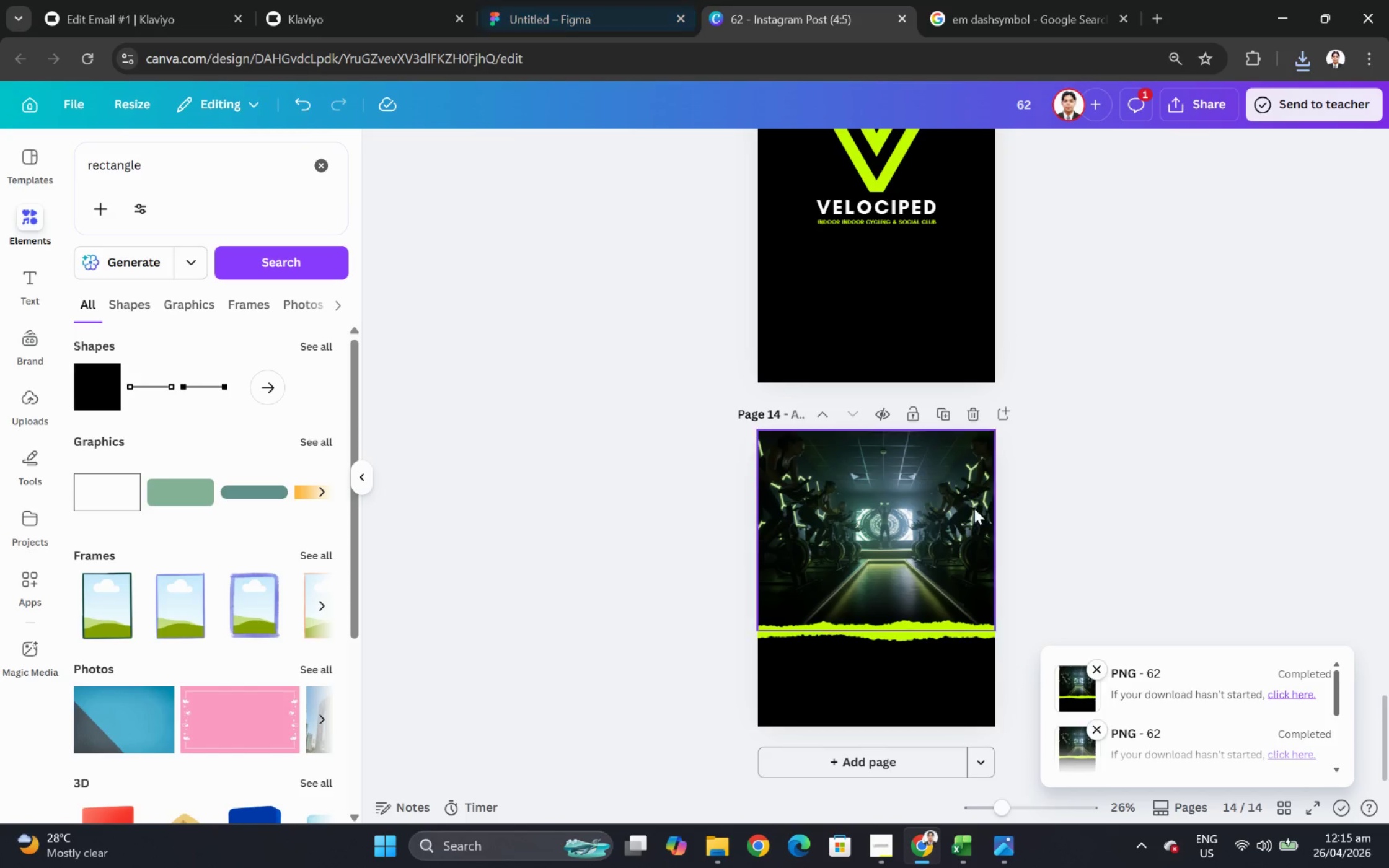 
left_click([950, 525])
 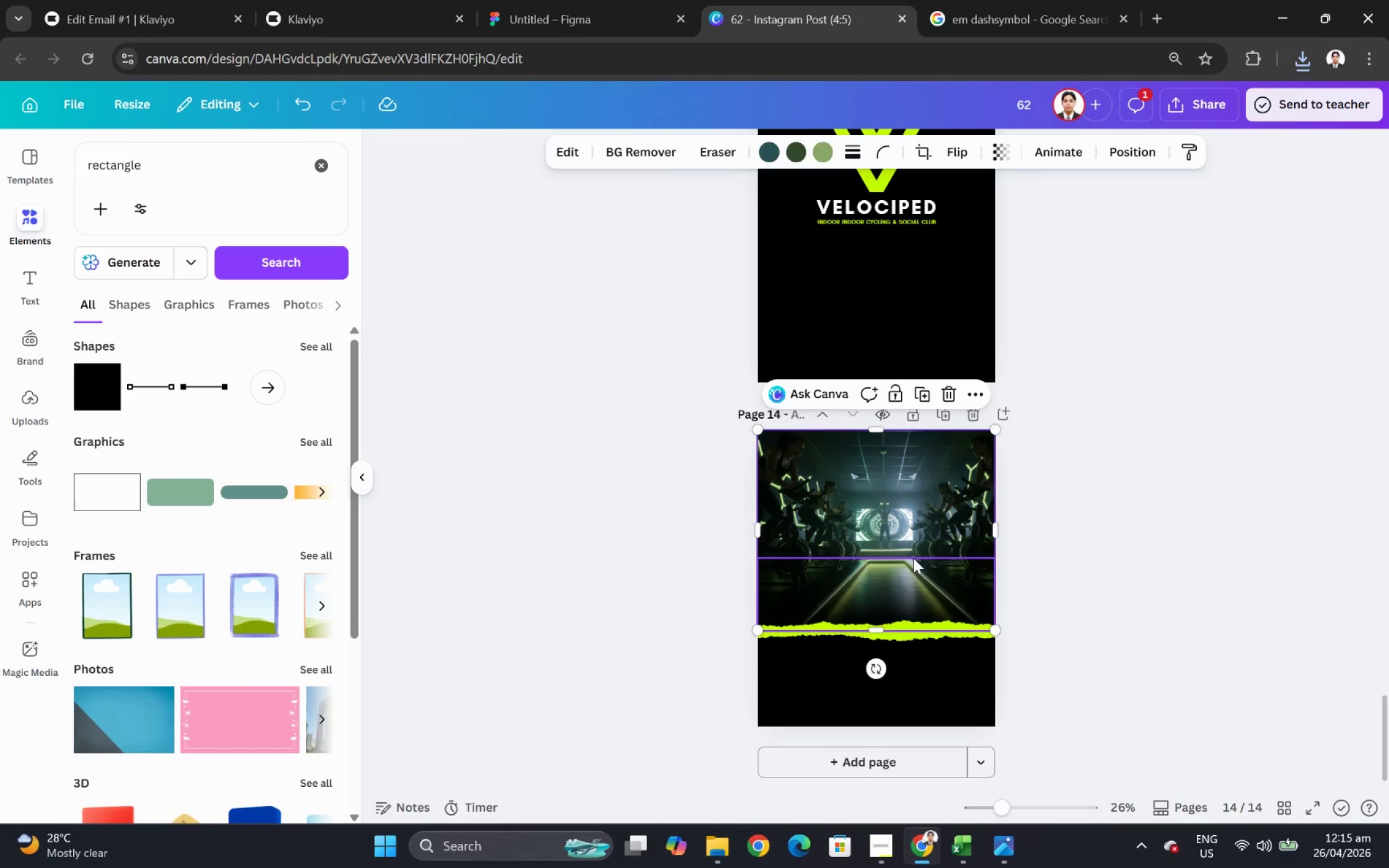 
left_click([912, 558])
 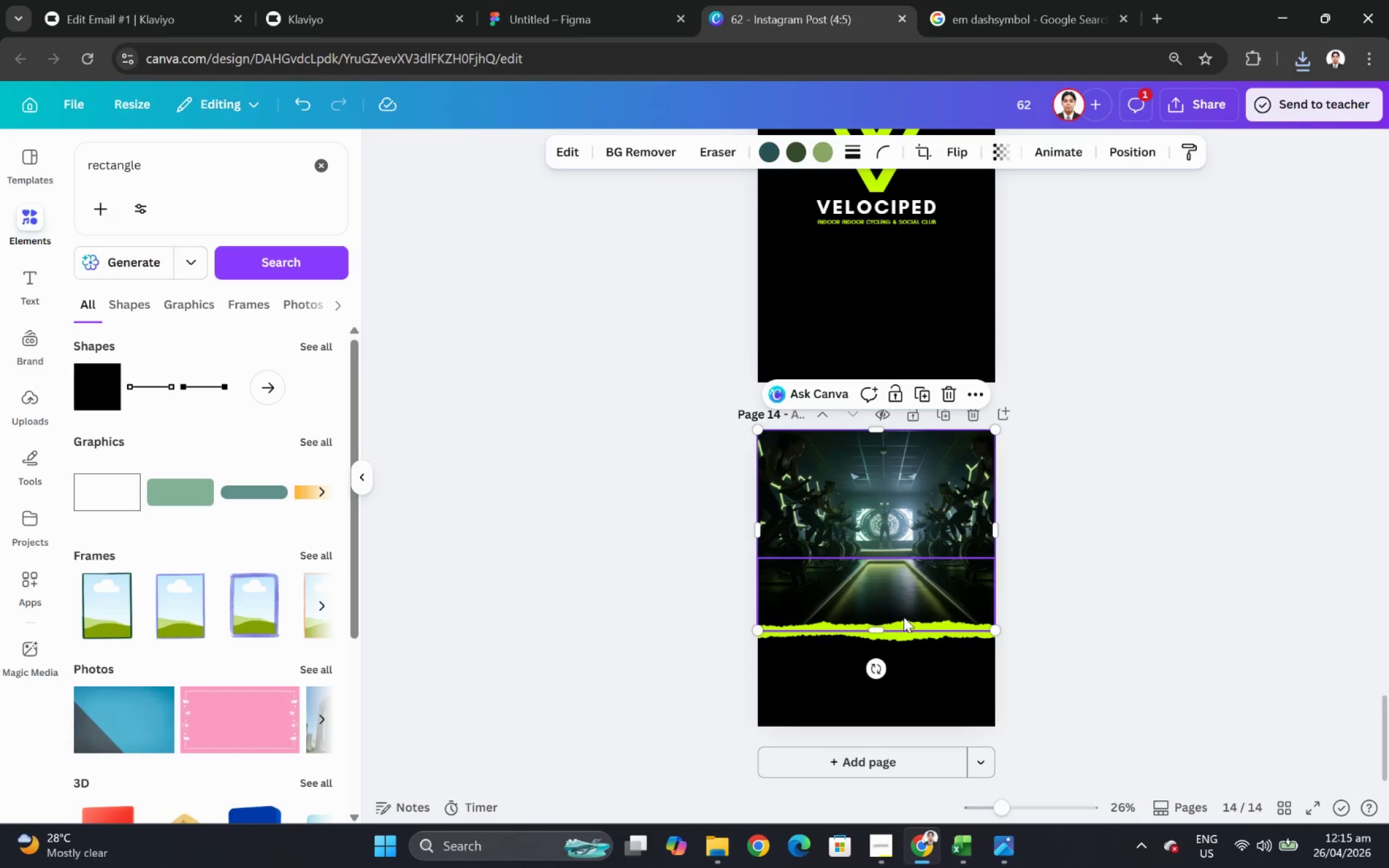 
left_click_drag(start_coordinate=[880, 630], to_coordinate=[896, 595])
 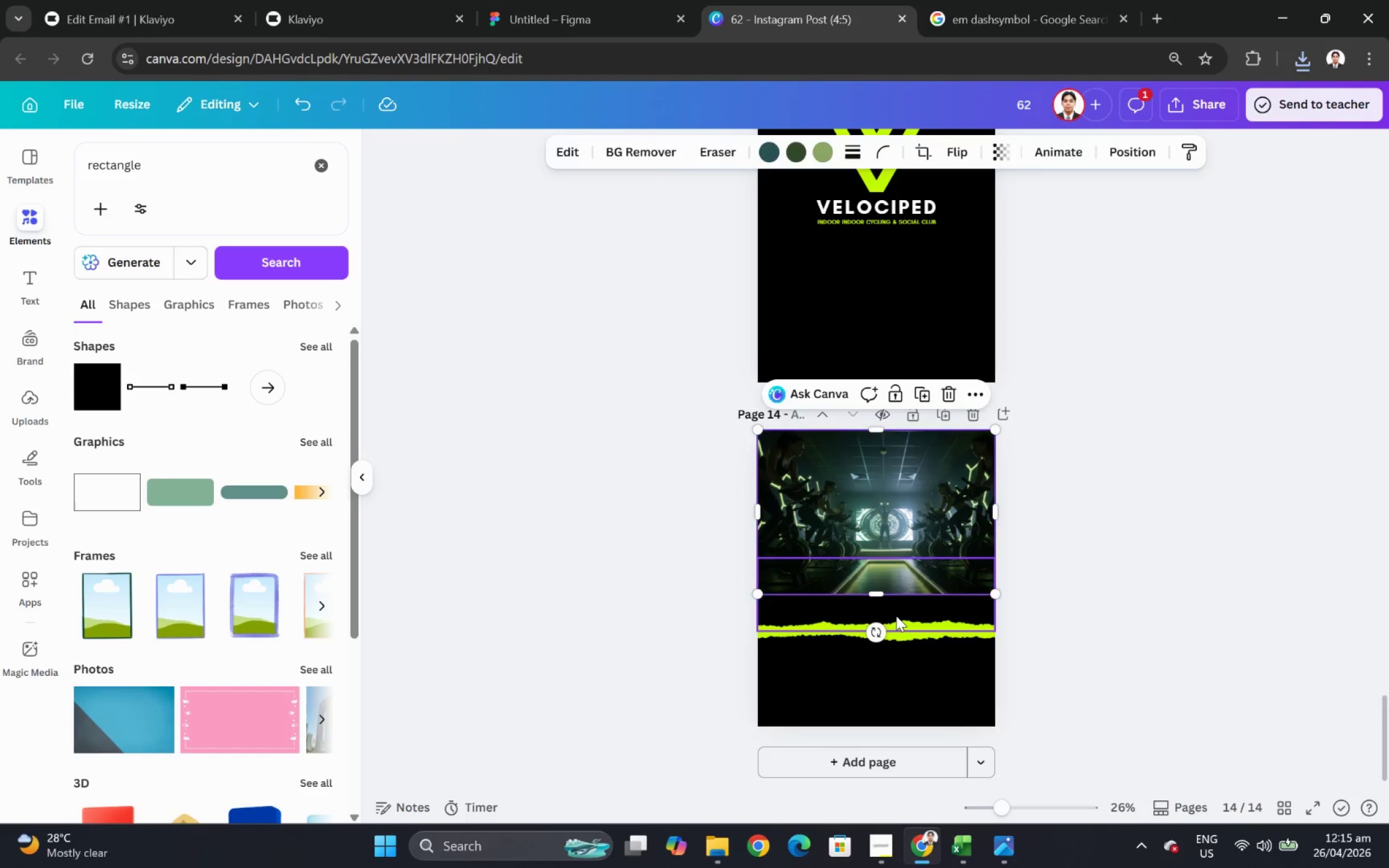 
left_click([896, 615])
 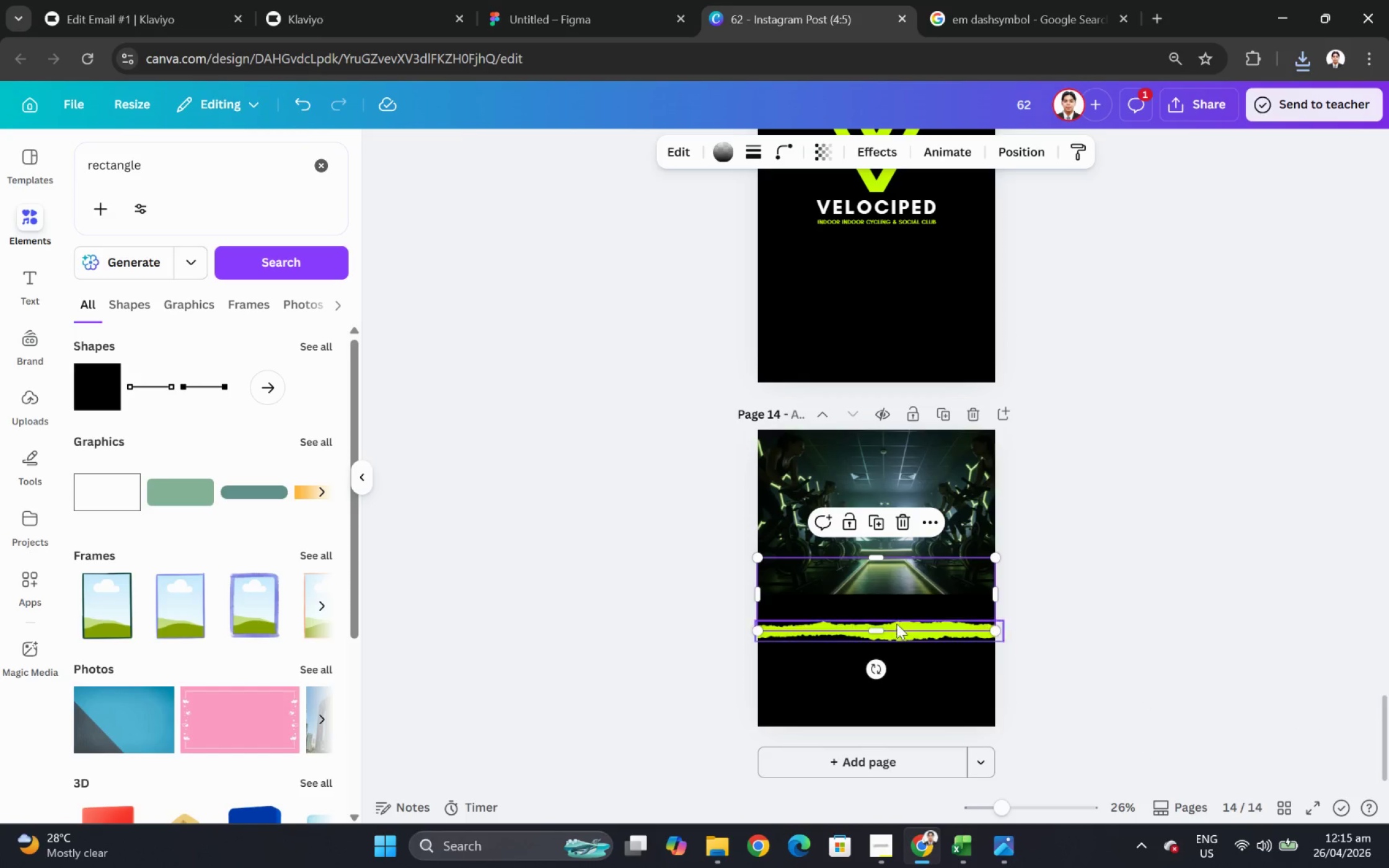 
hold_key(key=ShiftLeft, duration=1.39)
left_click([897, 633])
 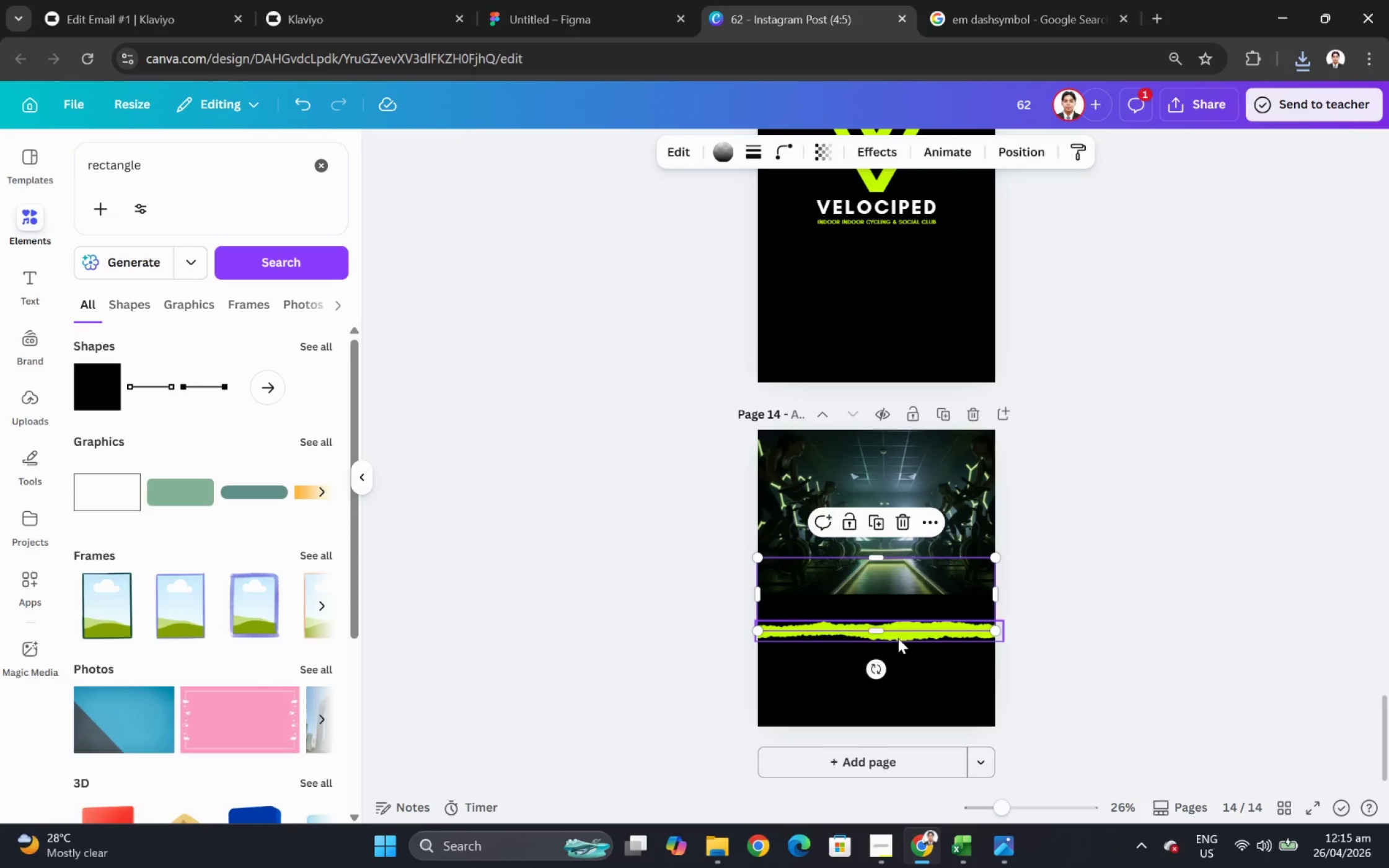 
left_click([897, 639])
 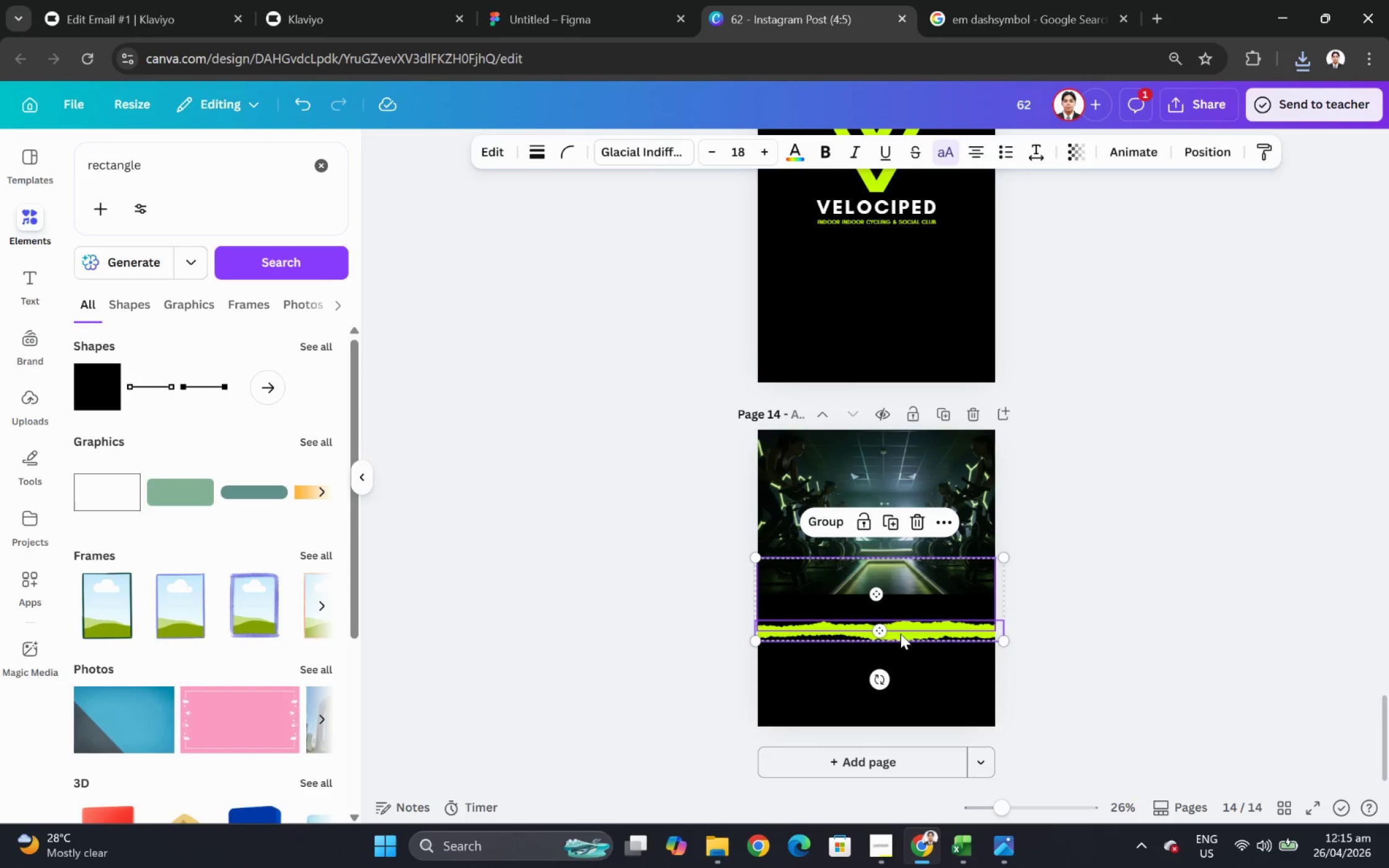 
left_click_drag(start_coordinate=[902, 631], to_coordinate=[903, 600])
 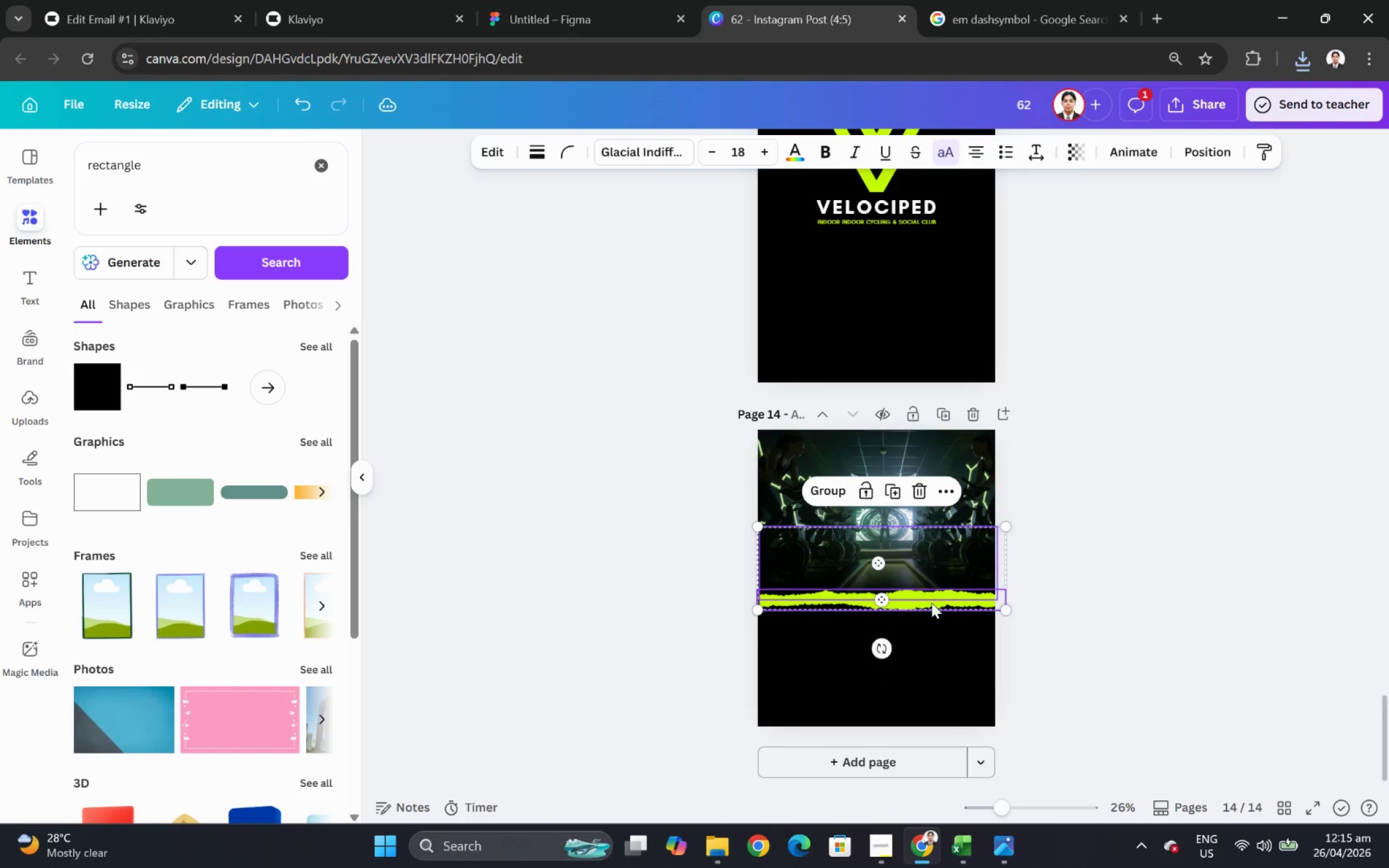 
hold_key(key=ControlLeft, duration=0.43)
scroll: coordinate [949, 605], scroll_direction: up, amount: 4.0
 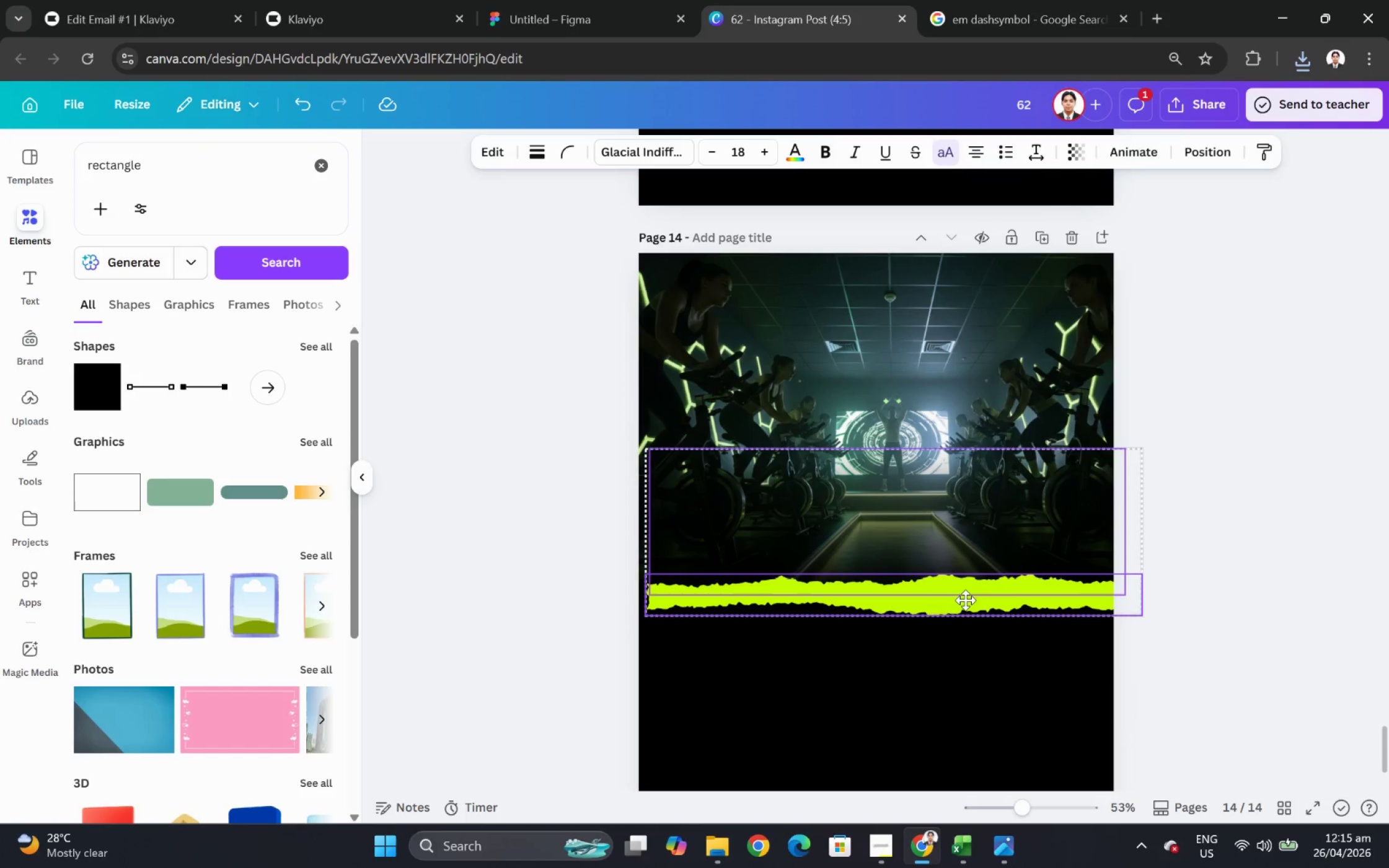 
left_click([1228, 662])
 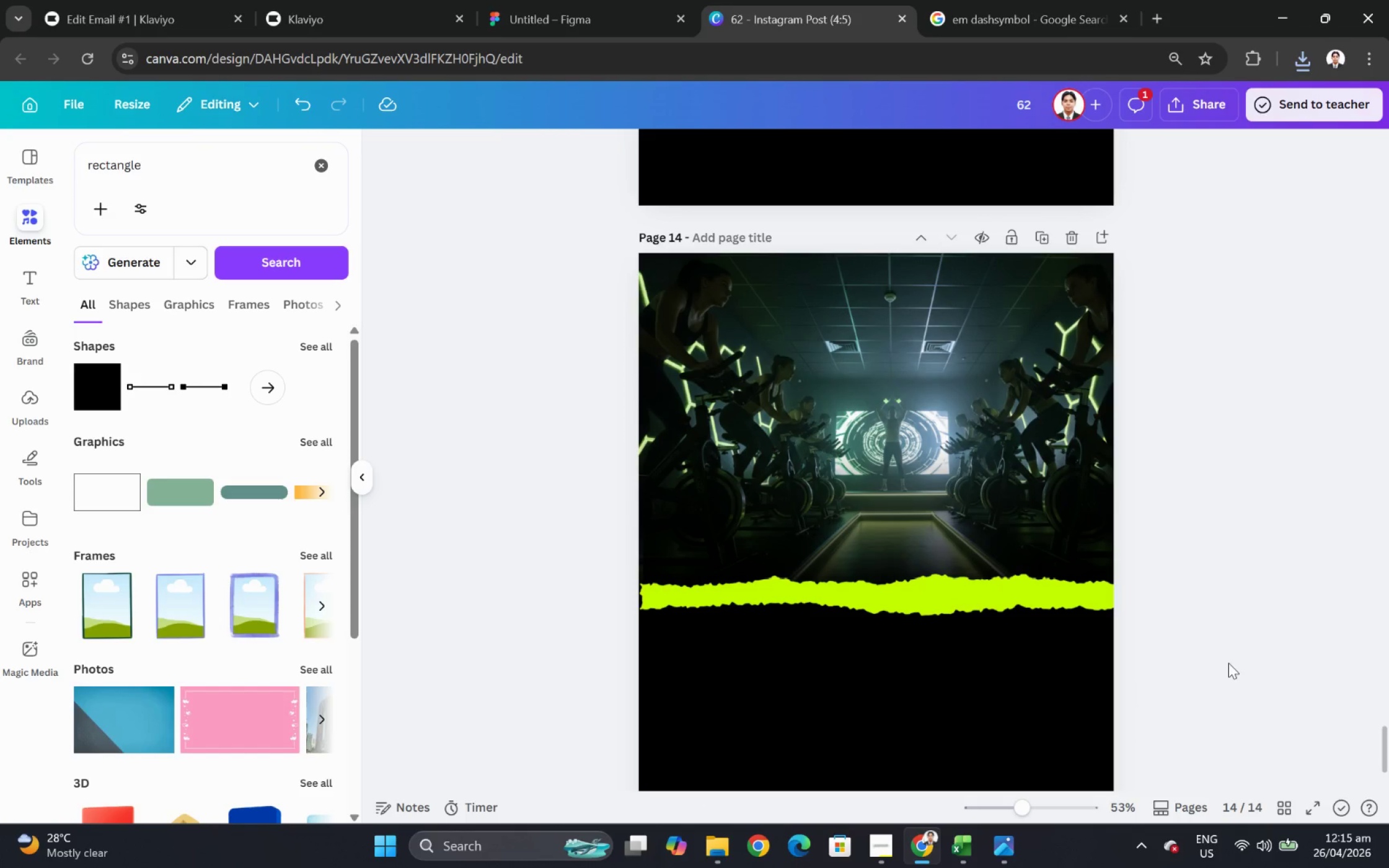 
hold_key(key=ControlLeft, duration=0.35)
scroll: coordinate [1228, 660], scroll_direction: down, amount: 4.0
 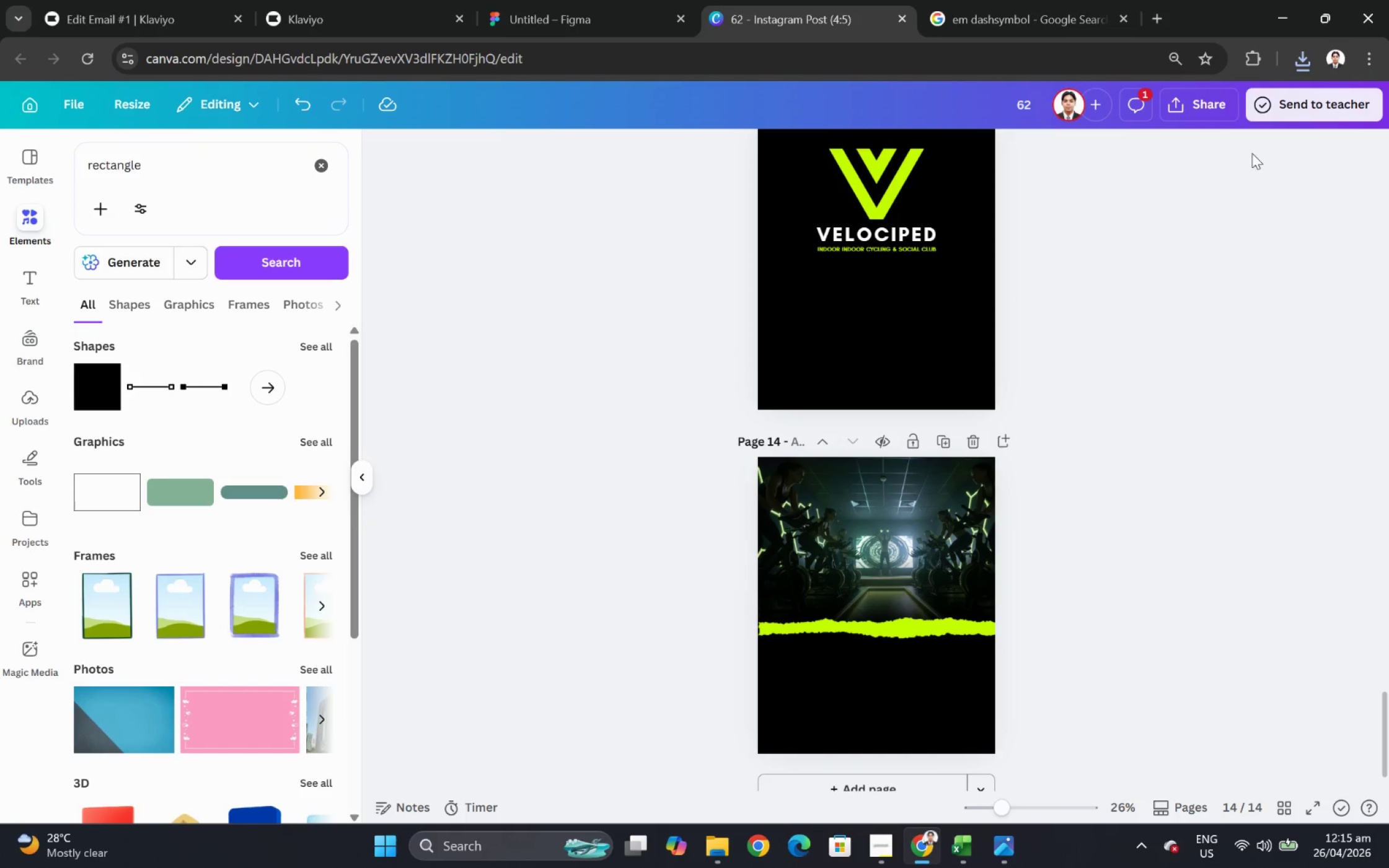 
left_click([1220, 111])
 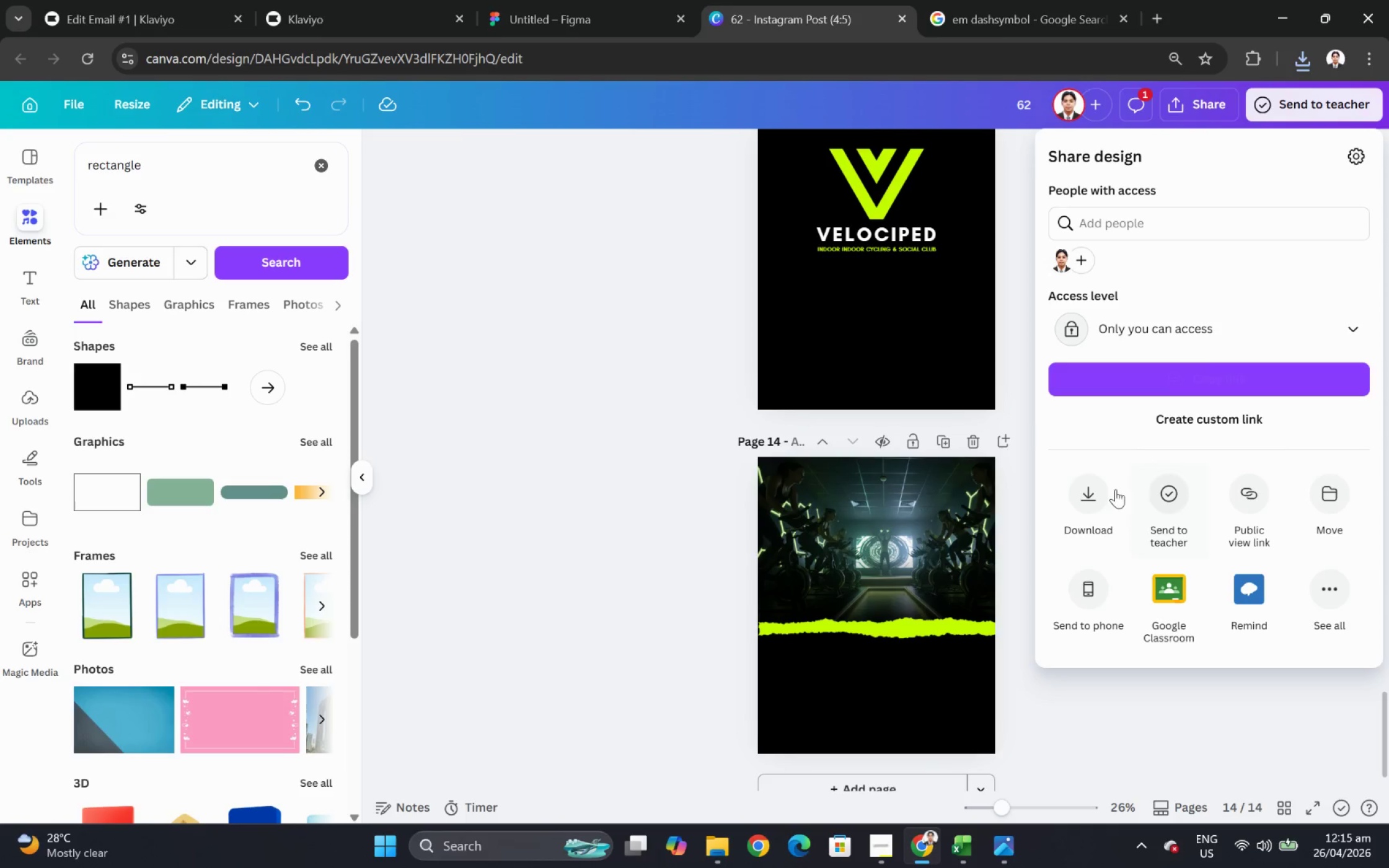 
left_click([1085, 498])
 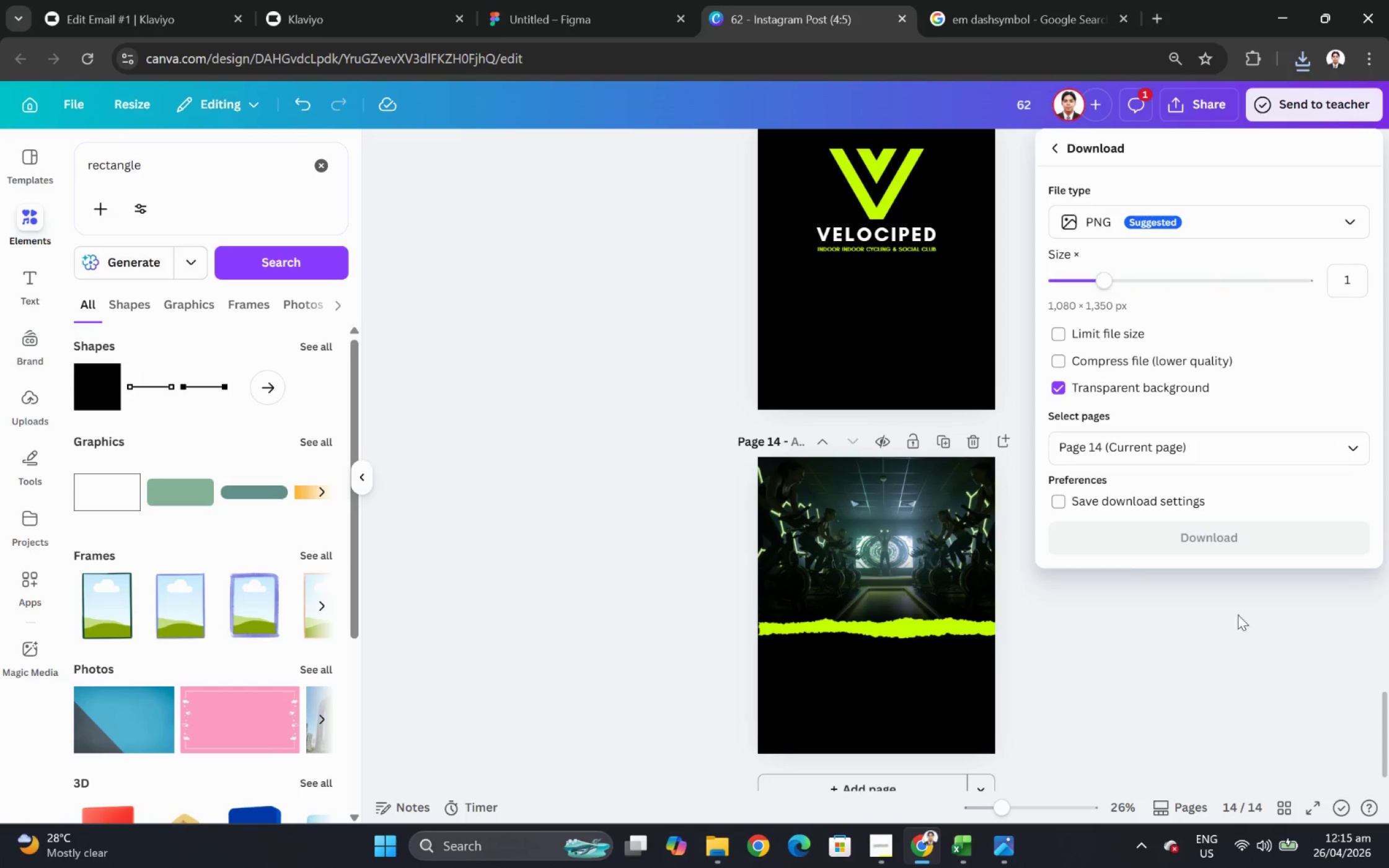 
wait(5.66)
 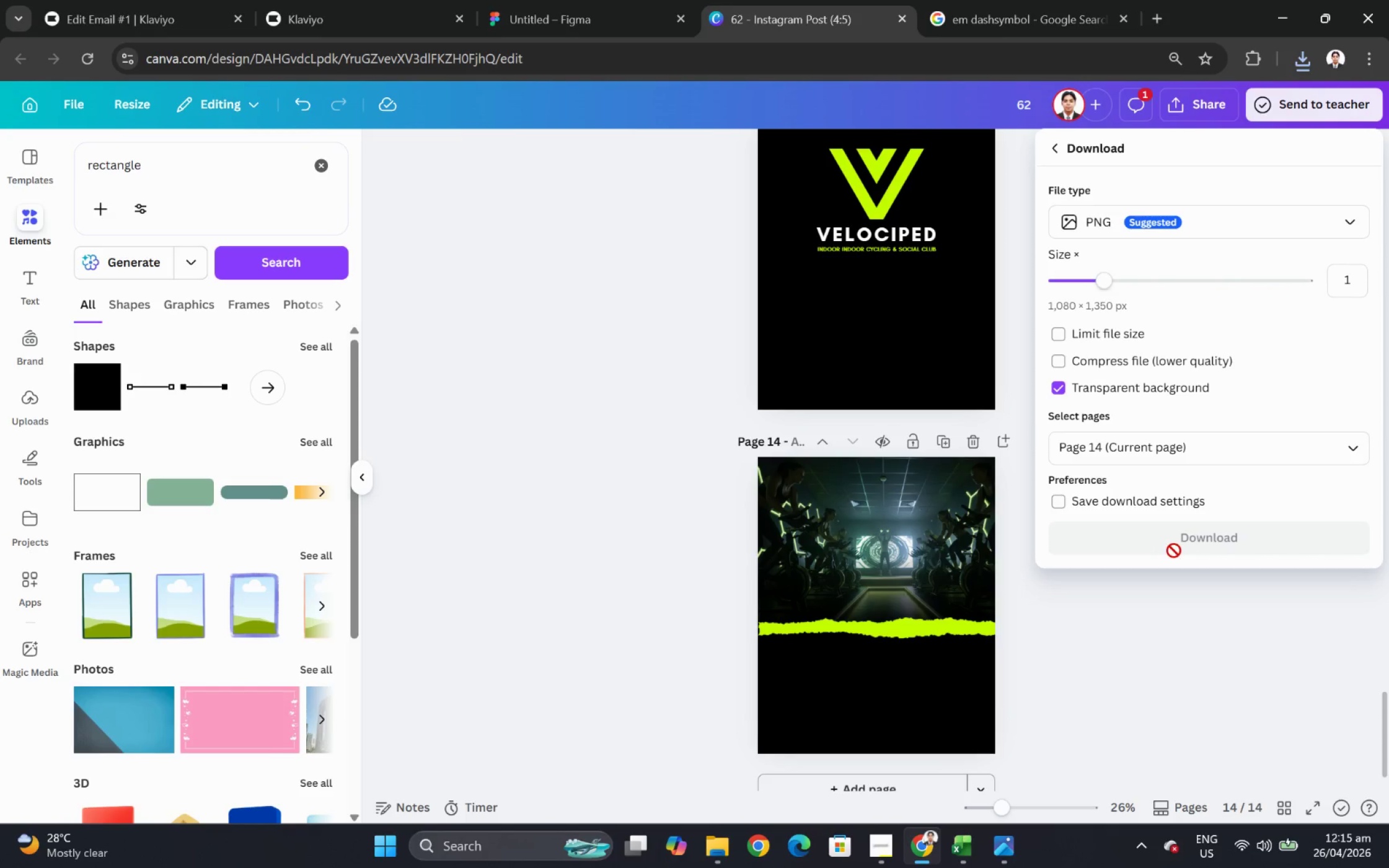 
left_click([1175, 529])
 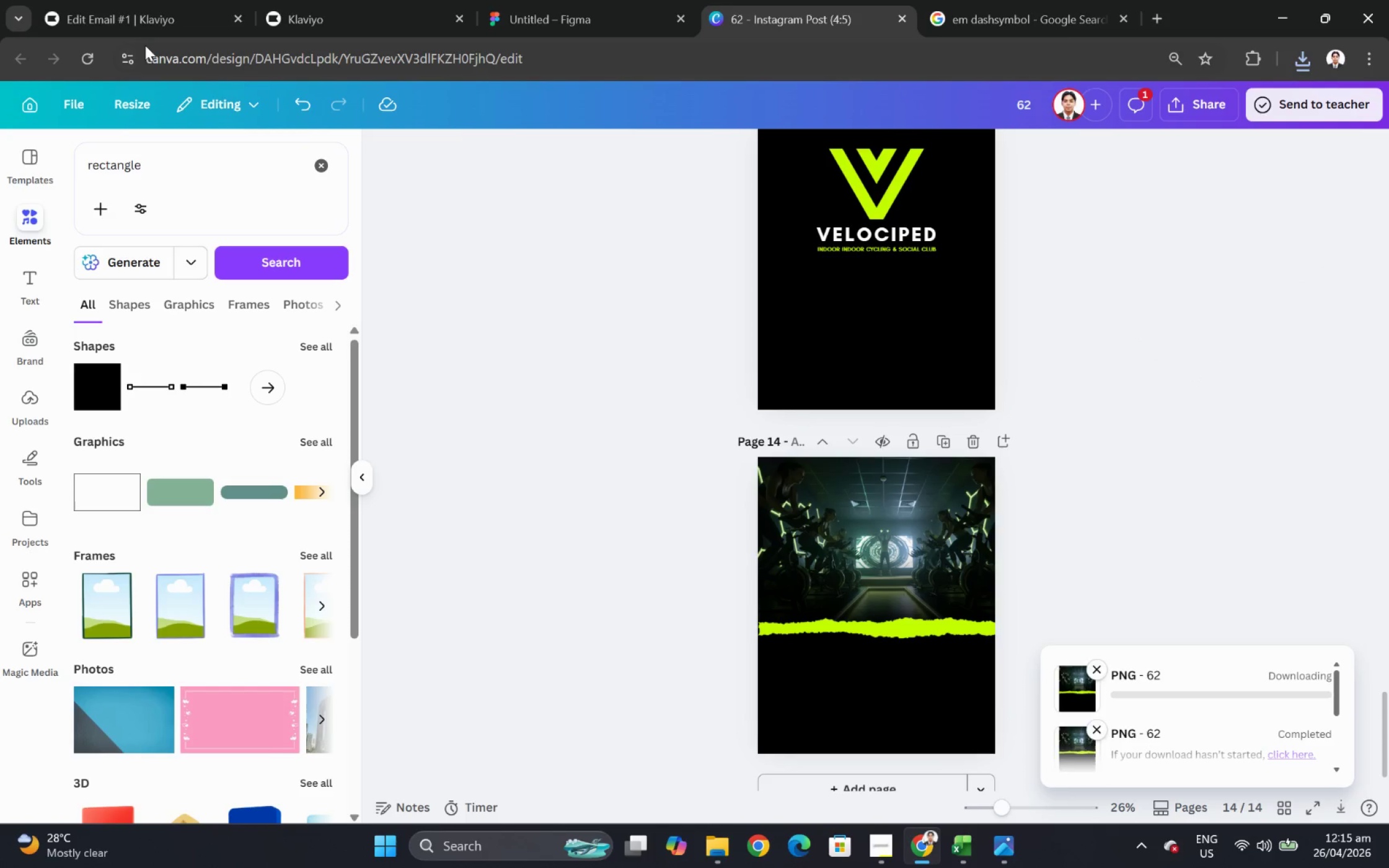 
left_click([148, 0])
 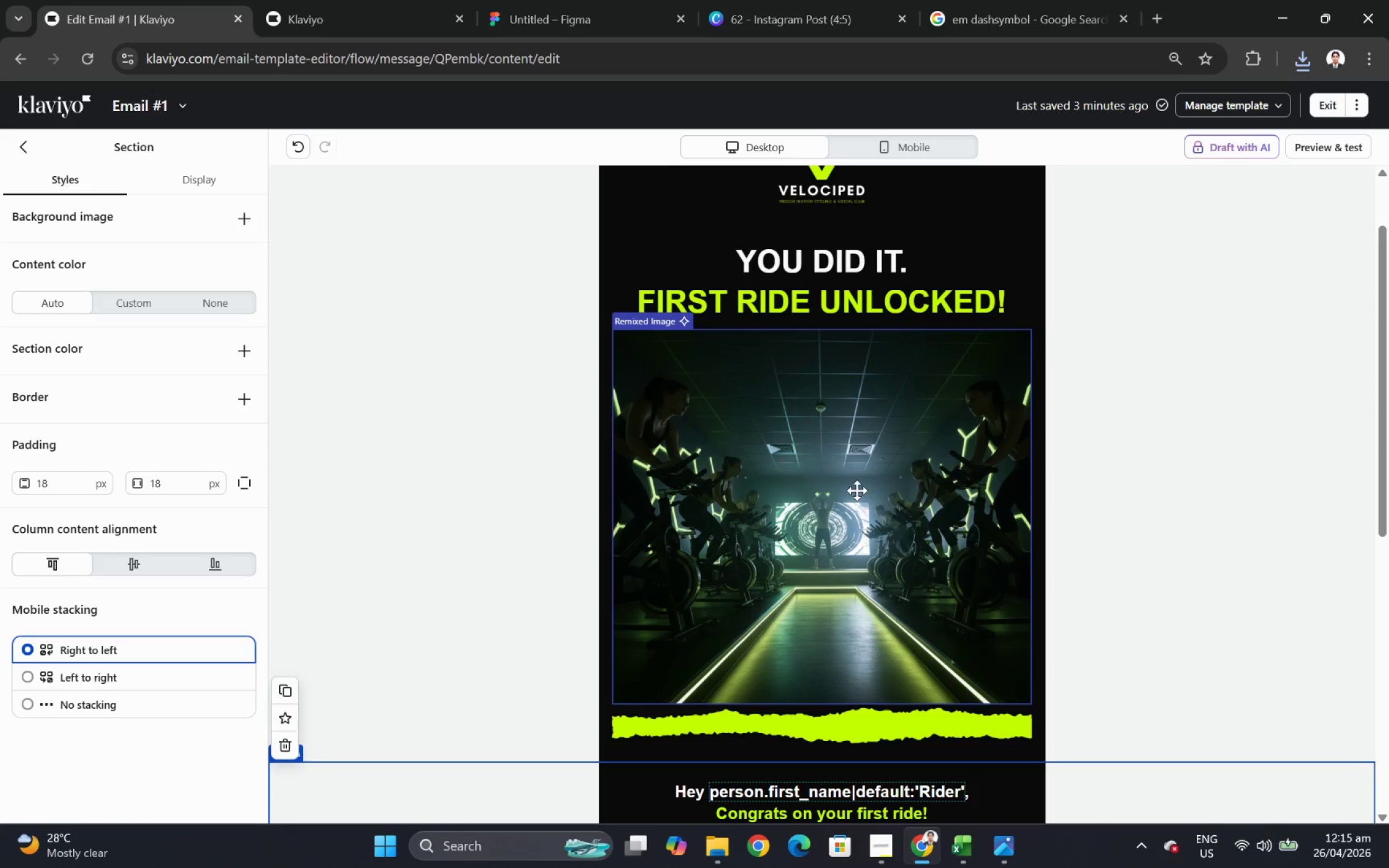 
left_click([961, 369])
 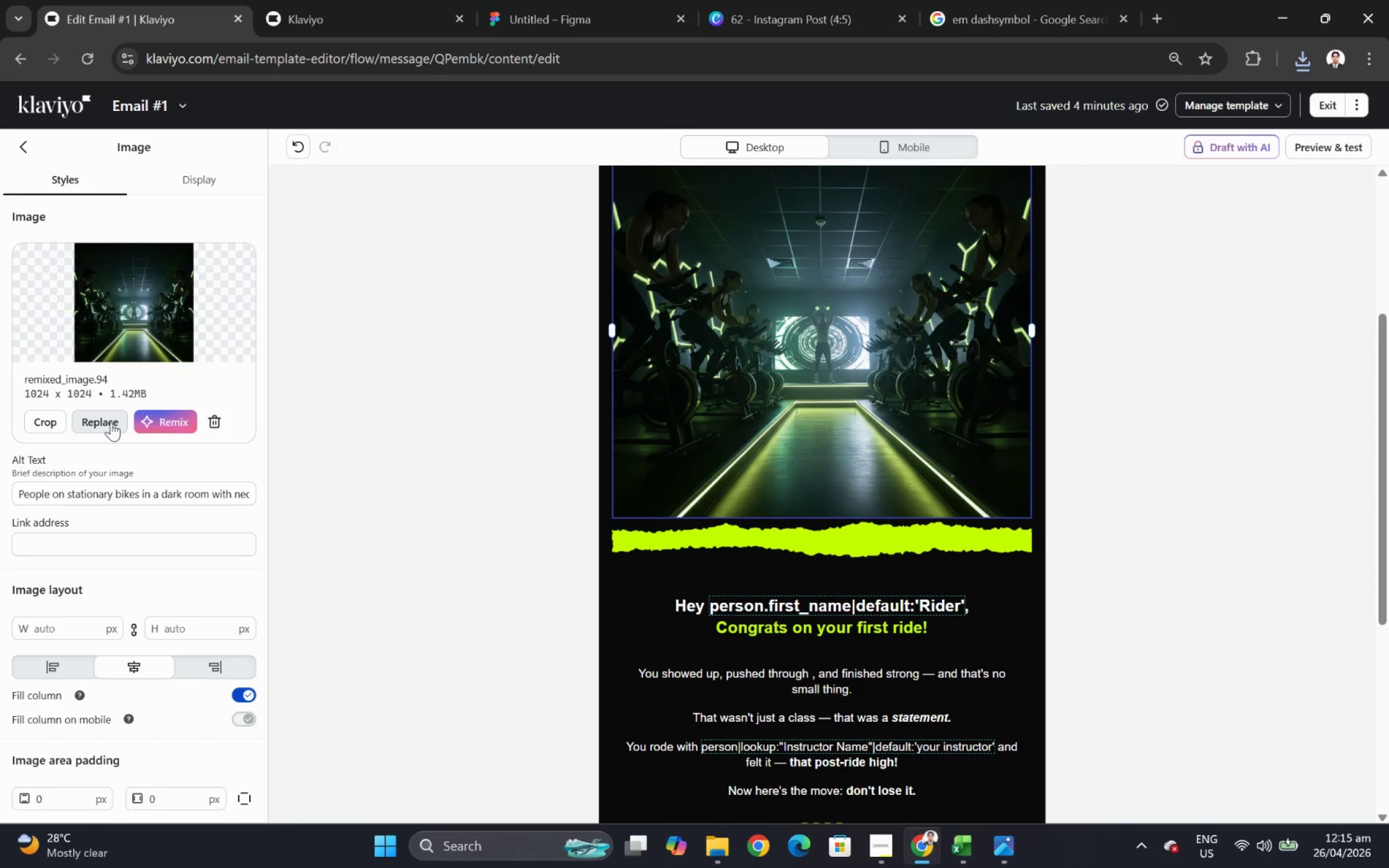 
scroll: coordinate [961, 501], scroll_direction: down, amount: 2.0
 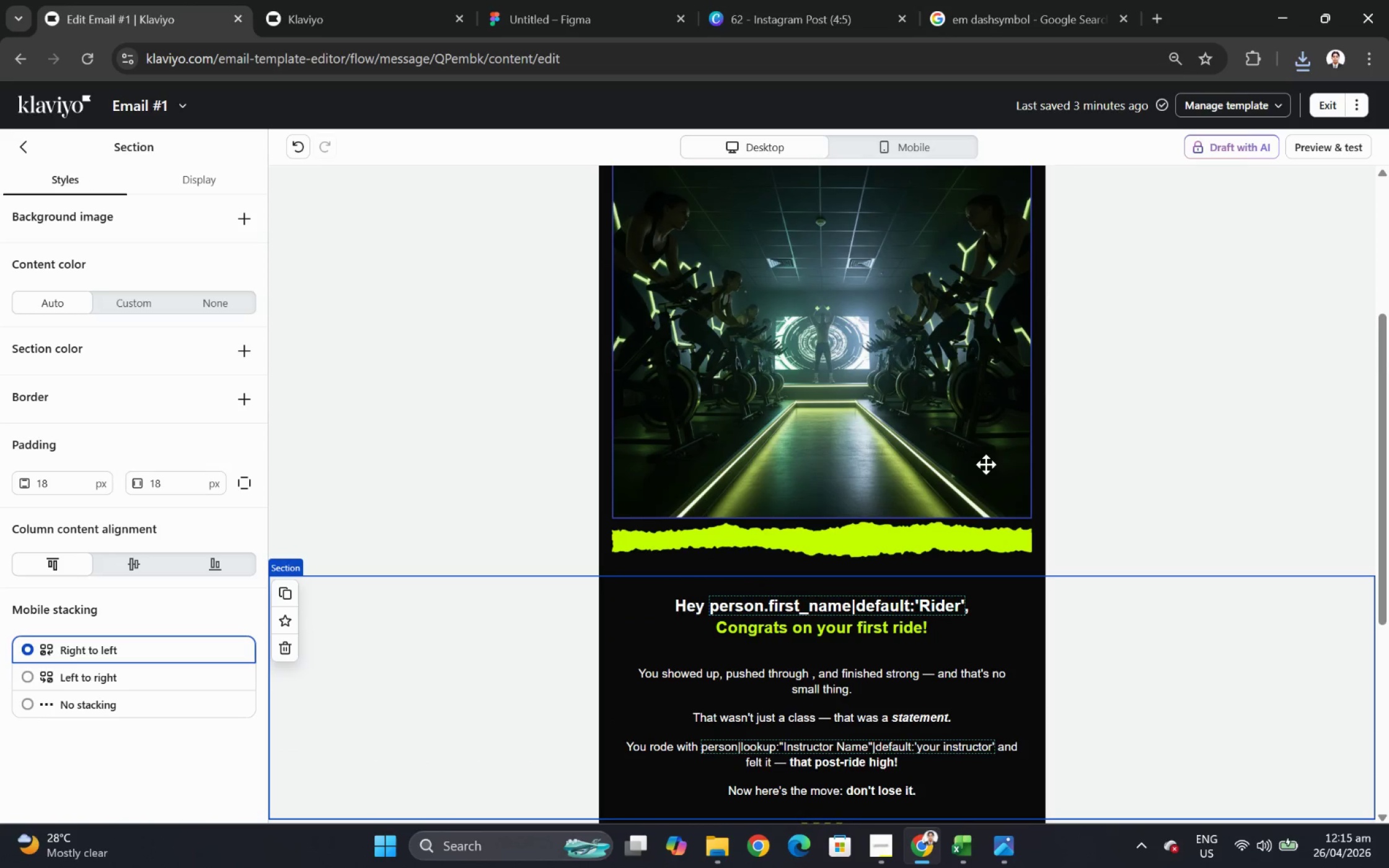 
left_click([111, 422])
 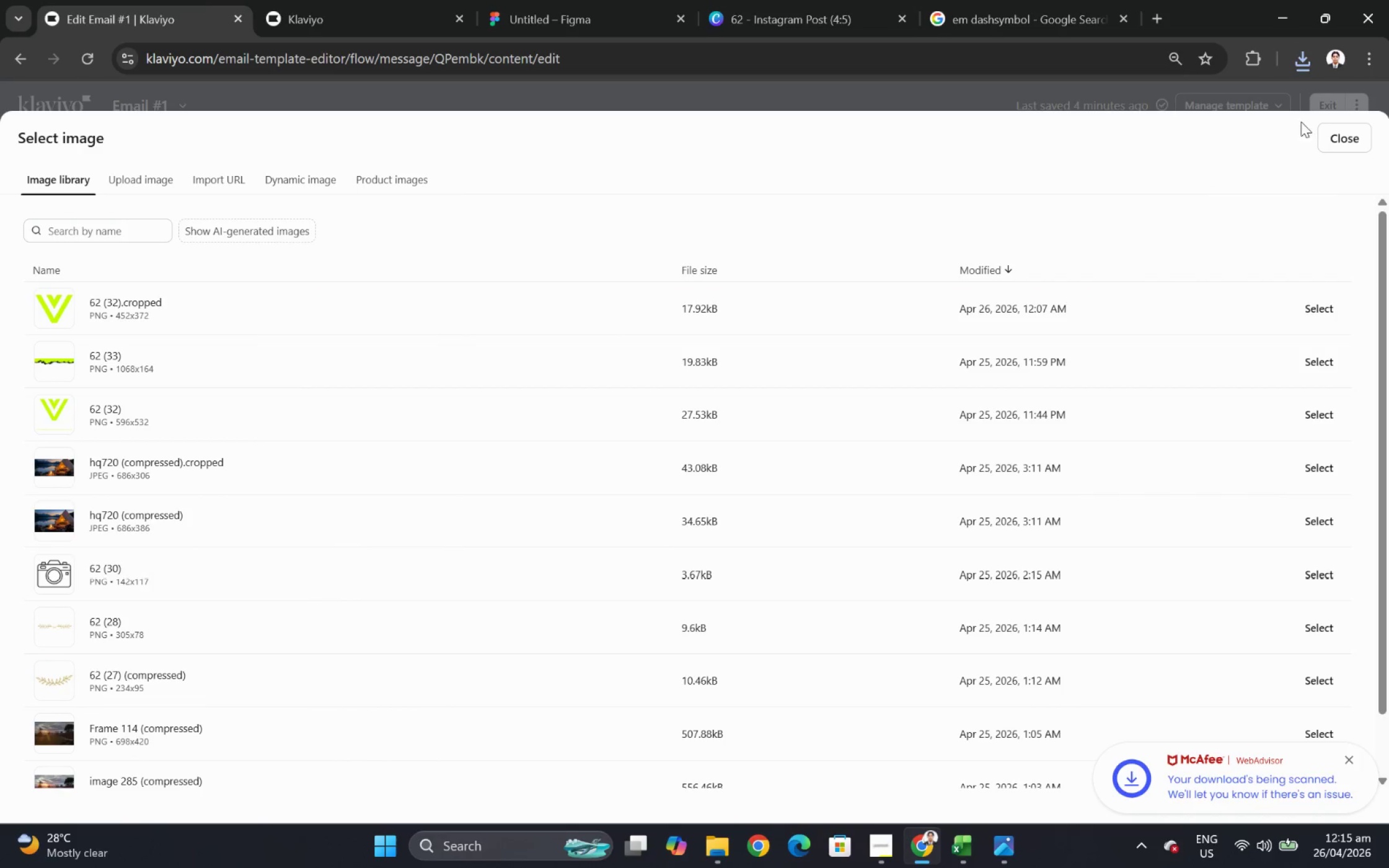 
left_click([1329, 146])
 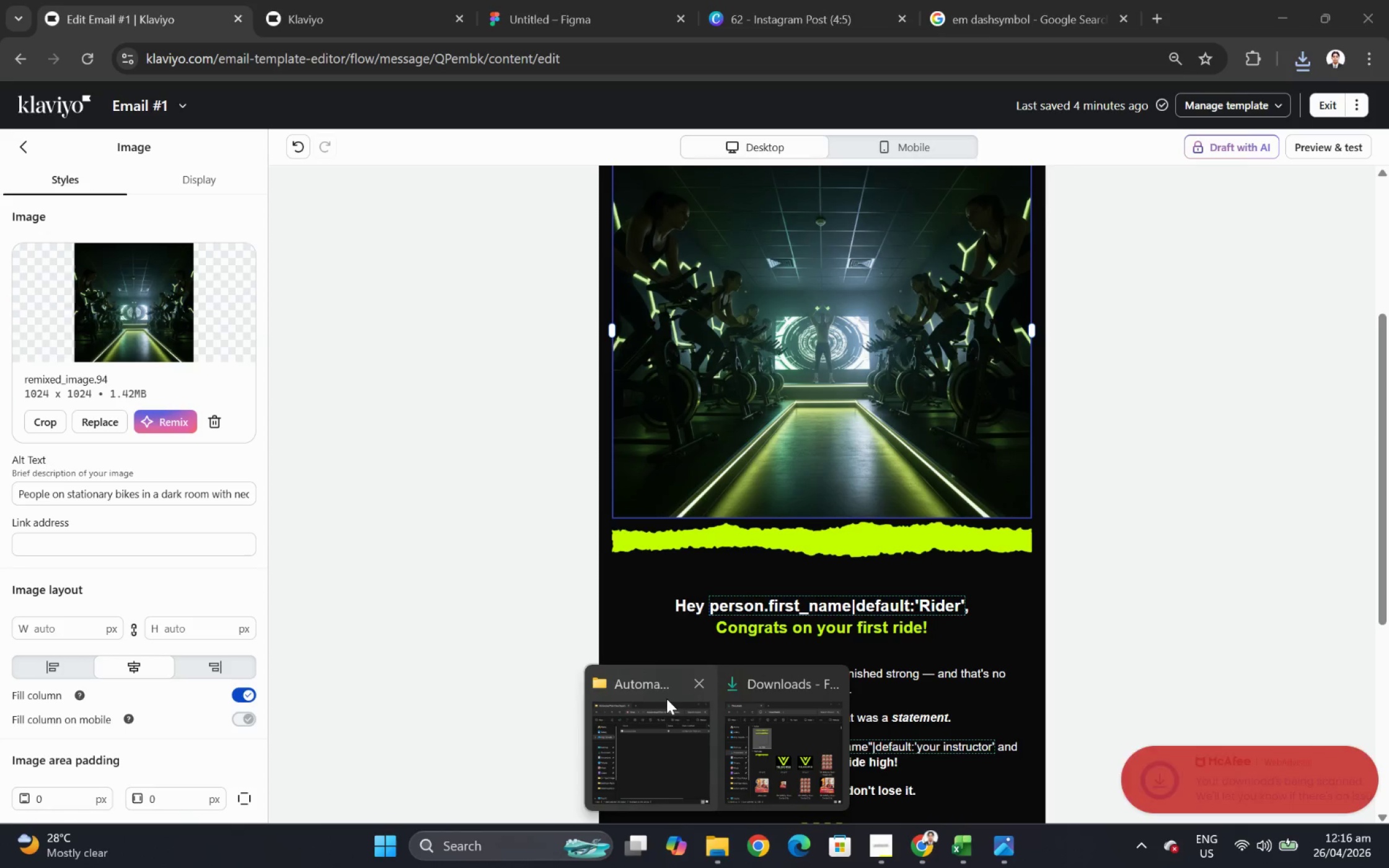 
left_click([788, 714])
 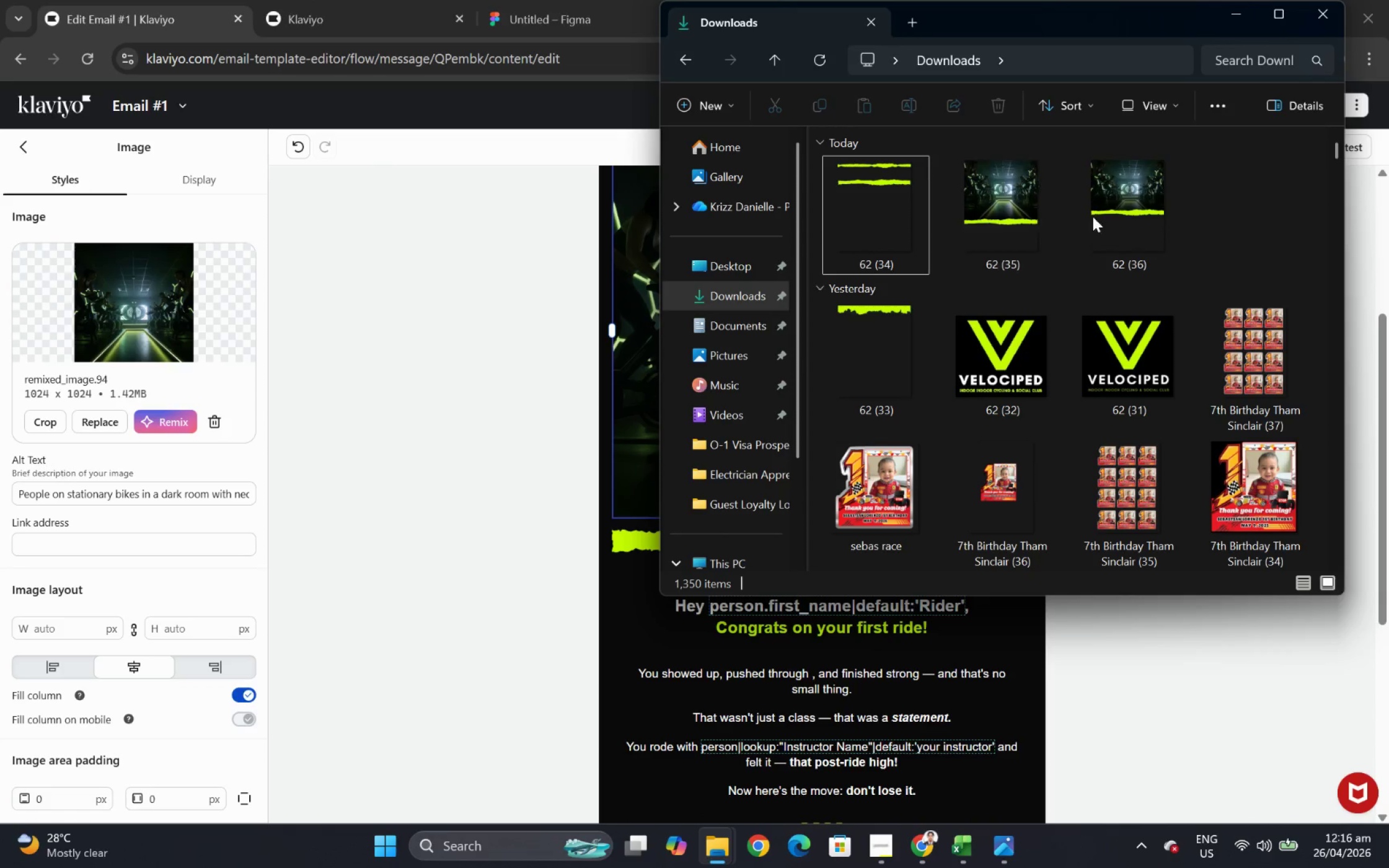 
double_click([1151, 214])
 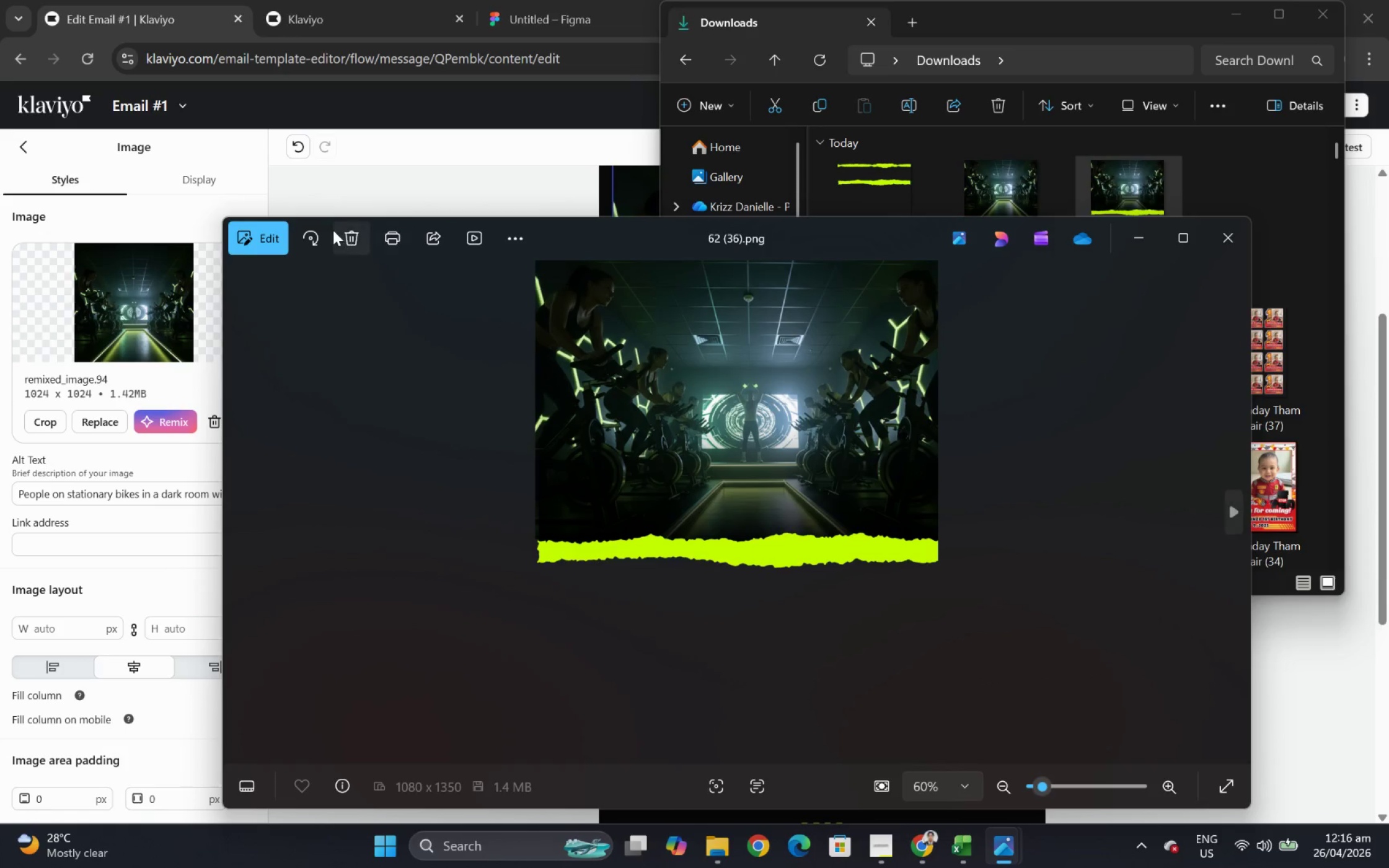 
left_click([276, 235])
 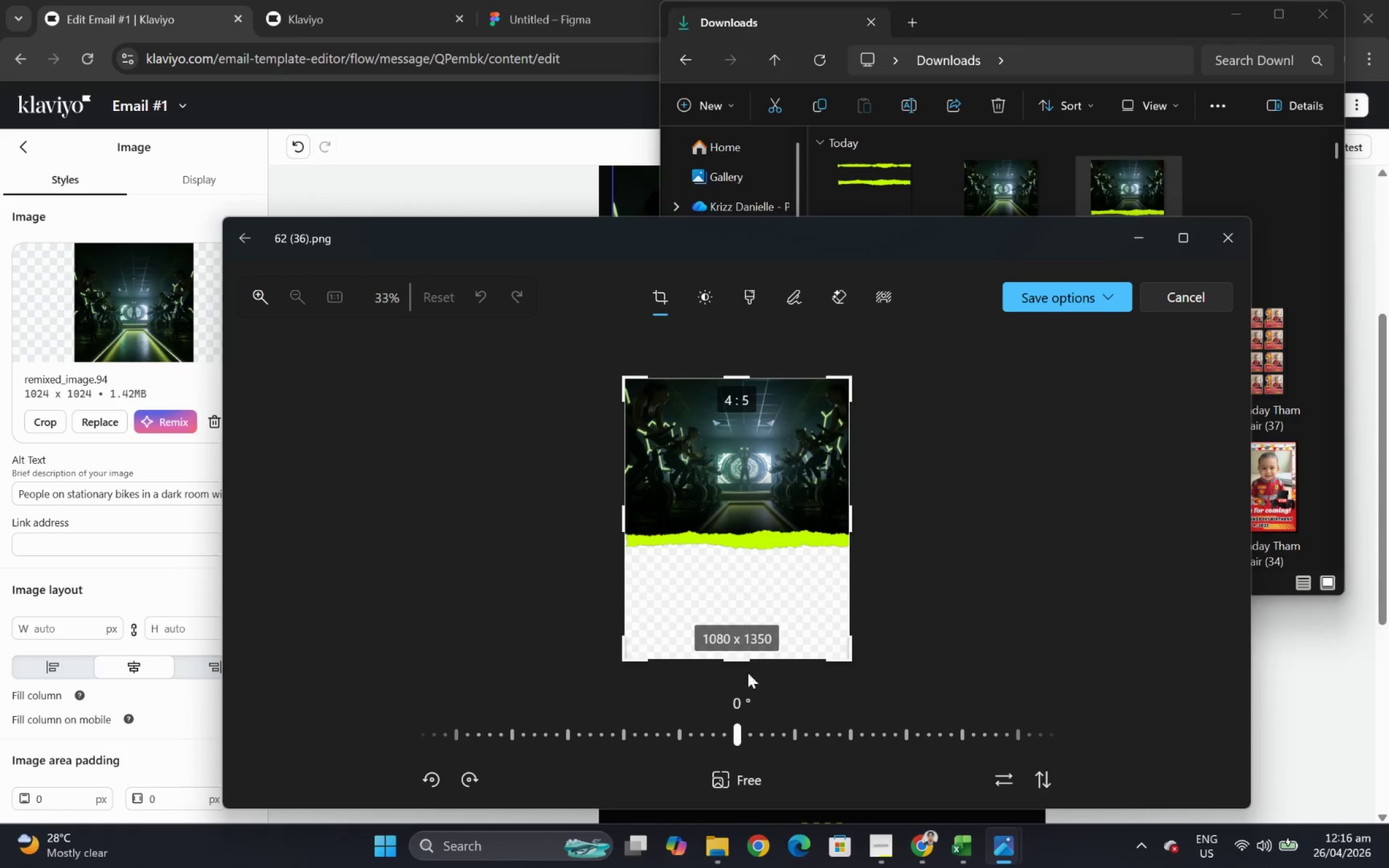 
left_click_drag(start_coordinate=[747, 665], to_coordinate=[778, 556])
 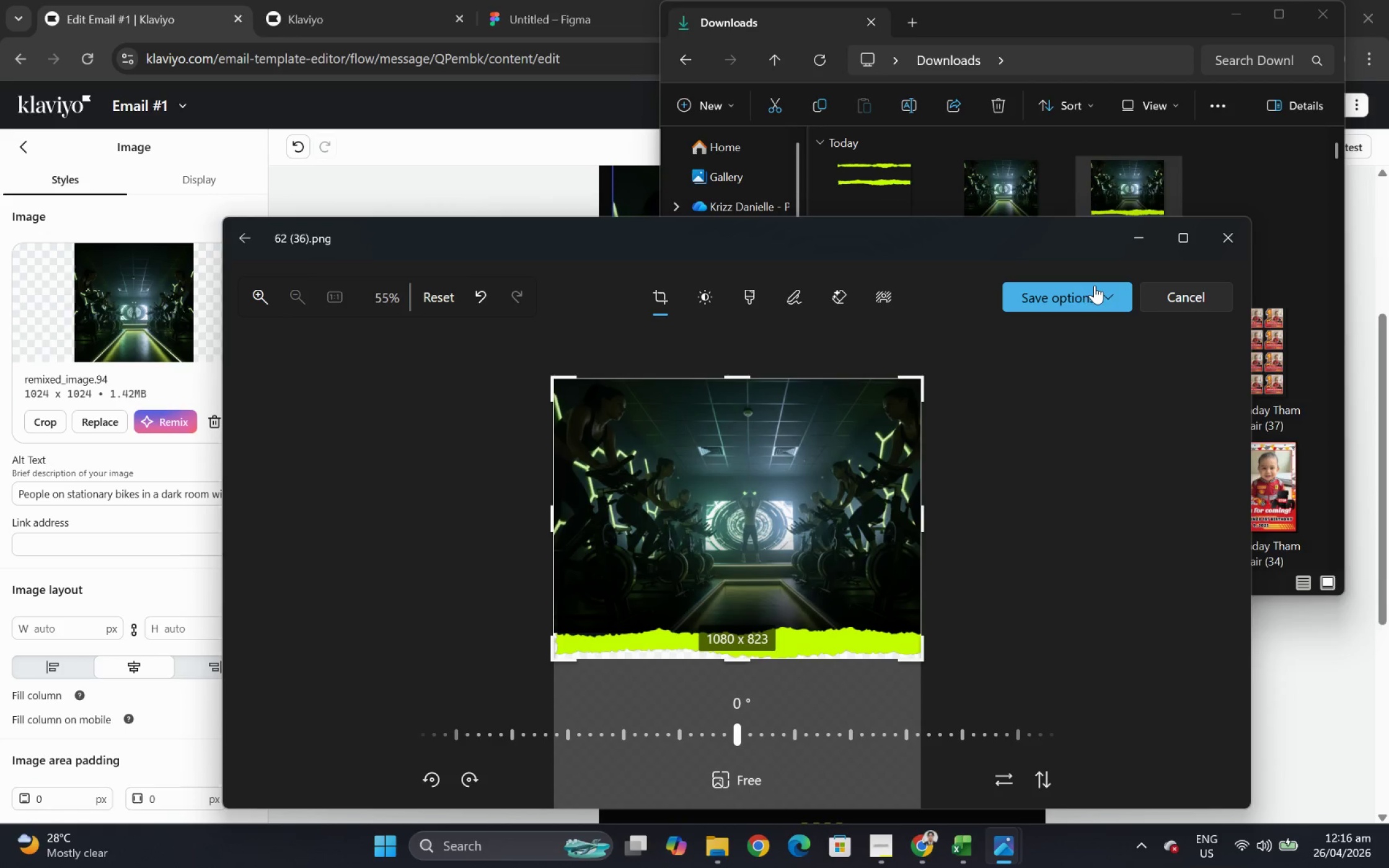 
left_click([1103, 366])
 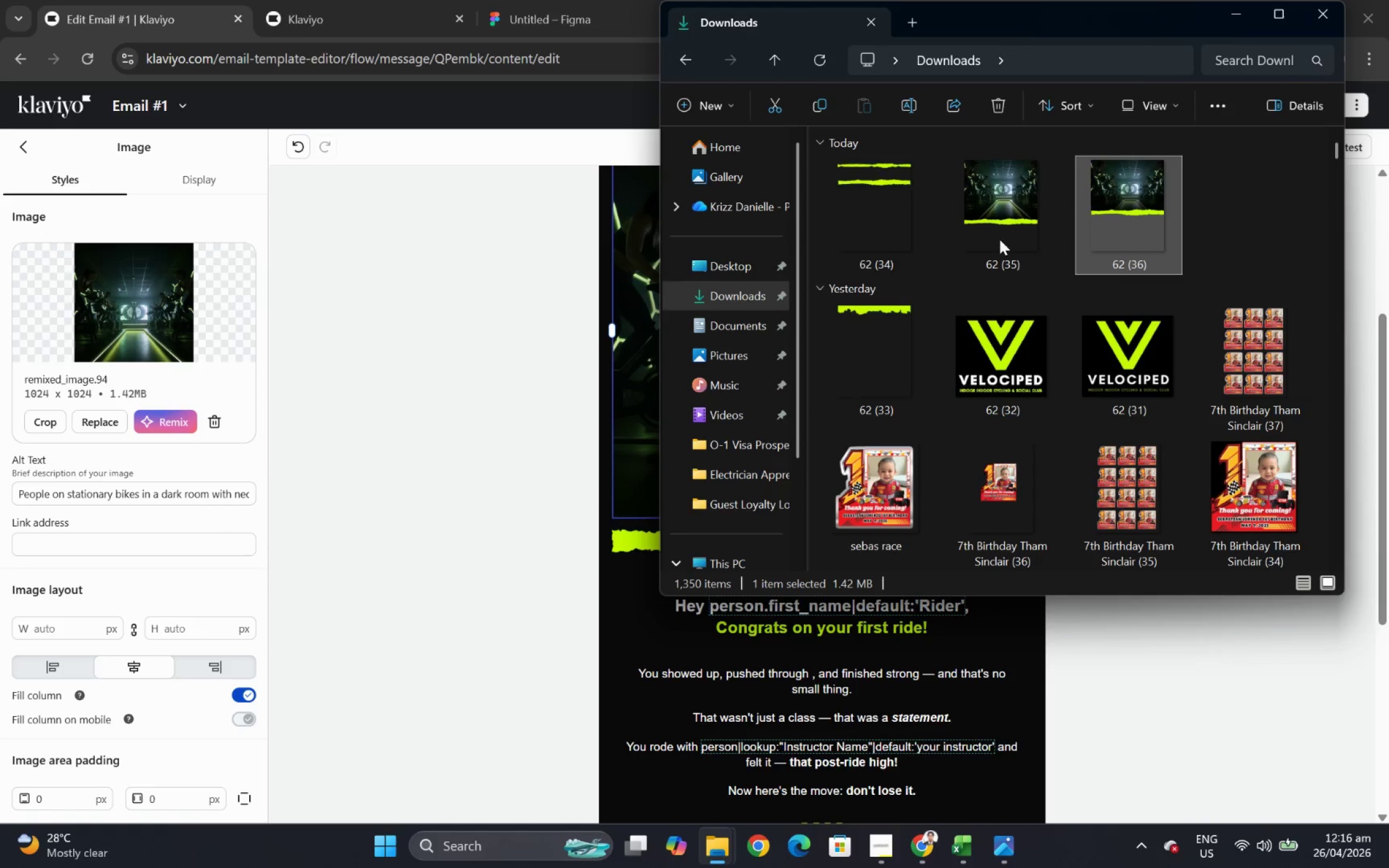 
left_click([472, 219])
 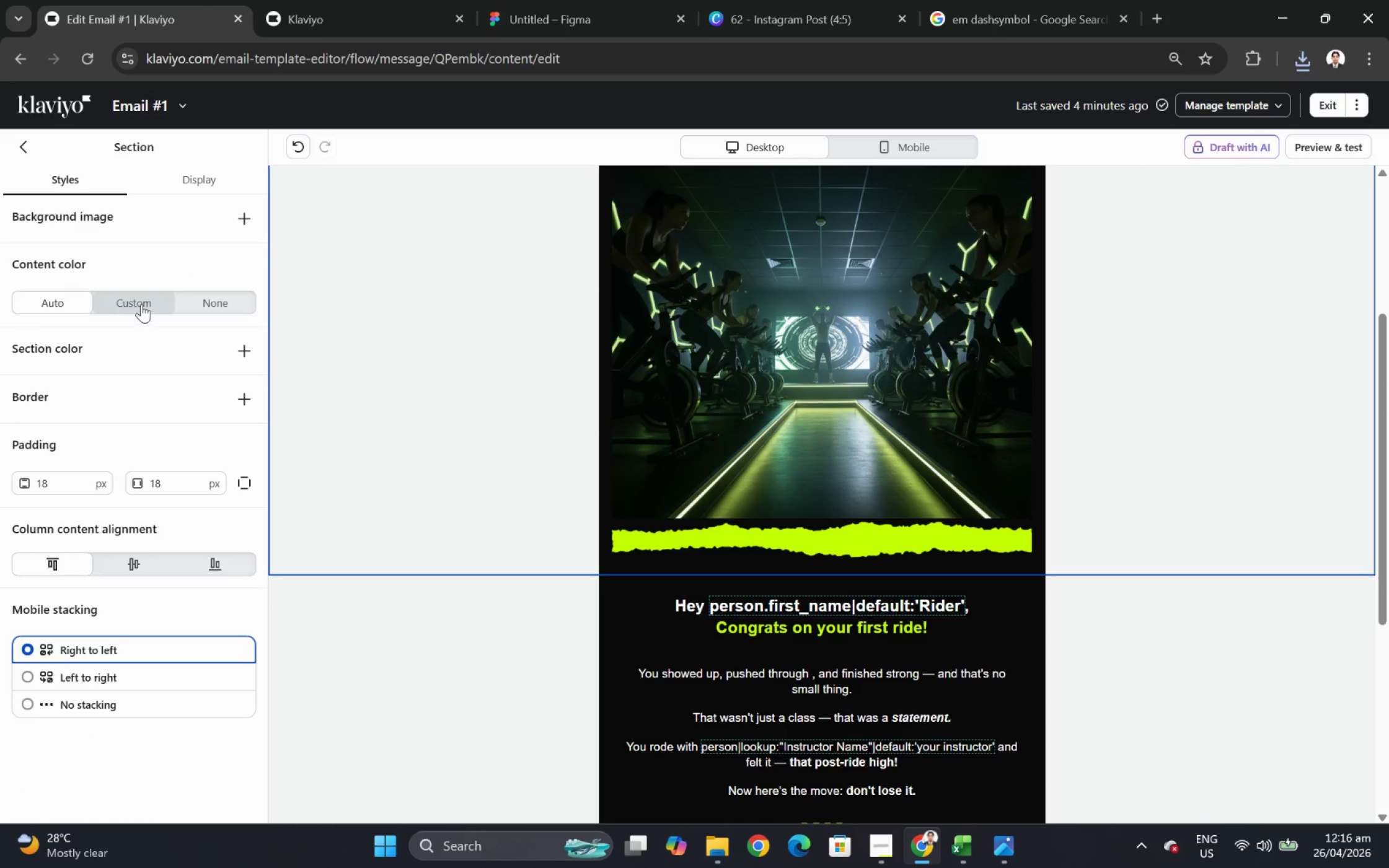 
left_click([772, 309])
 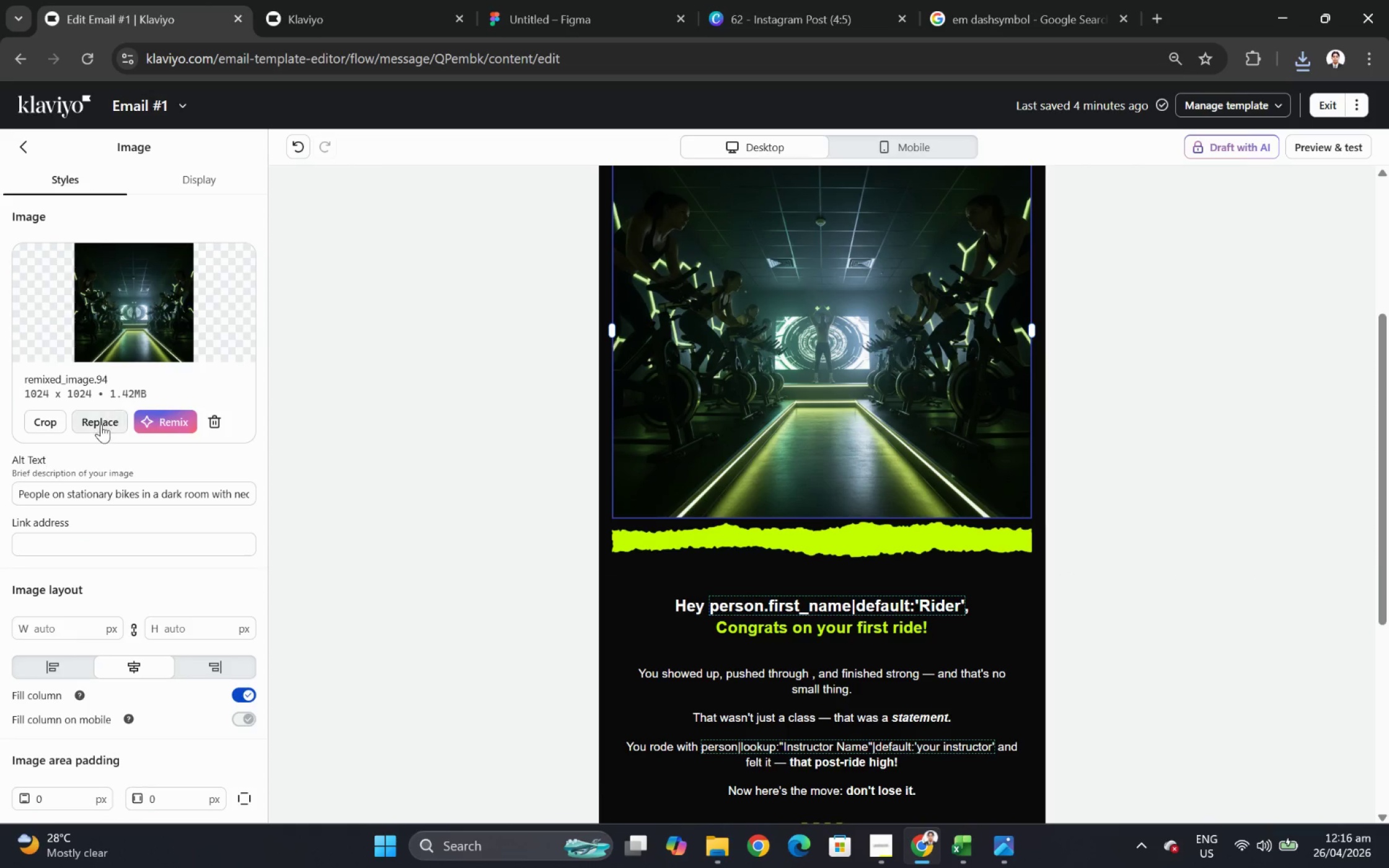 
left_click([101, 424])
 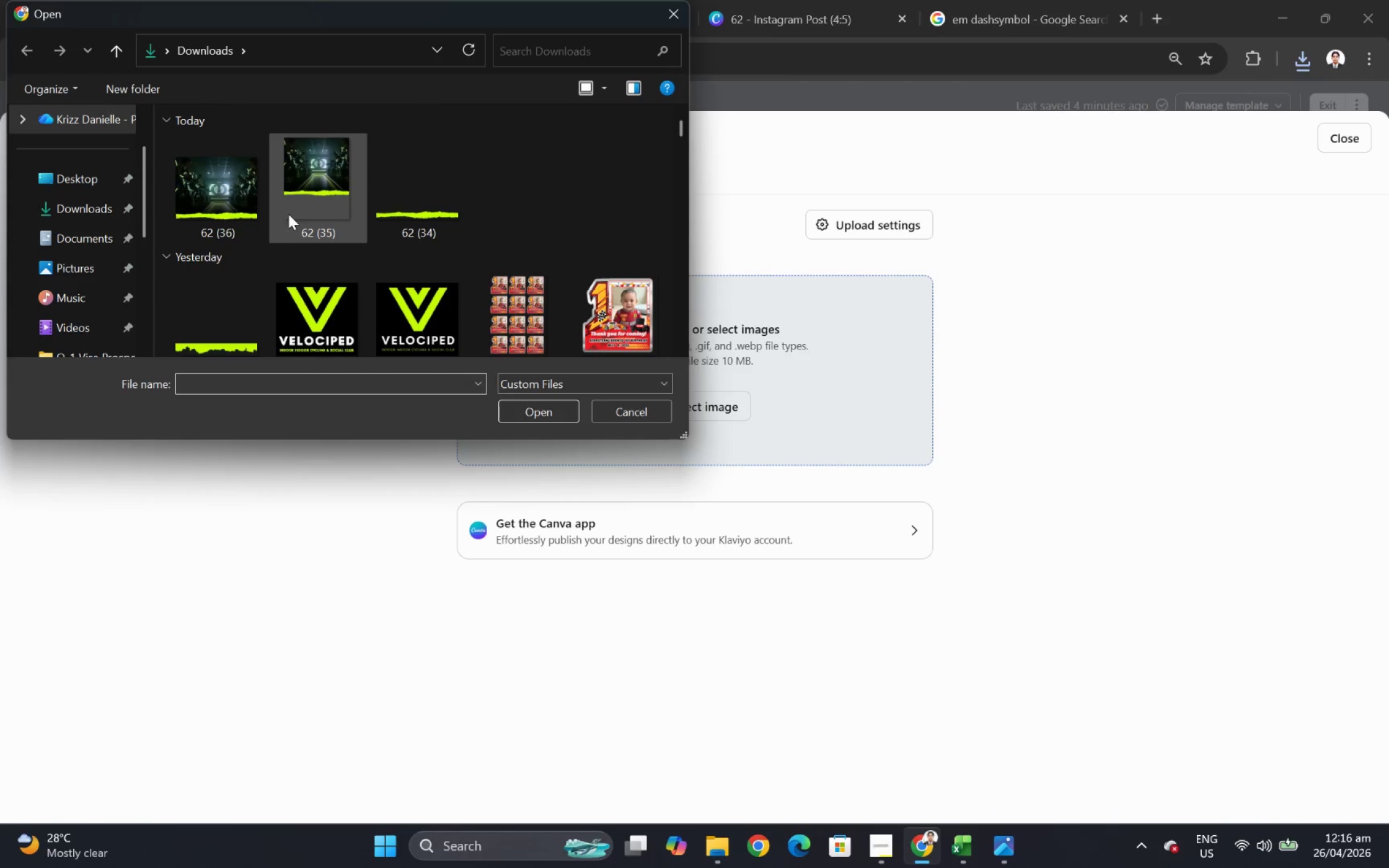 
double_click([236, 201])
 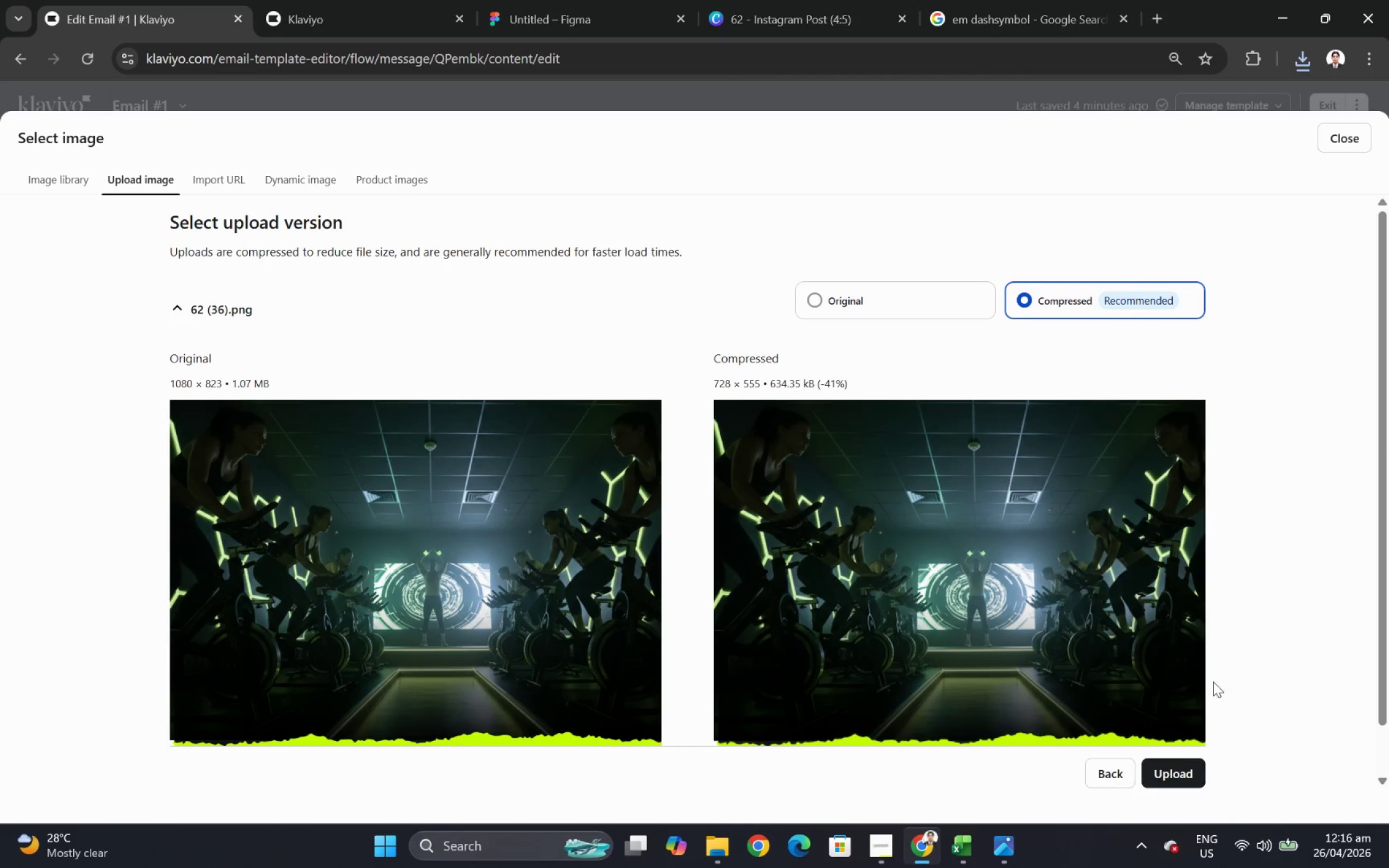 
left_click([1189, 766])
 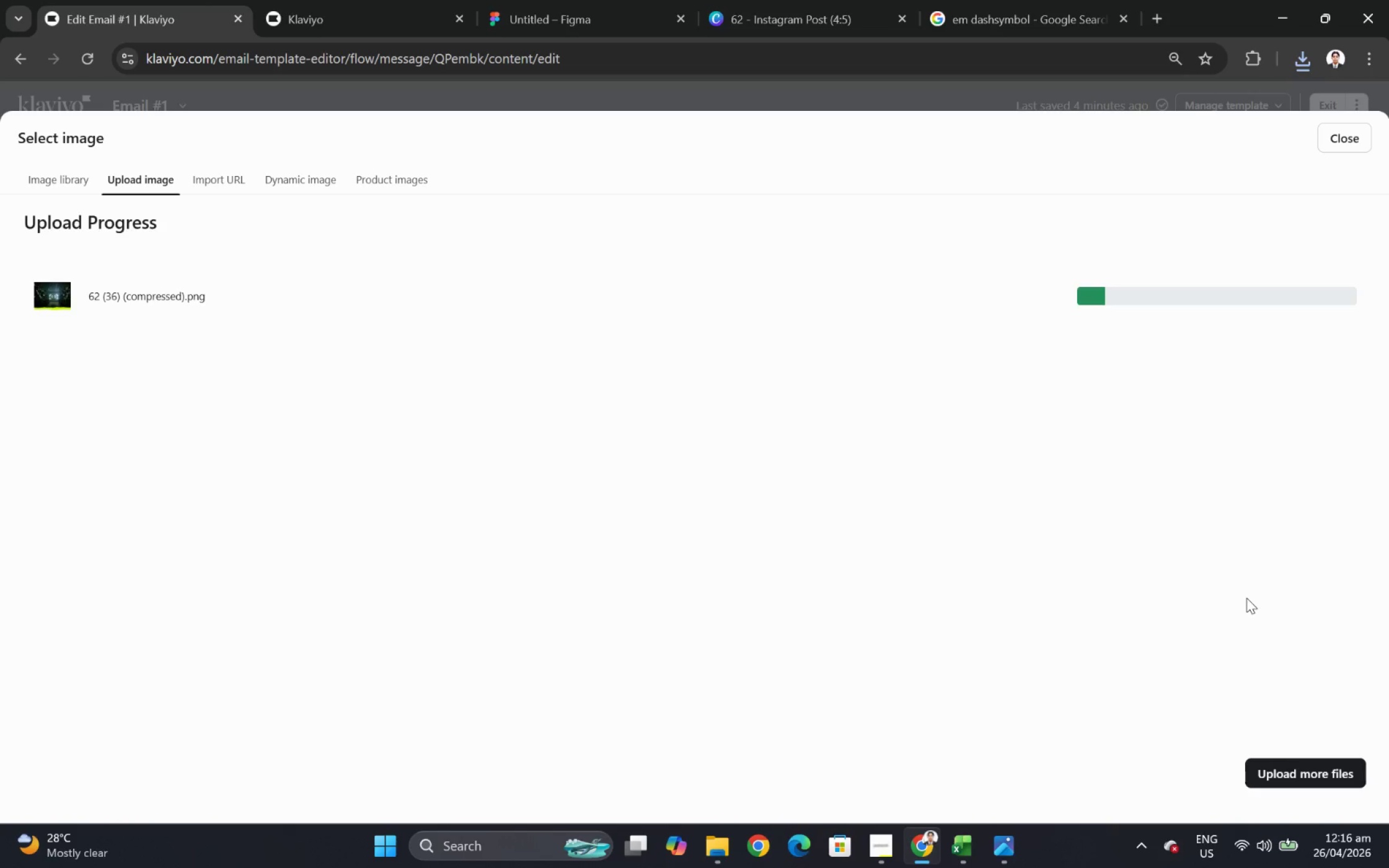 
wait(11.41)
 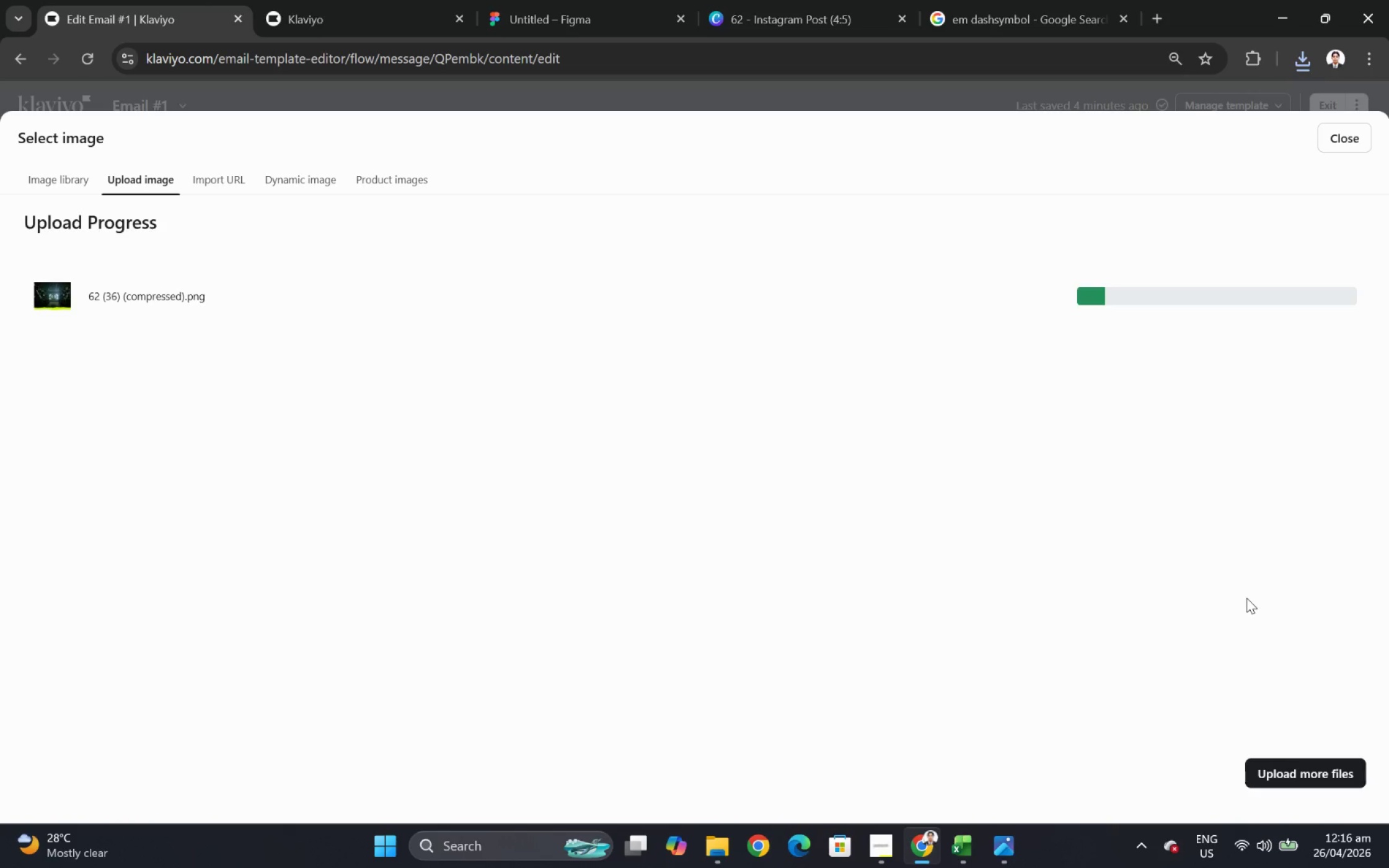 
left_click([954, 493])
 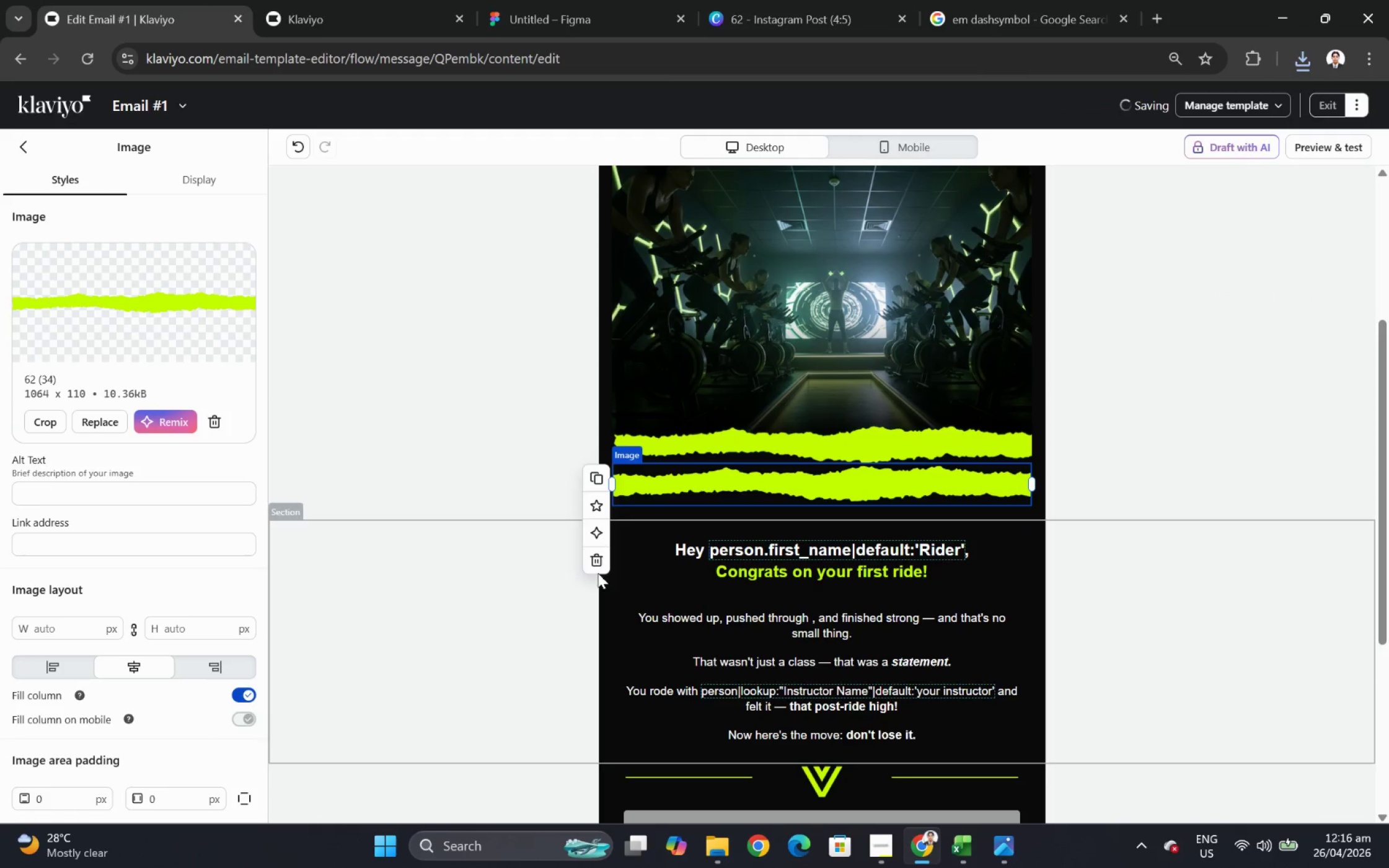 
left_click([594, 557])
 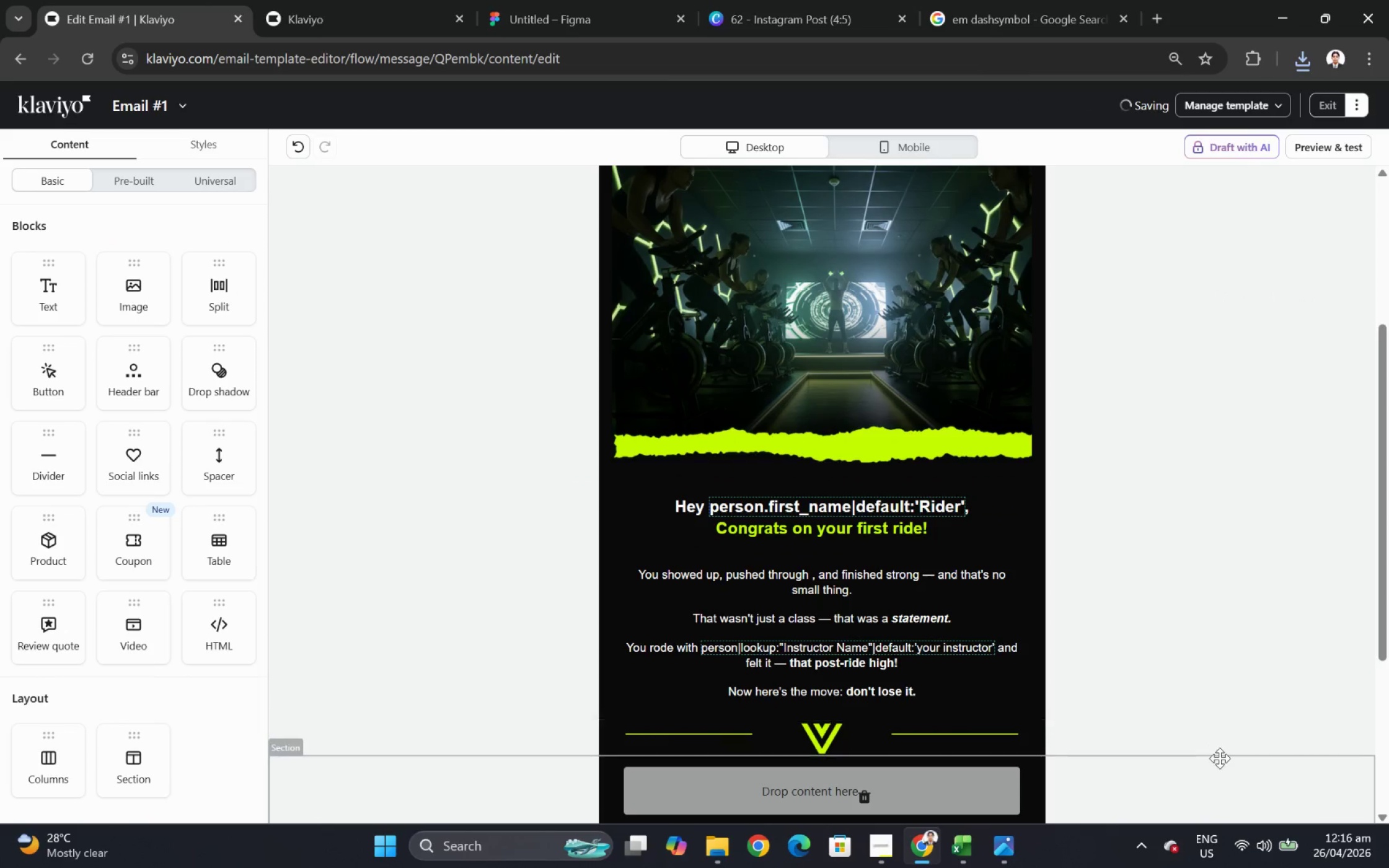 
left_click([1227, 761])
 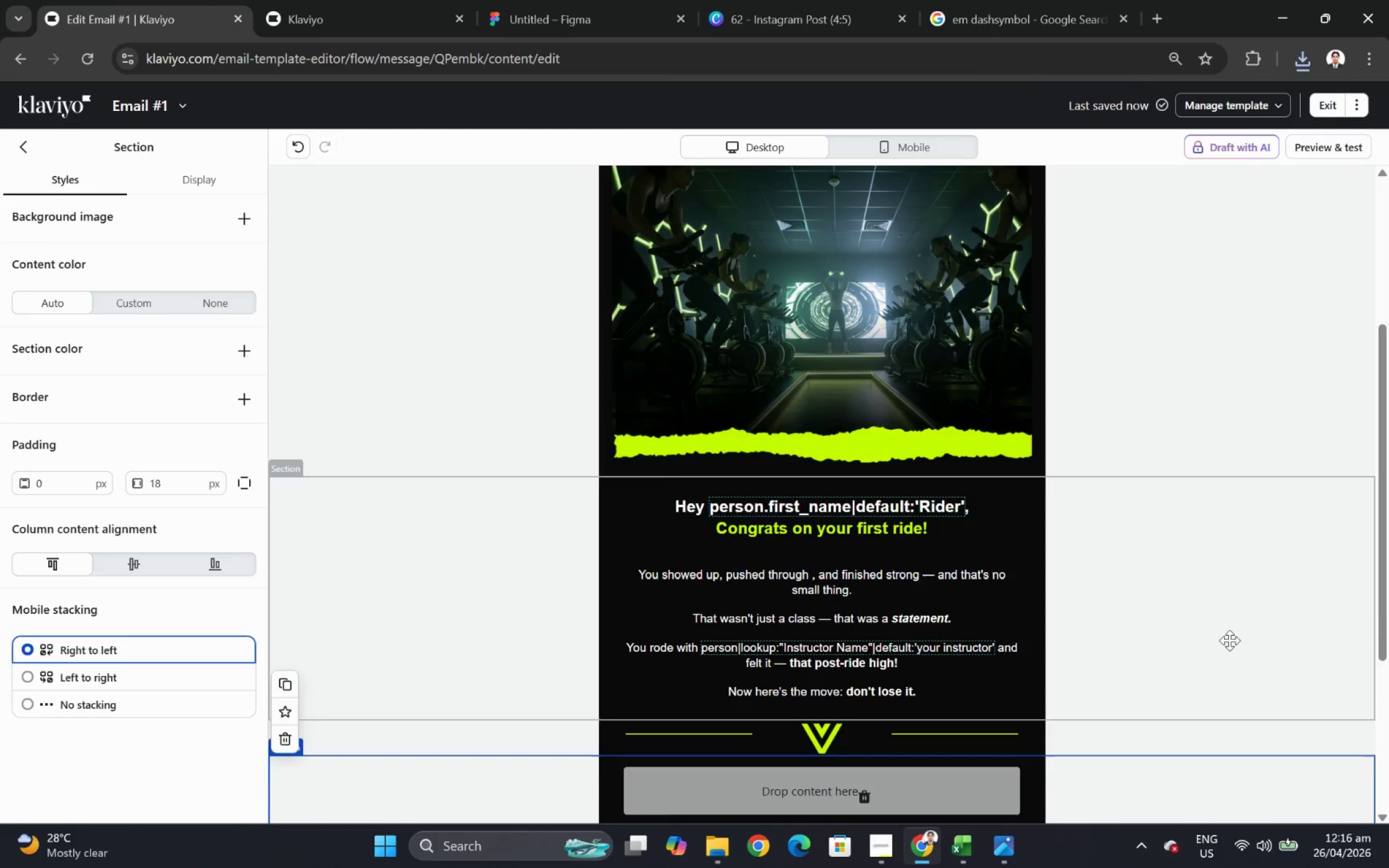 
scroll: coordinate [1229, 640], scroll_direction: up, amount: 1.0
 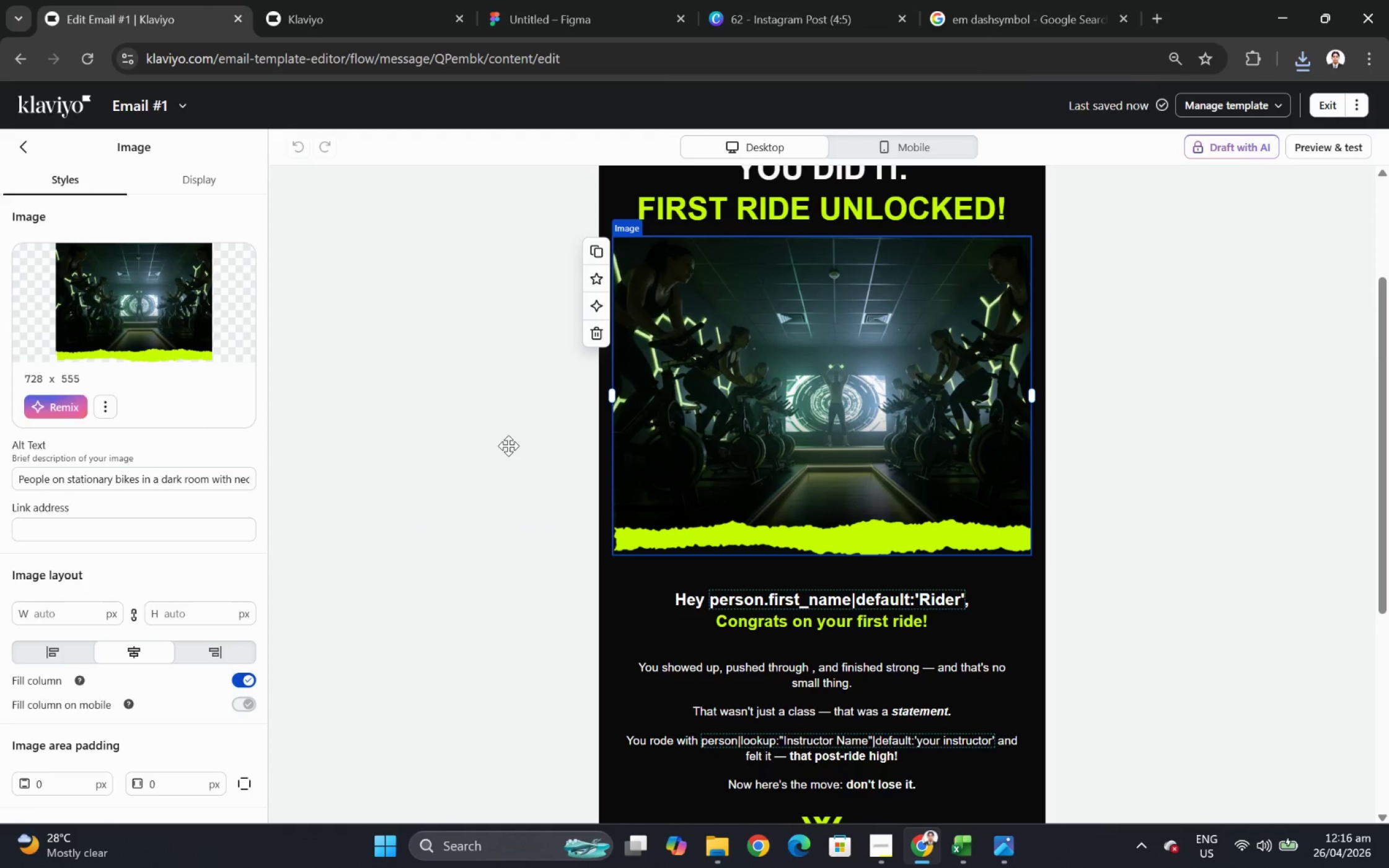 
double_click([483, 428])
 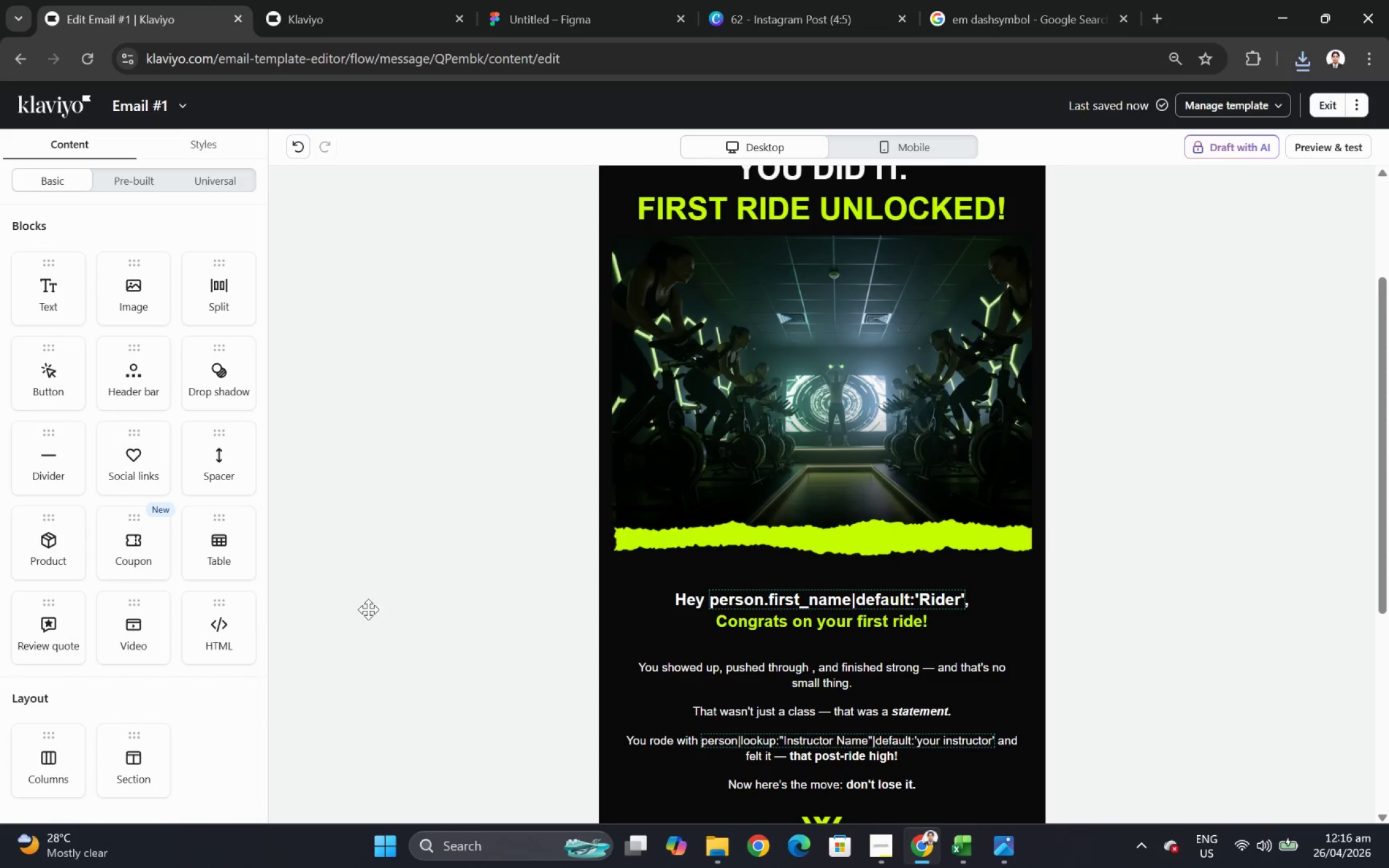 
left_click_drag(start_coordinate=[145, 742], to_coordinate=[641, 515])
 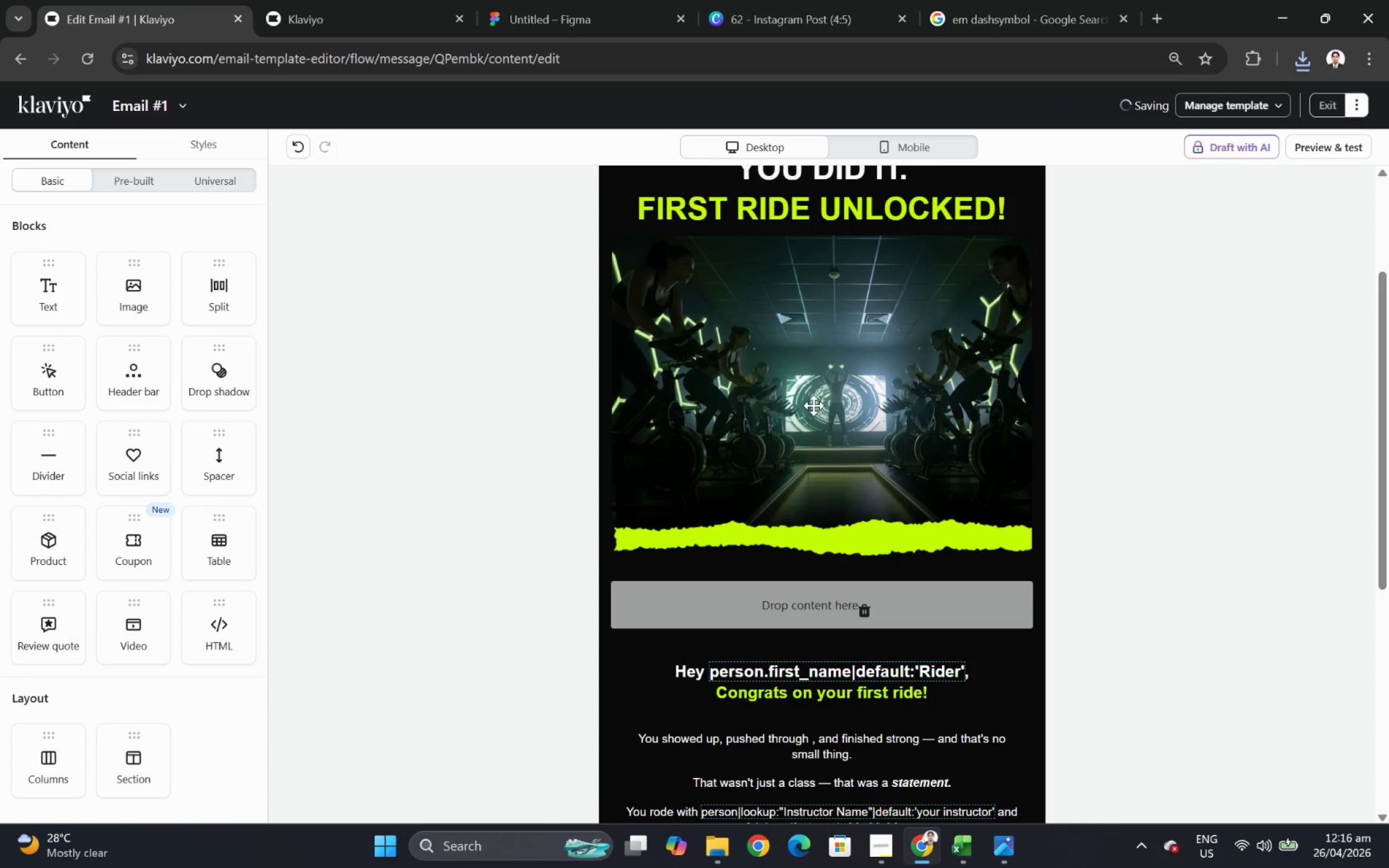 
left_click_drag(start_coordinate=[819, 404], to_coordinate=[824, 593])
 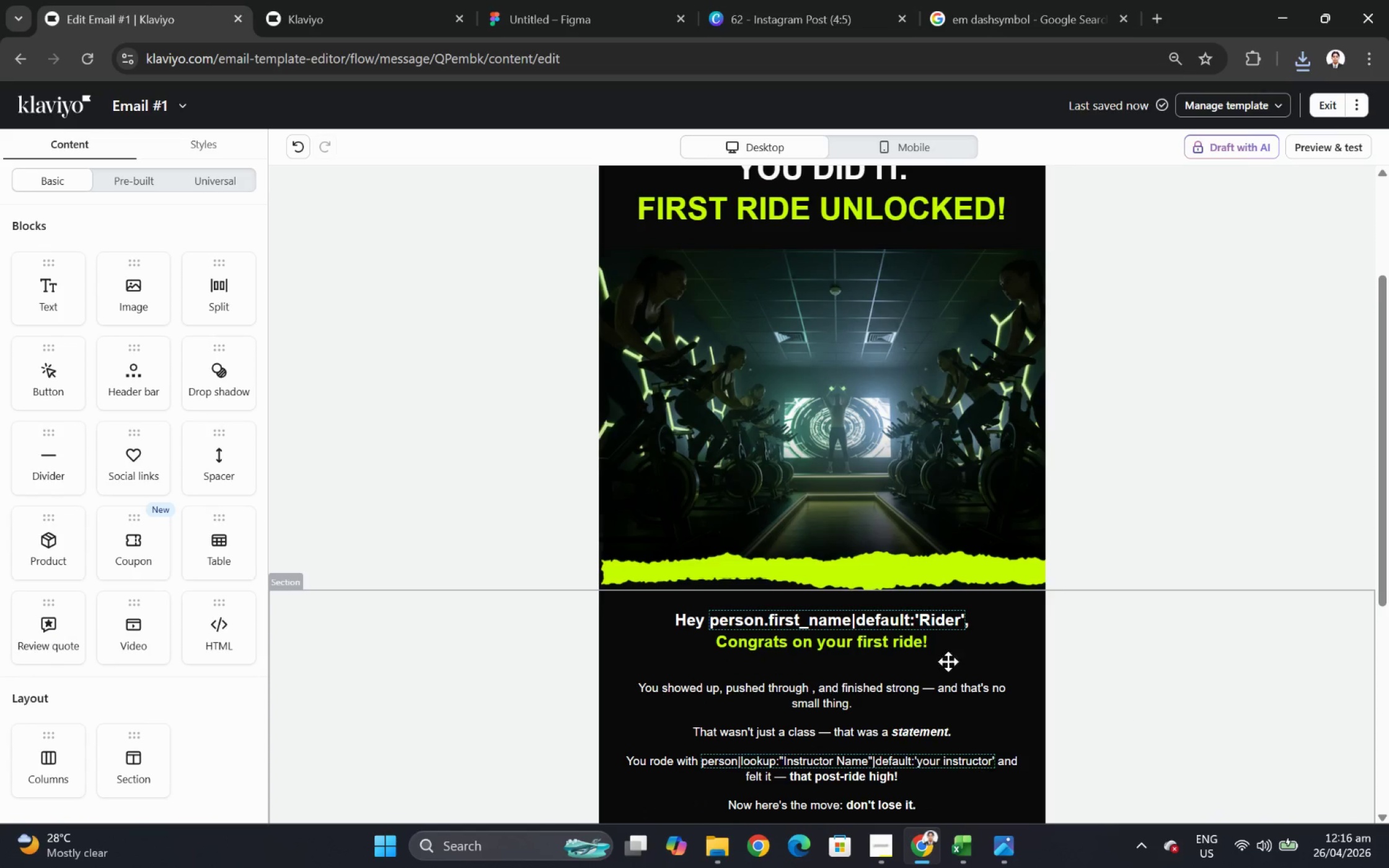 
left_click([453, 486])
 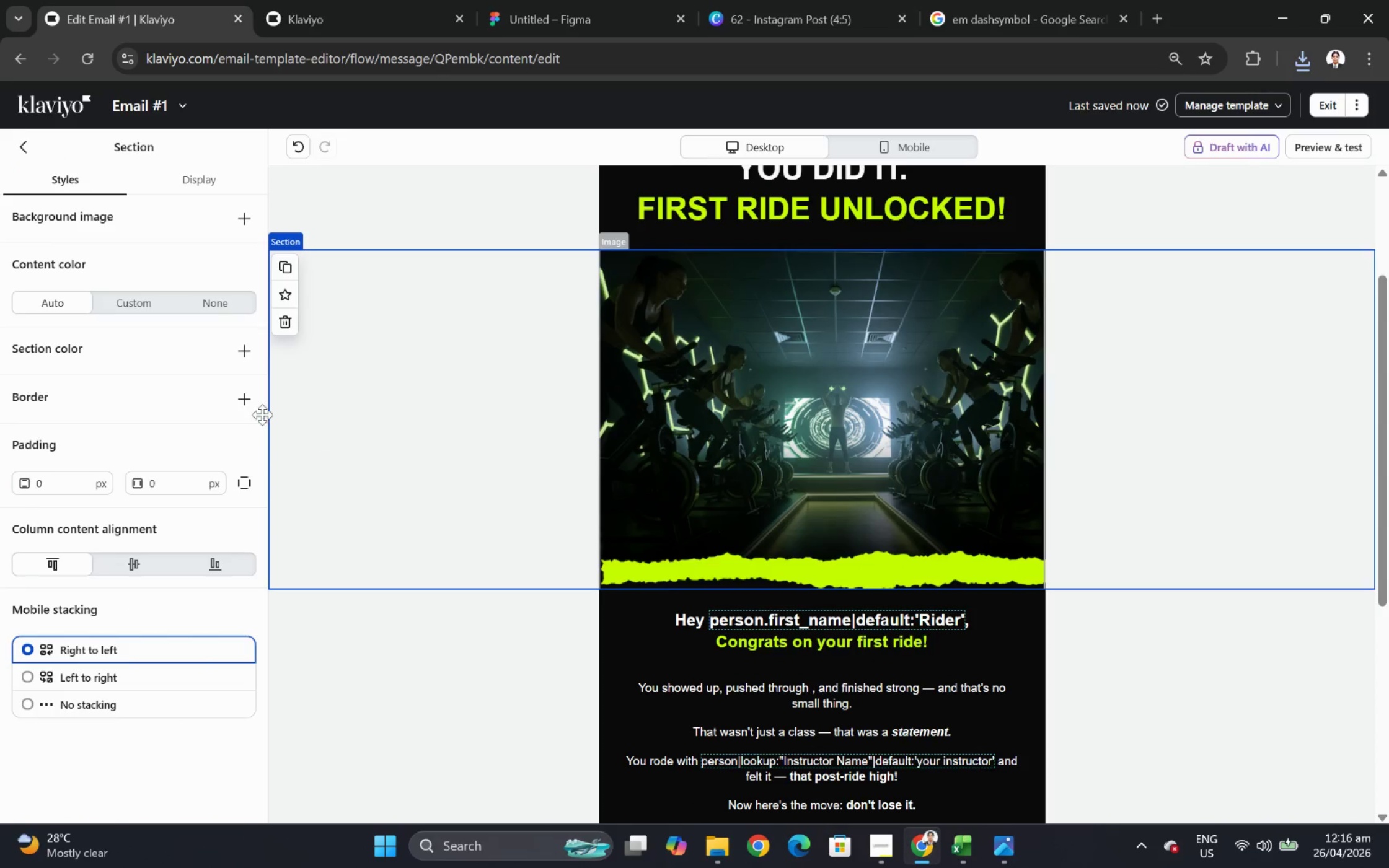 
left_click([50, 420])
 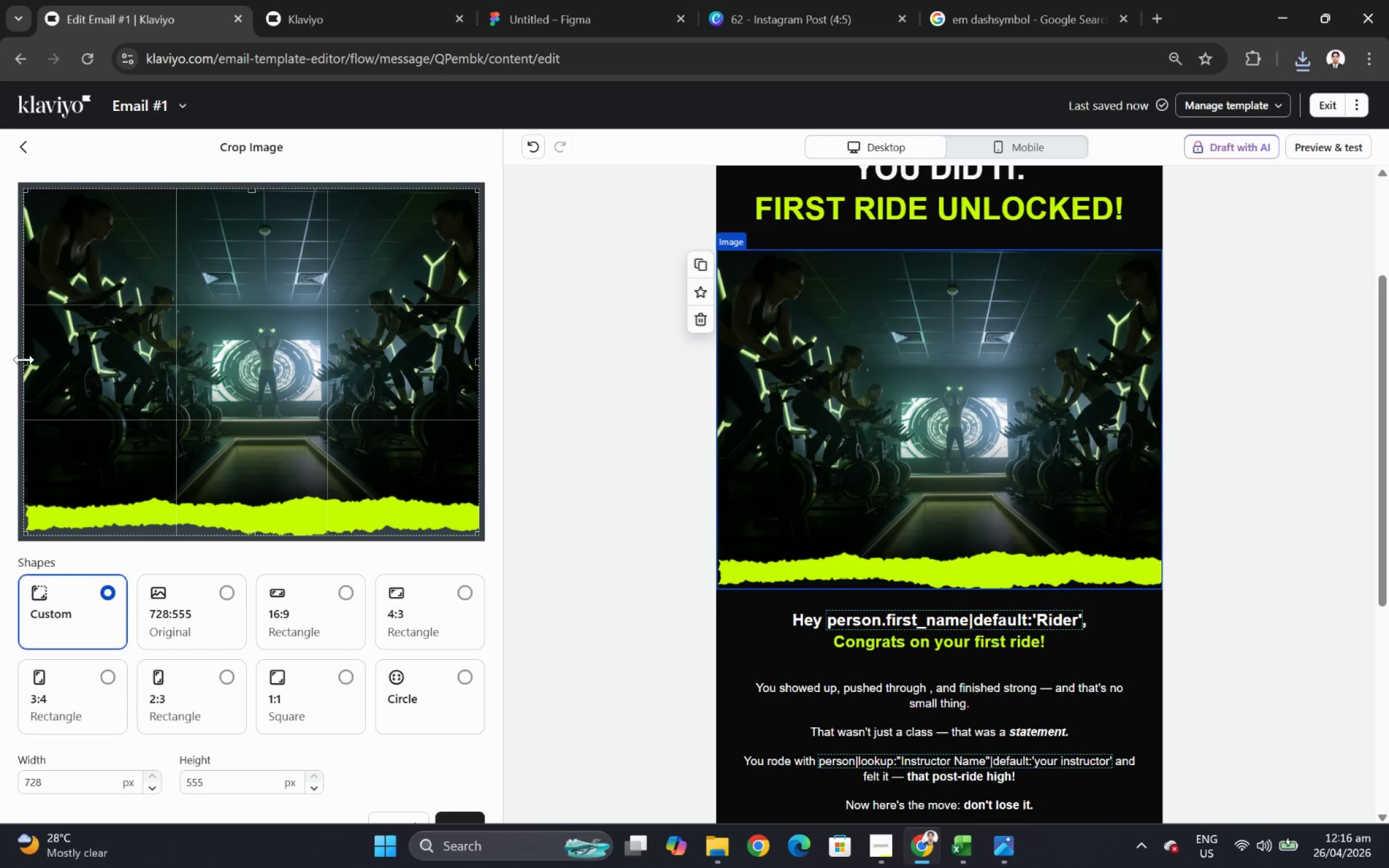 
left_click_drag(start_coordinate=[26, 359], to_coordinate=[33, 361])
 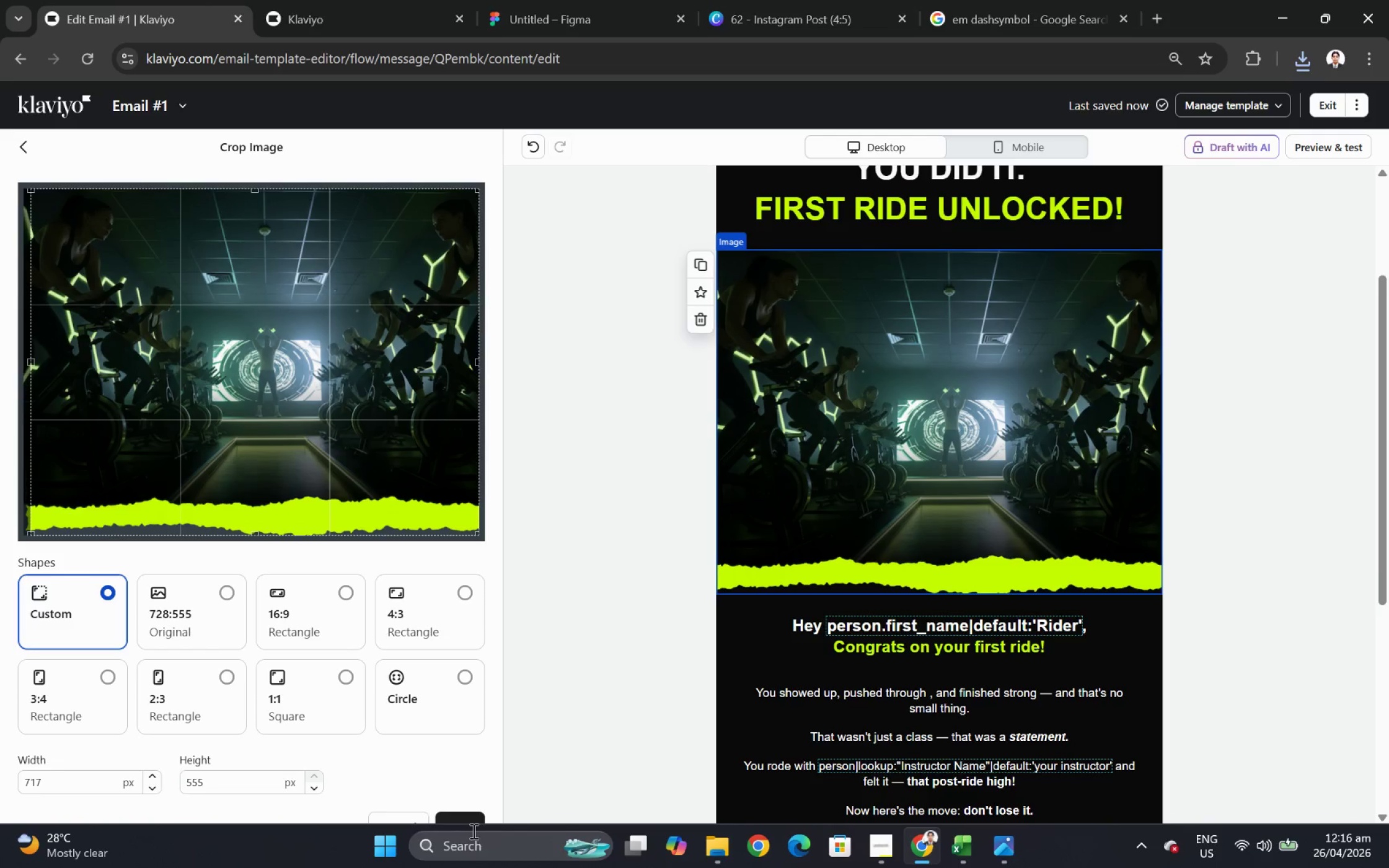 
scroll: coordinate [441, 759], scroll_direction: down, amount: 3.0
 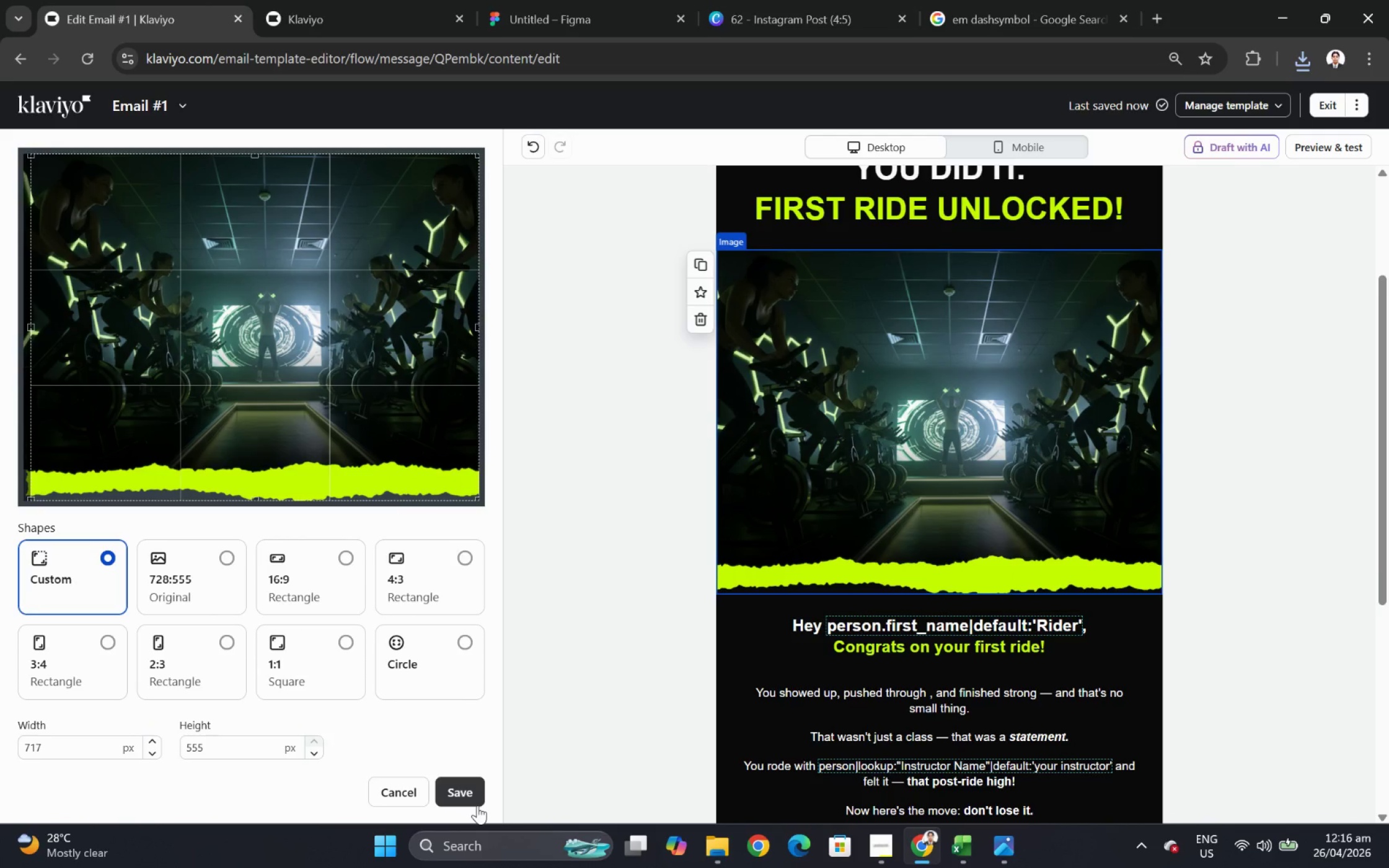 
left_click([471, 789])
 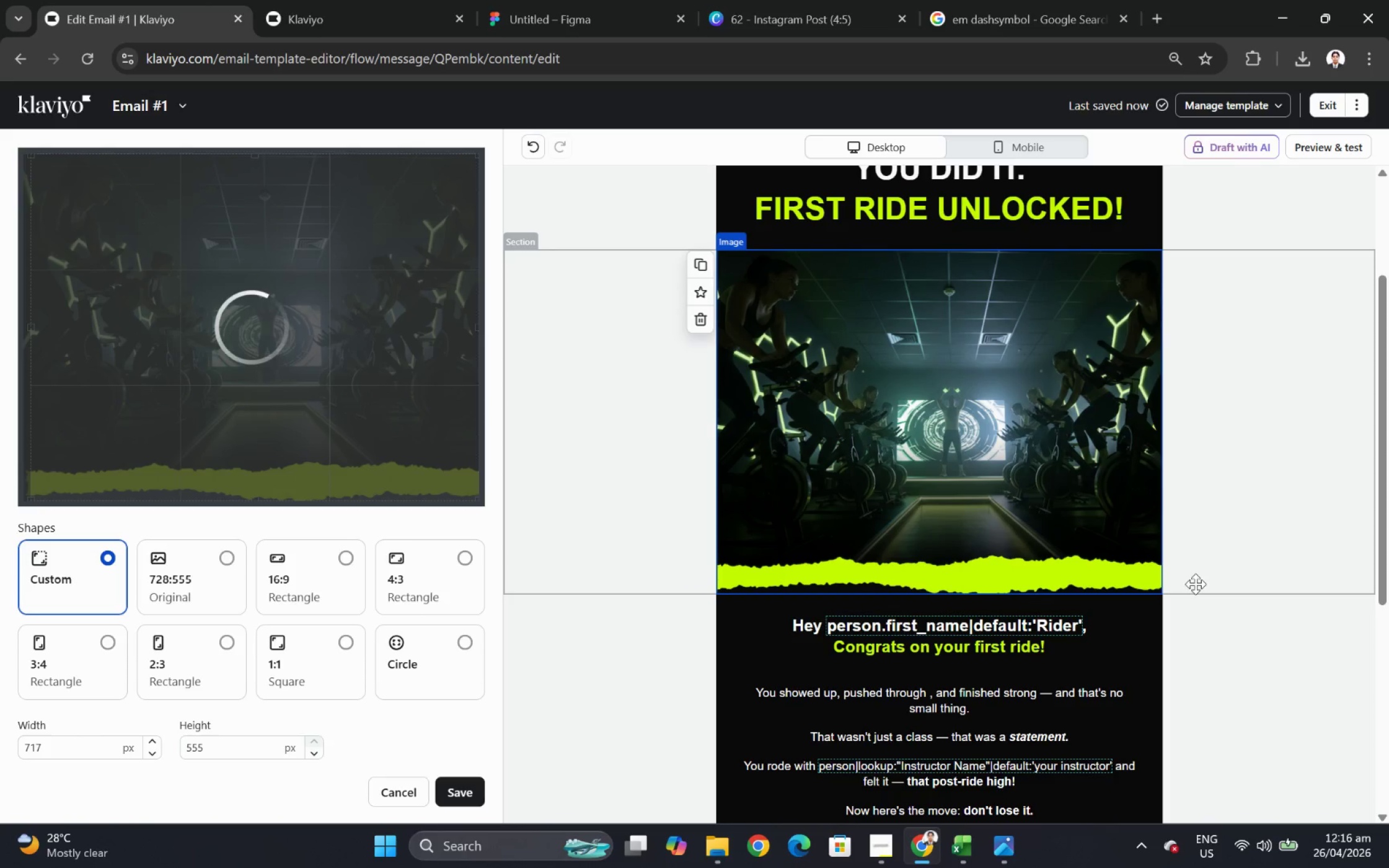 
wait(8.36)
 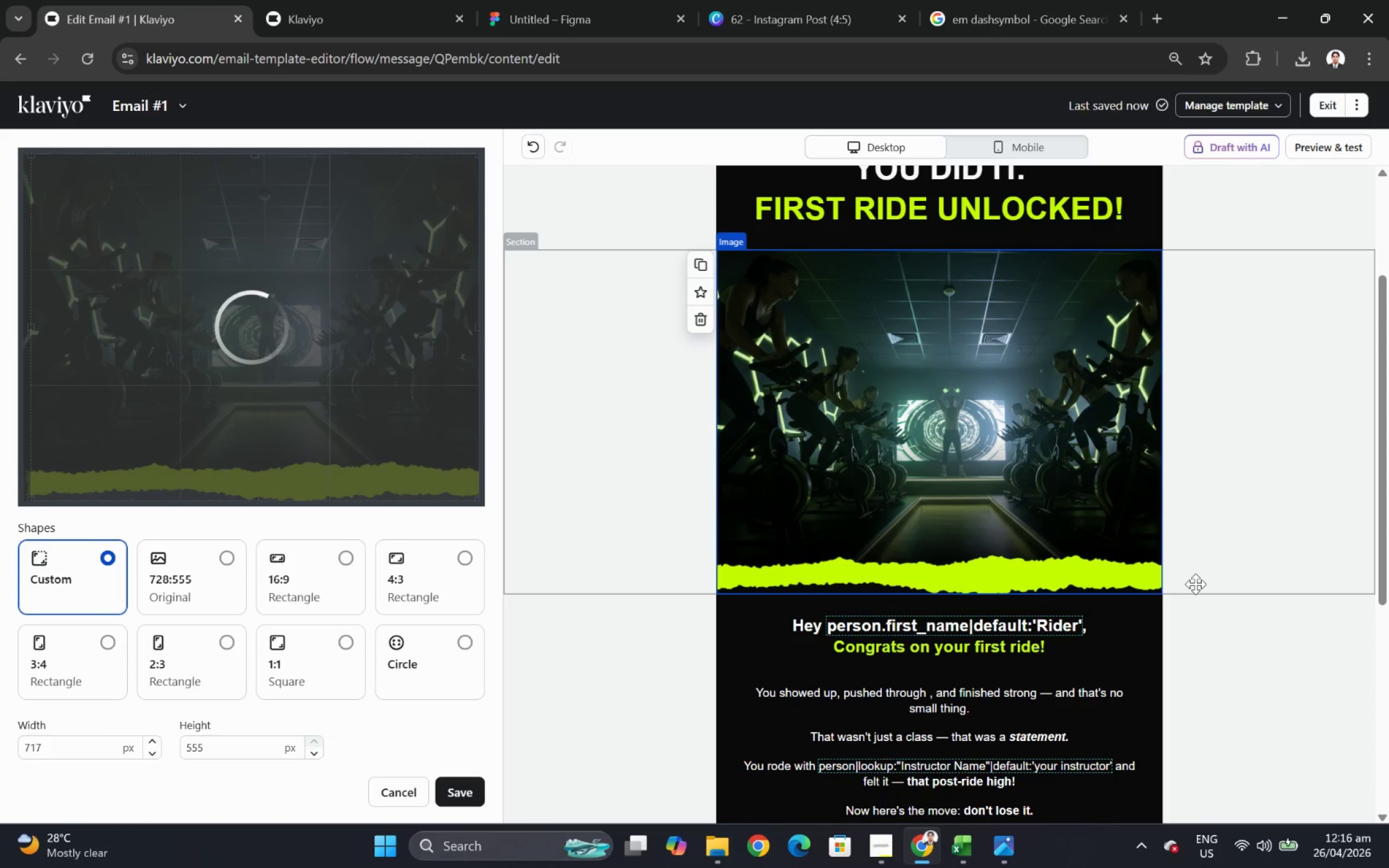 
left_click([1227, 722])
 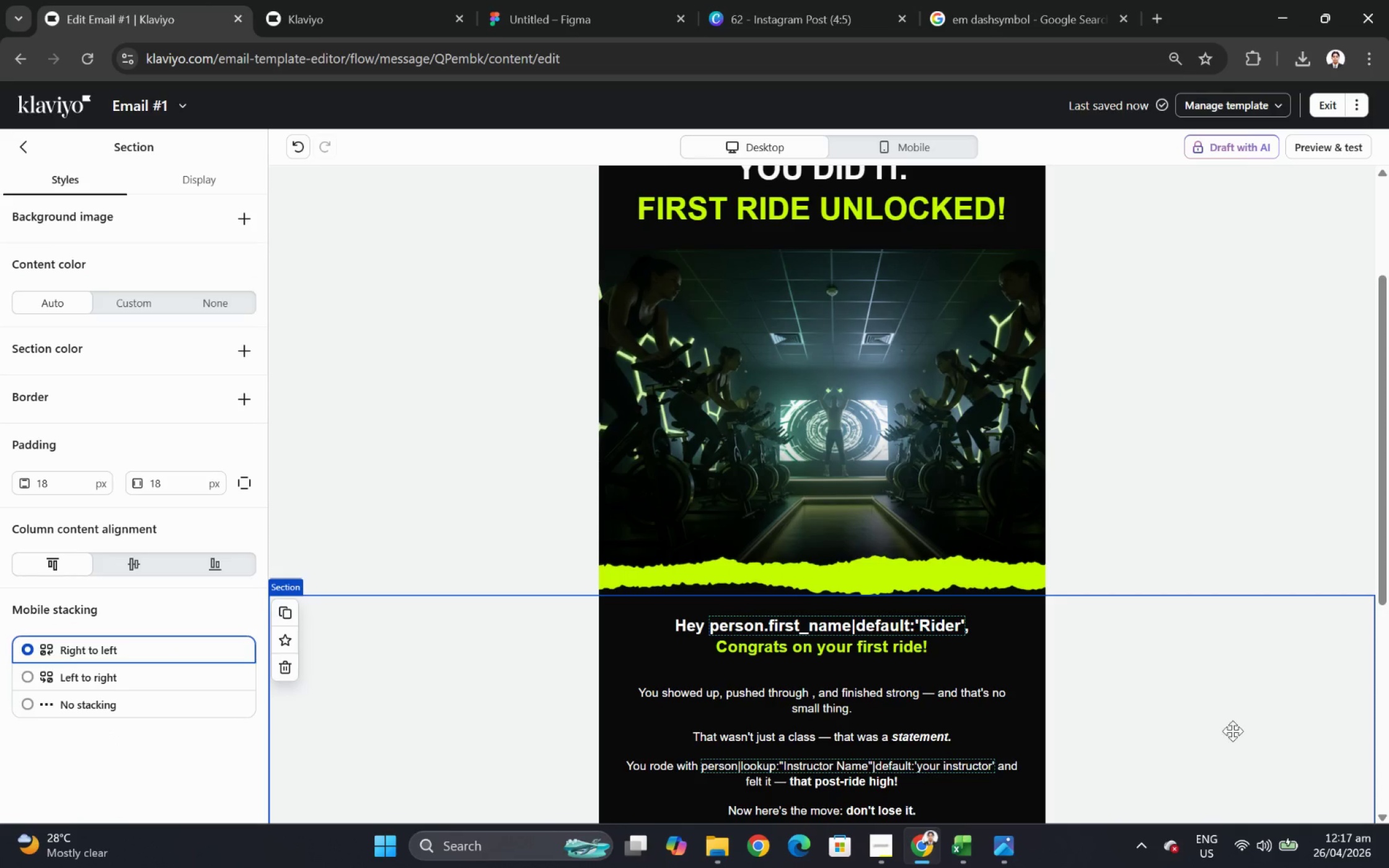 
scroll: coordinate [1238, 740], scroll_direction: up, amount: 2.0
 